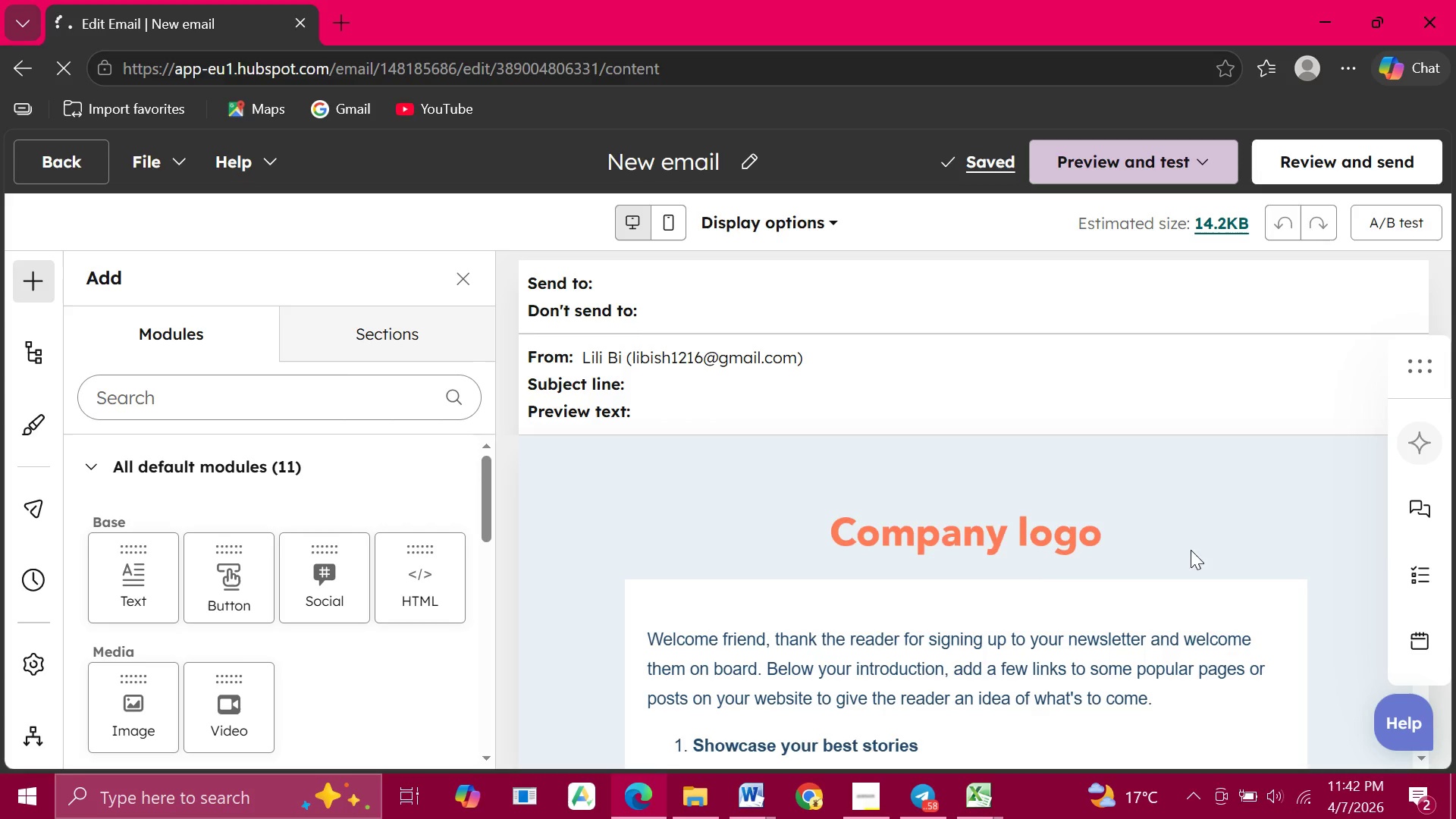 
left_click([650, 329])
 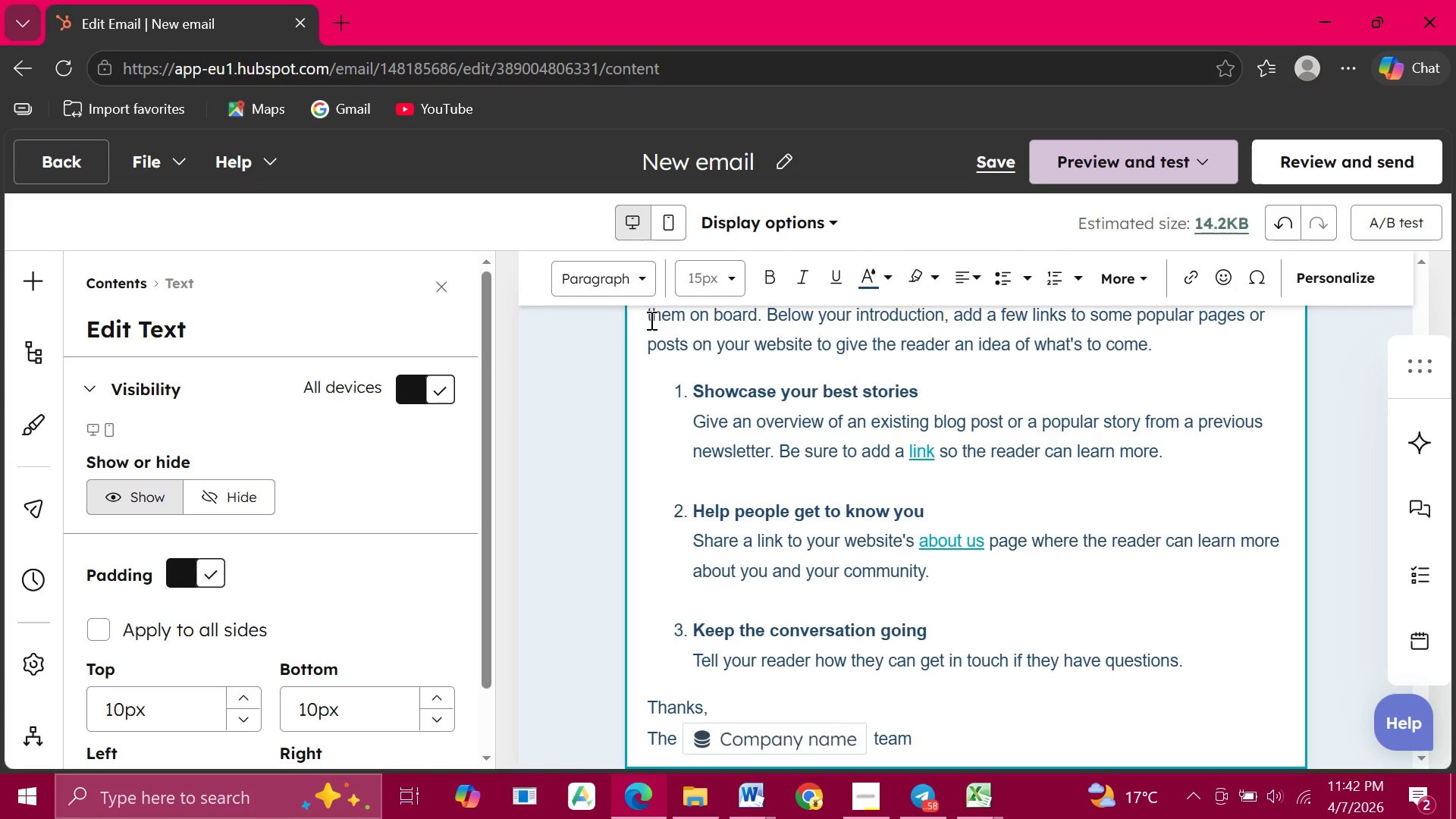 
scroll: coordinate [661, 407], scroll_direction: up, amount: 2.0
 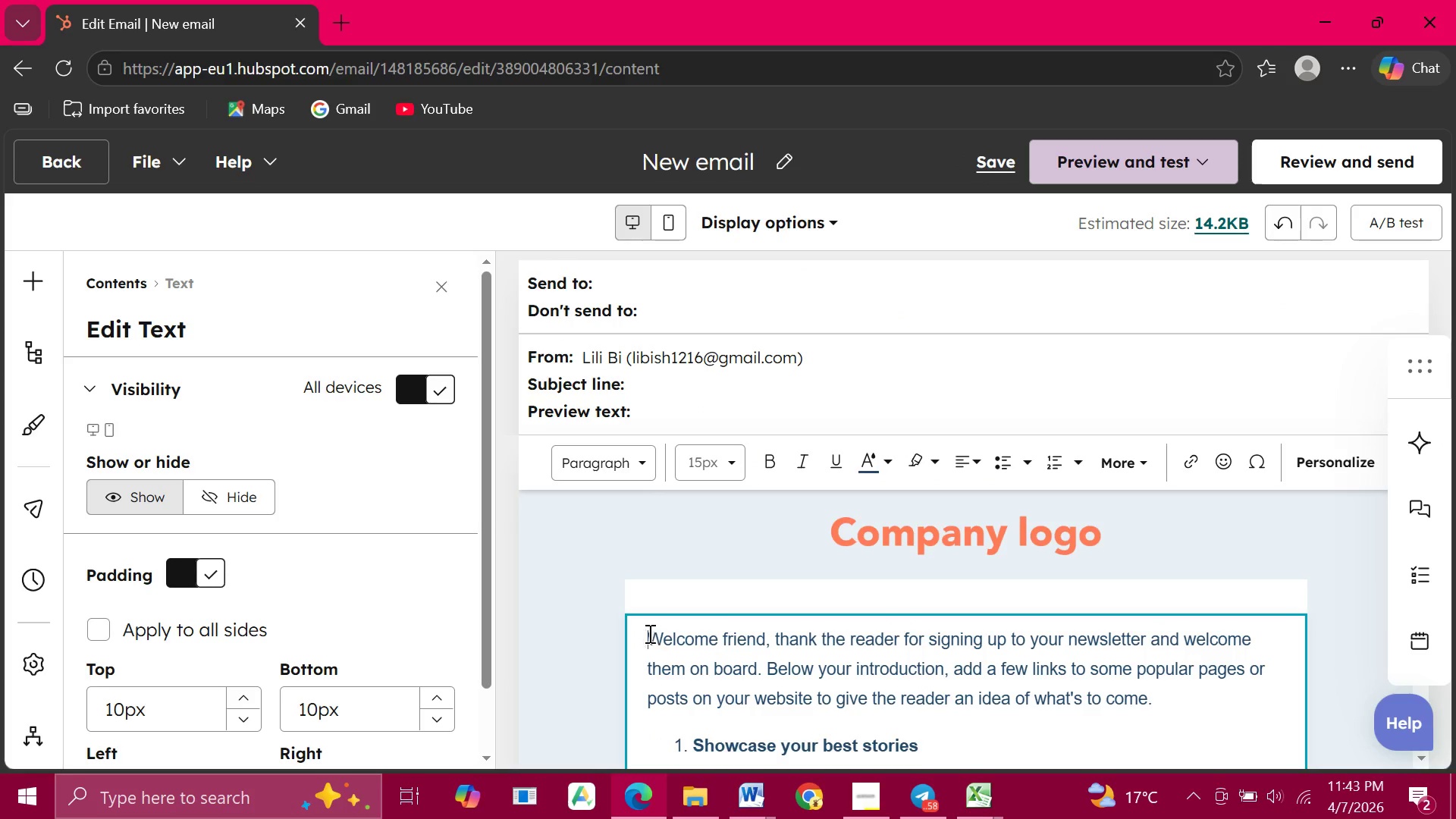 
left_click_drag(start_coordinate=[645, 633], to_coordinate=[931, 487])
 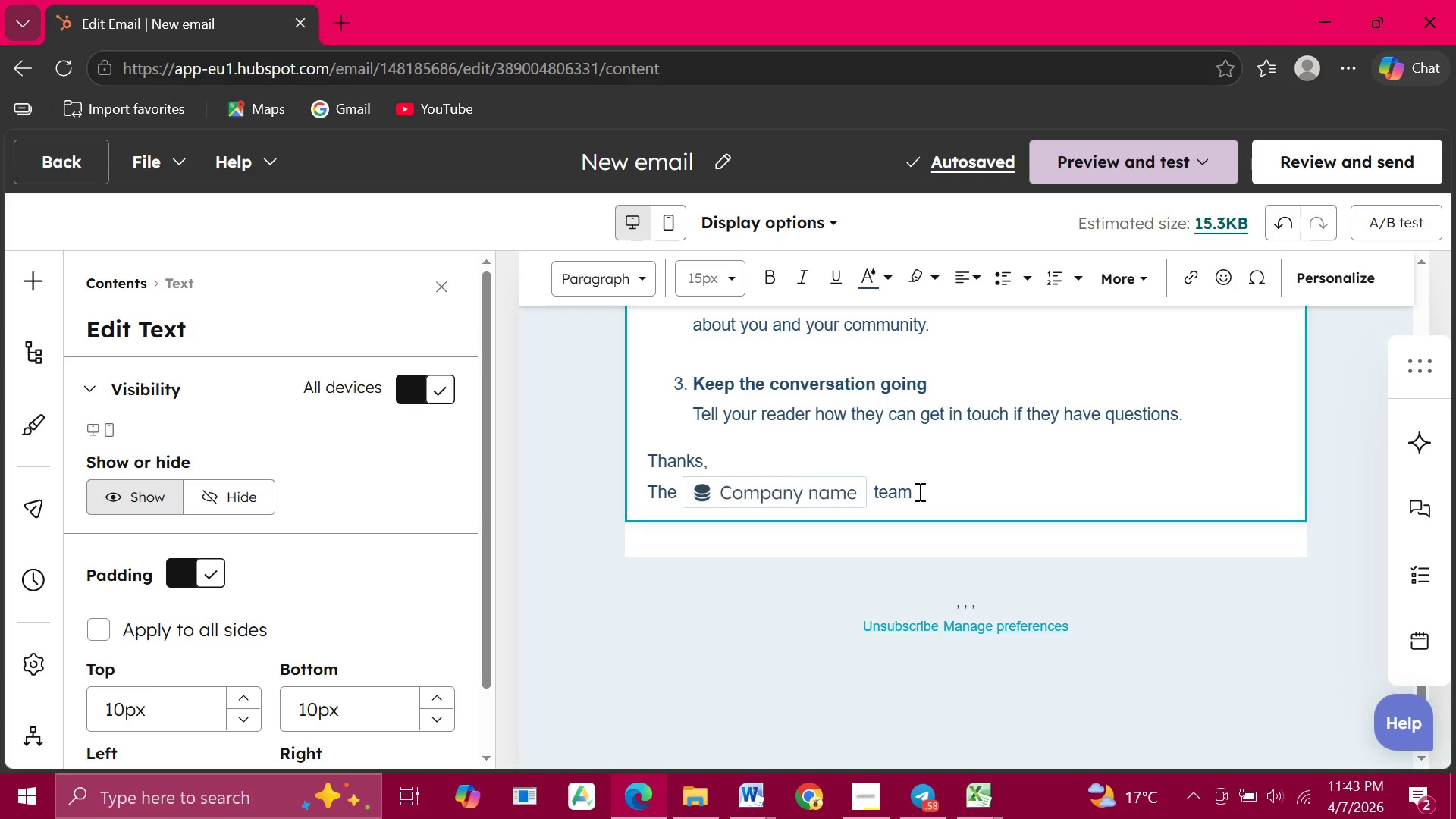 
left_click_drag(start_coordinate=[918, 491], to_coordinate=[651, 611])
 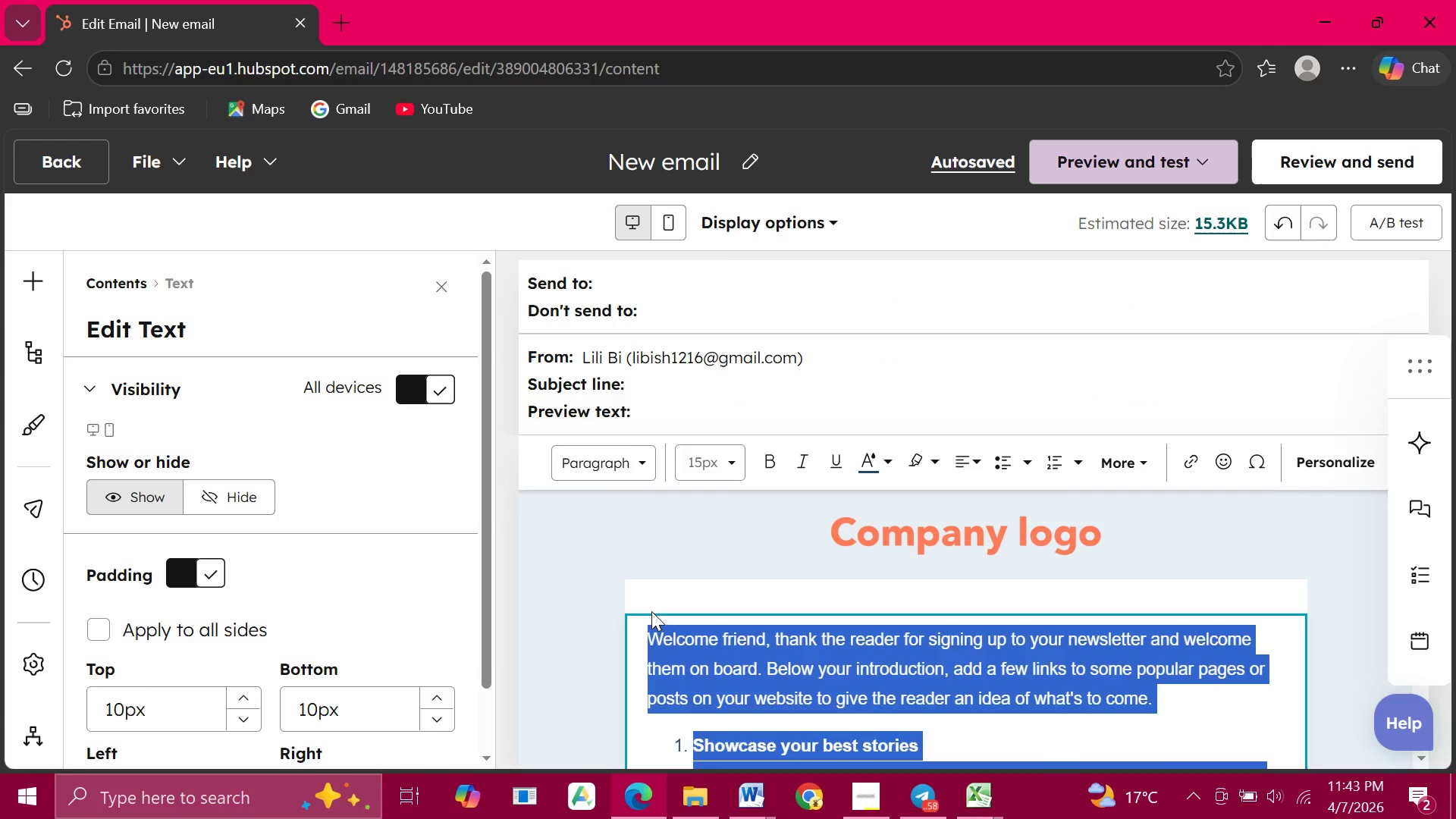 
key(Backspace)
type(Hi)
 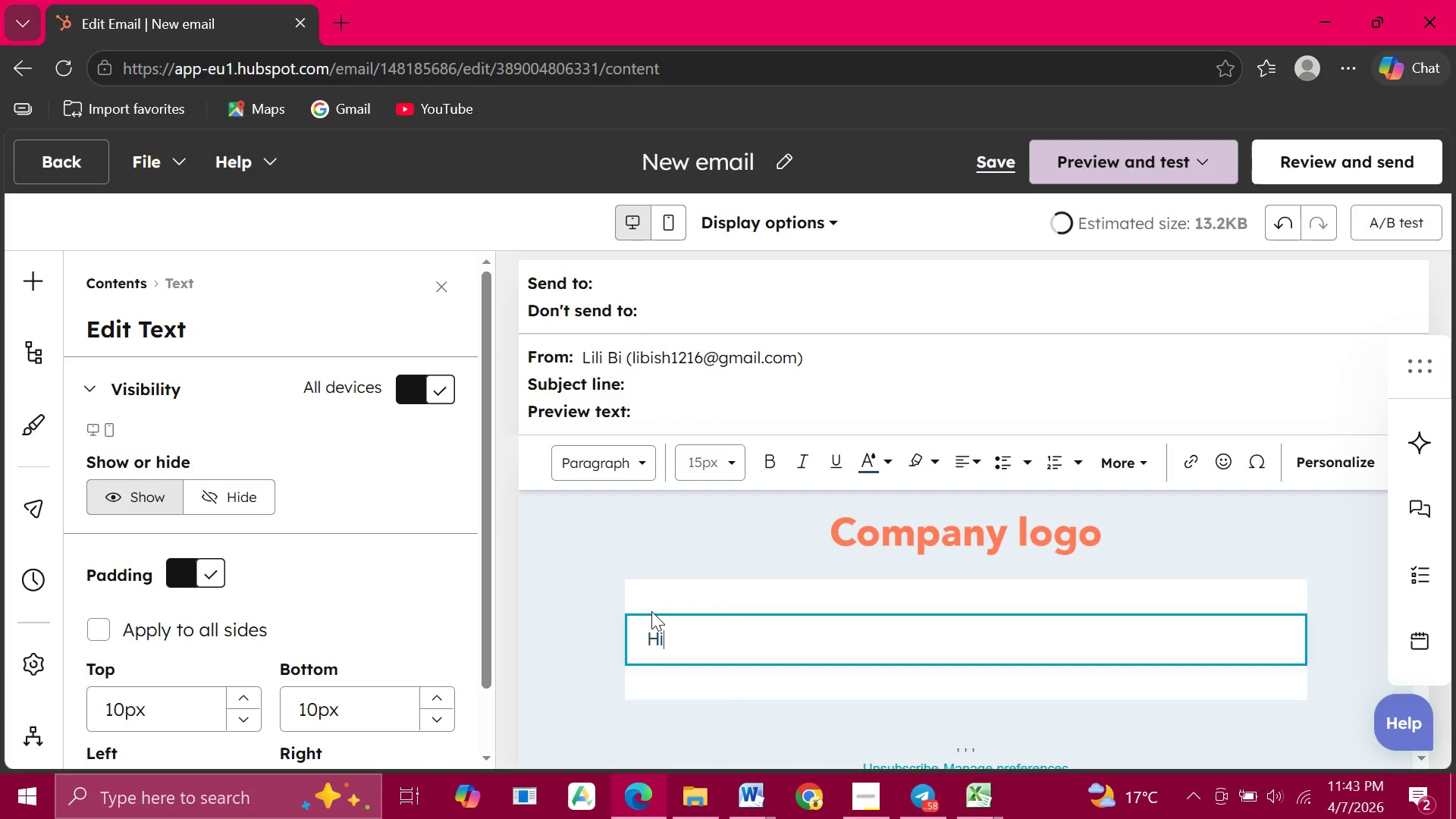 
wait(6.48)
 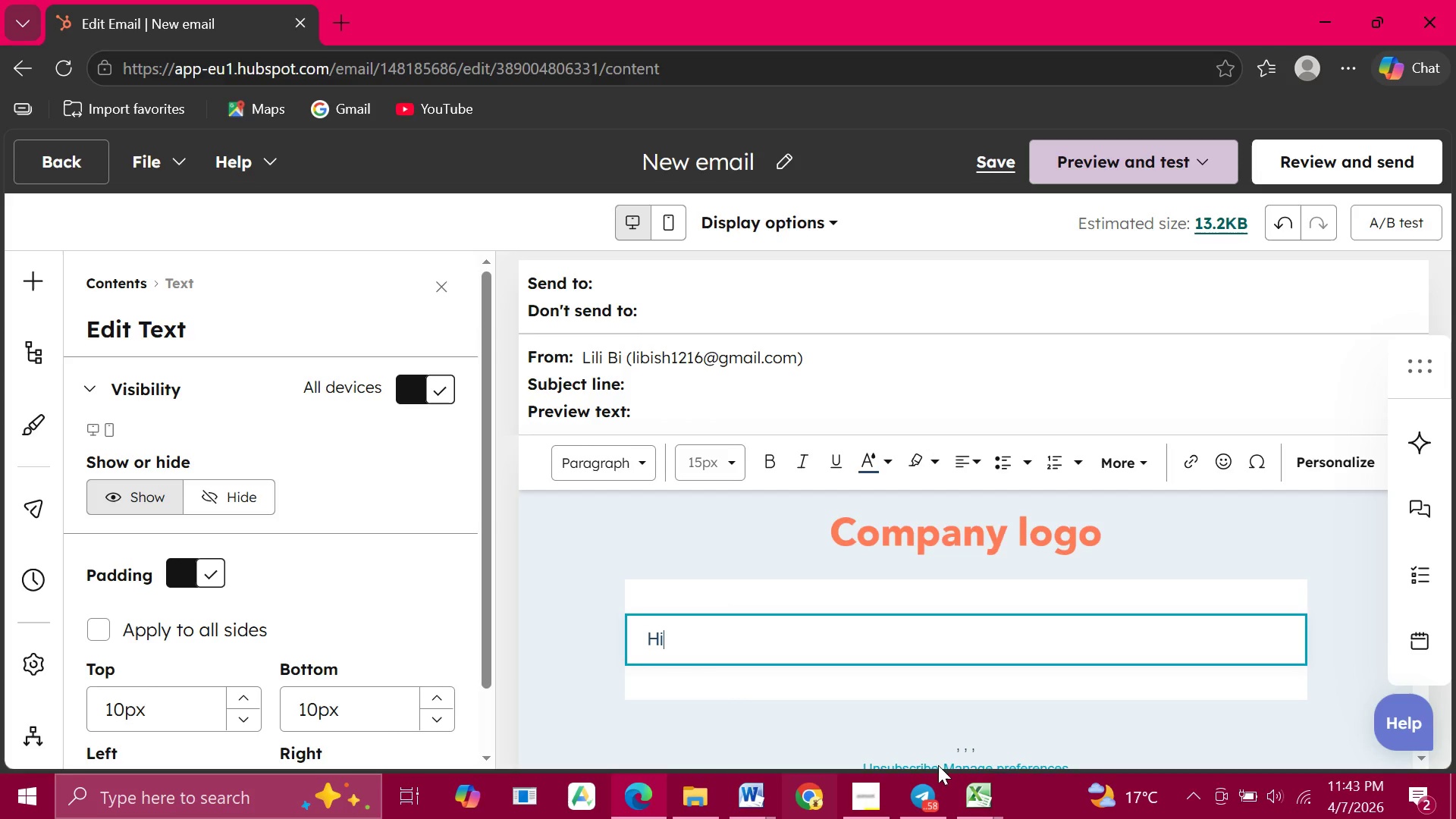 
left_click([895, 710])
 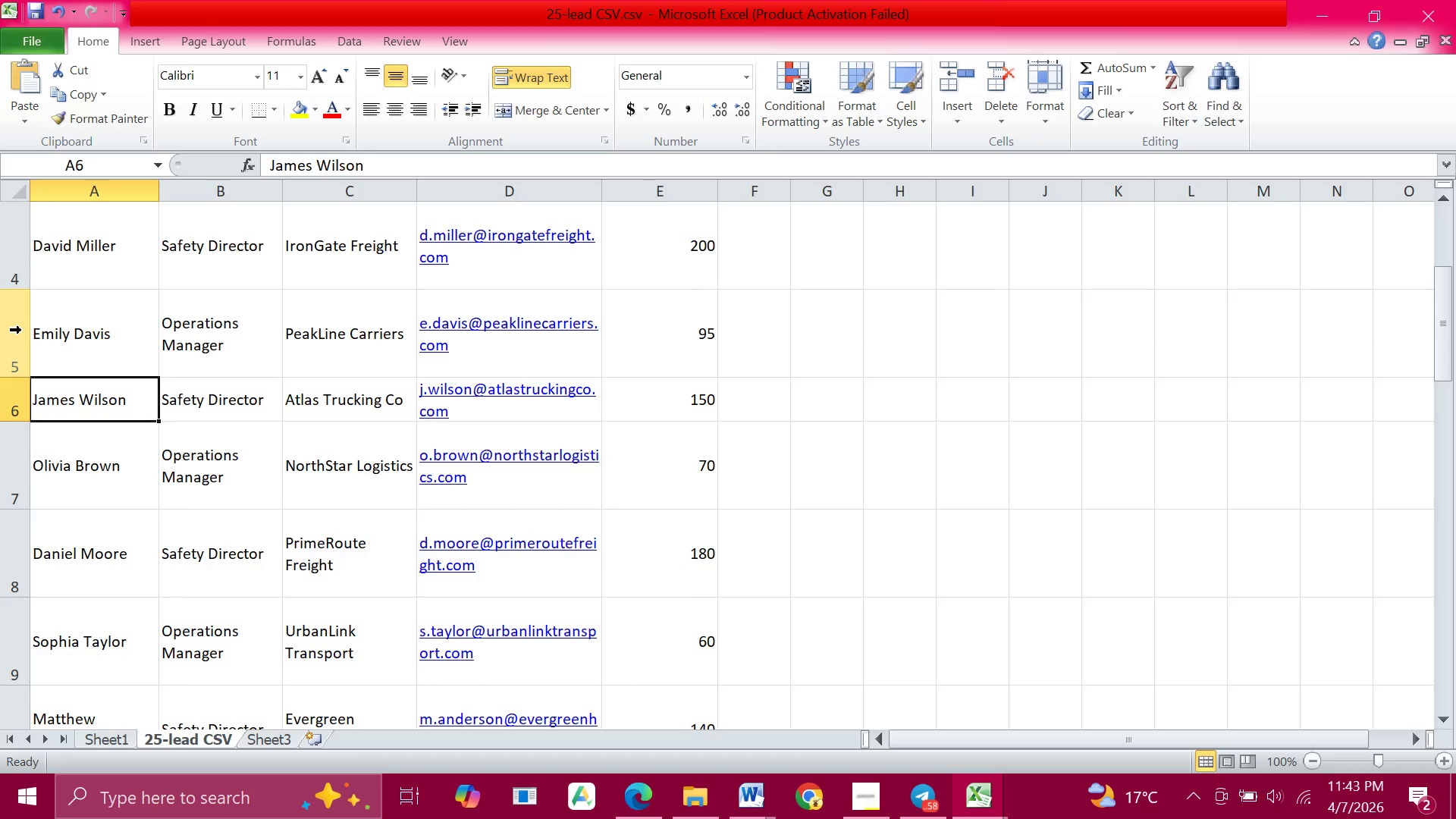 
left_click([41, 332])
 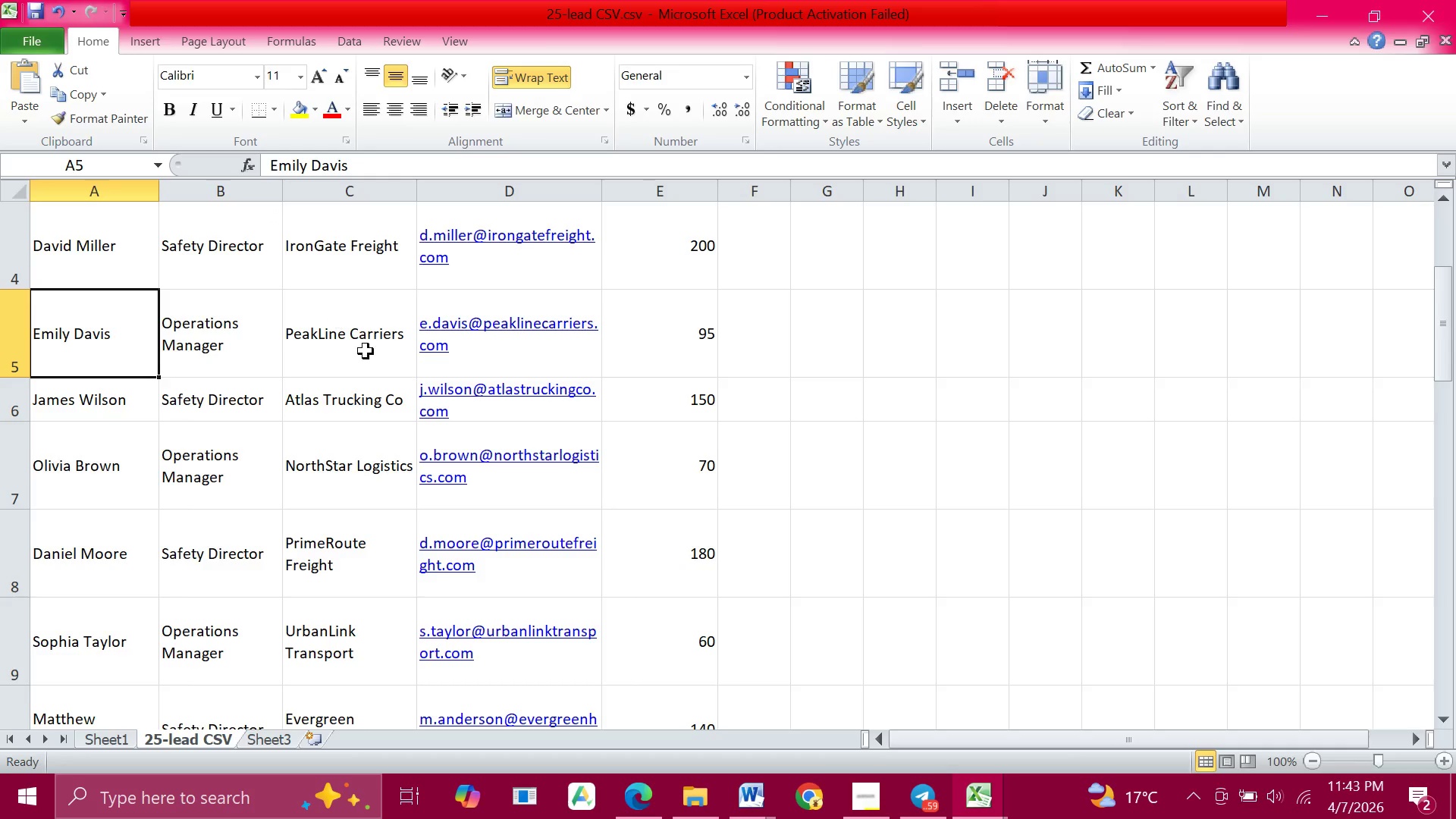 
mouse_move([971, 786])
 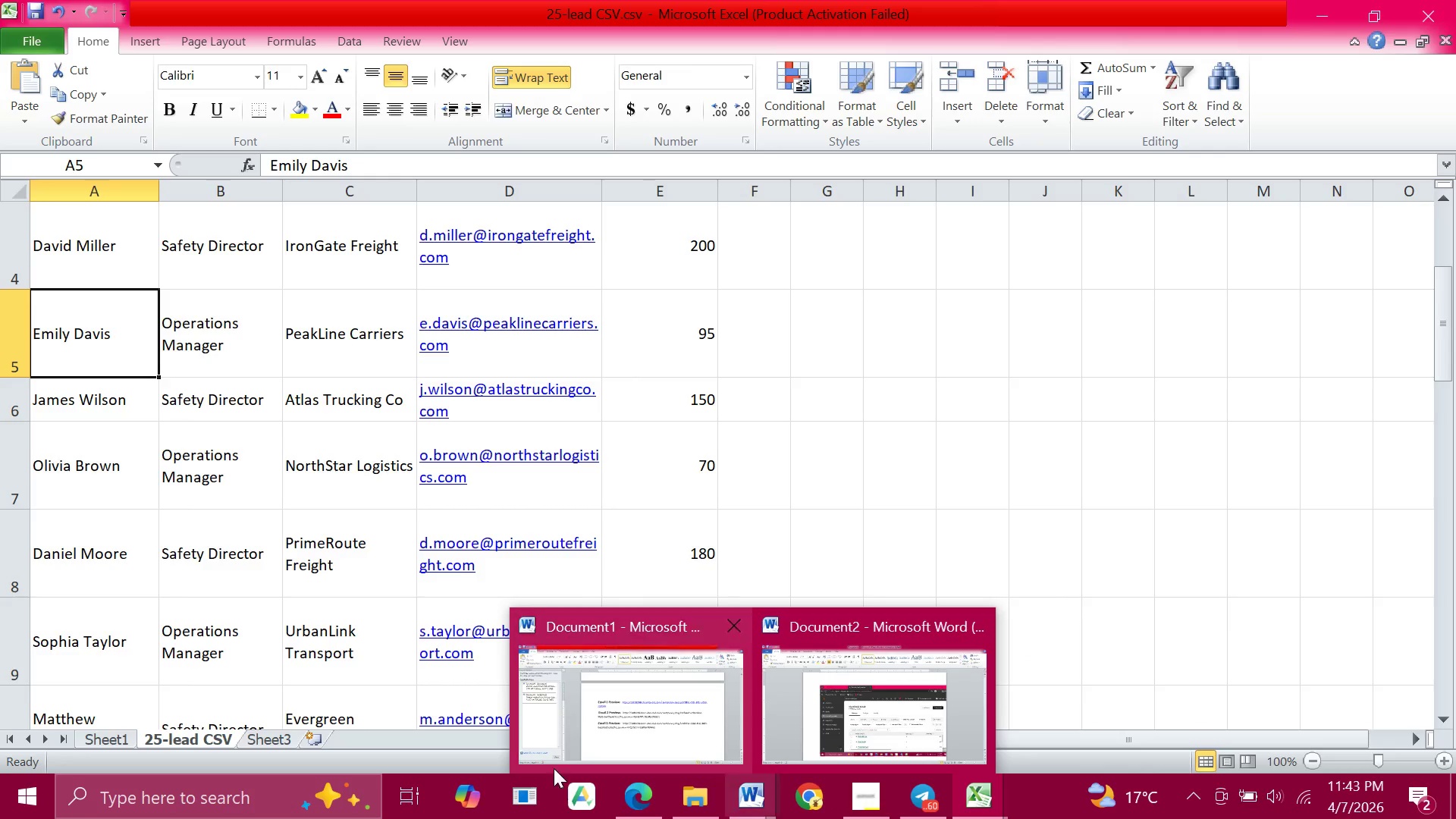 
left_click([654, 678])
 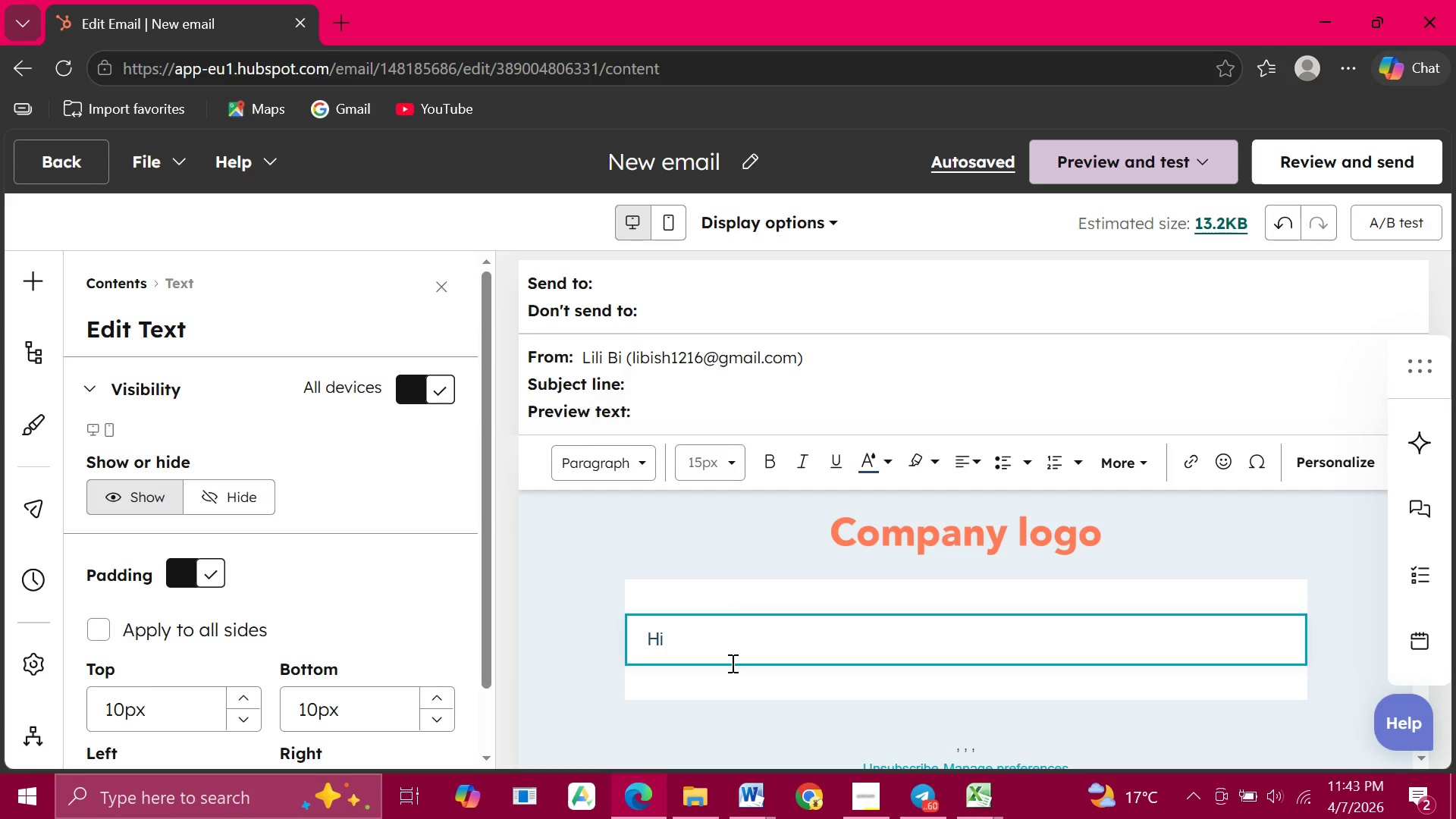 
type( Emily,)
 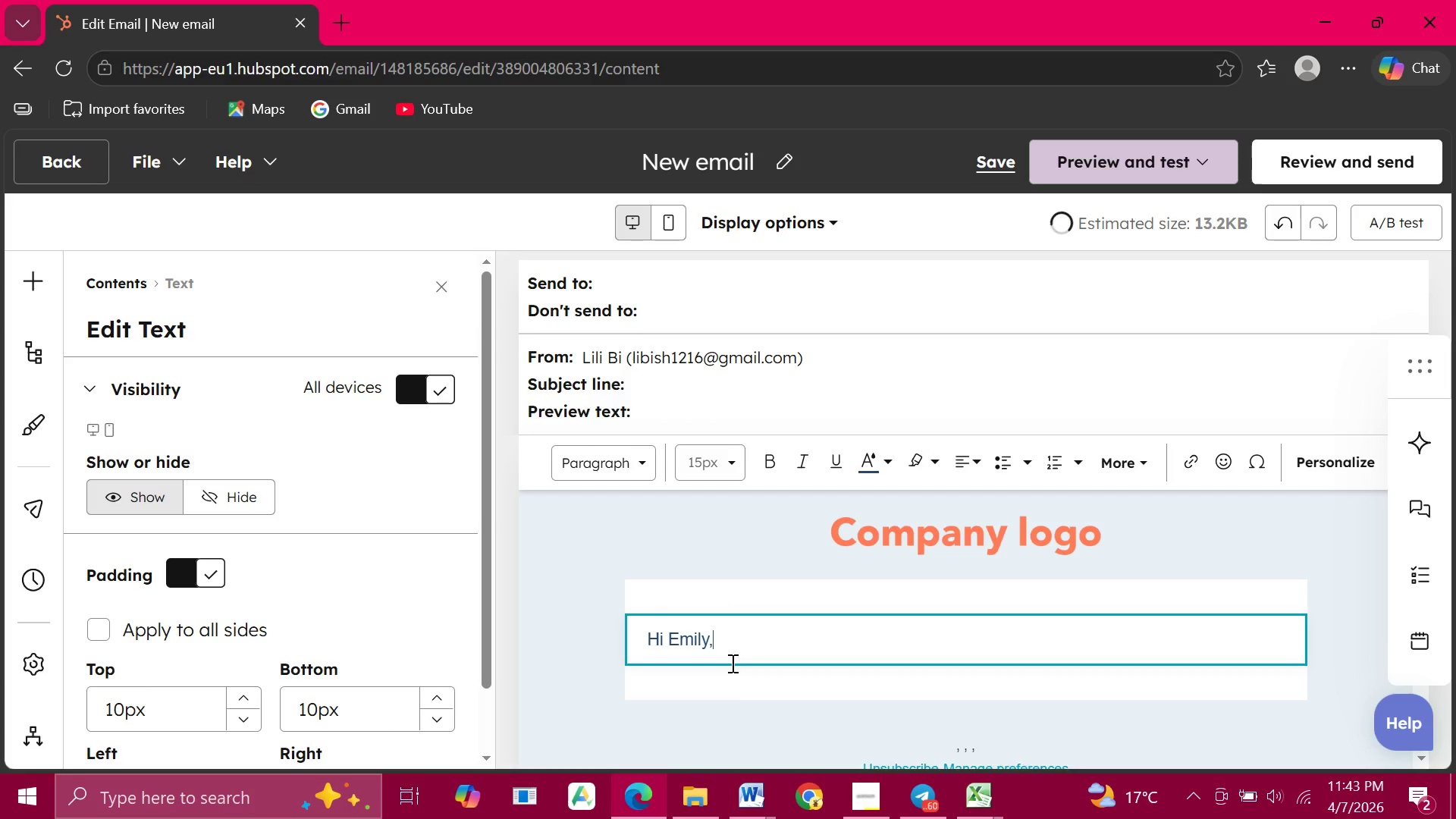 
 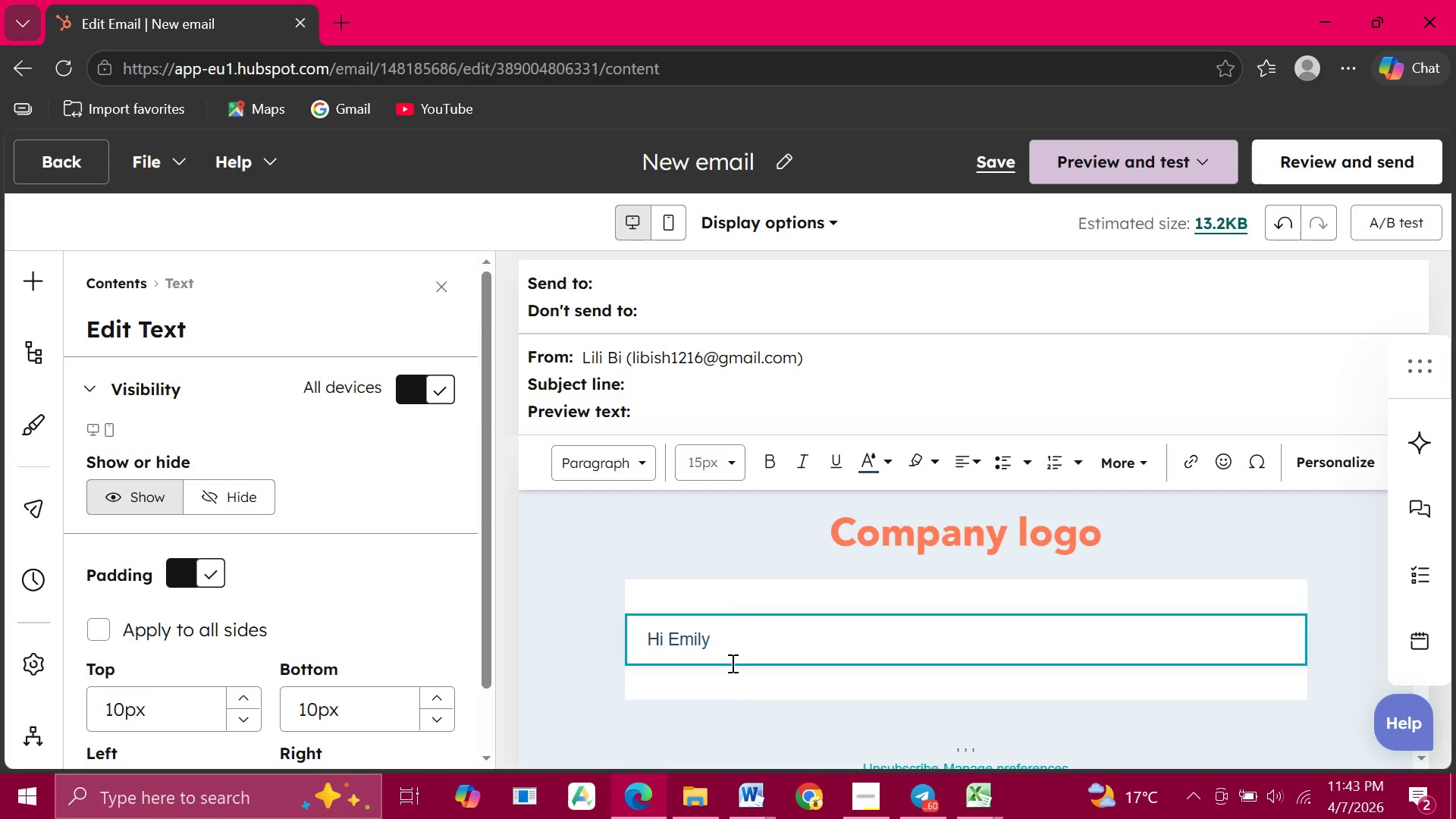 
key(Enter)
 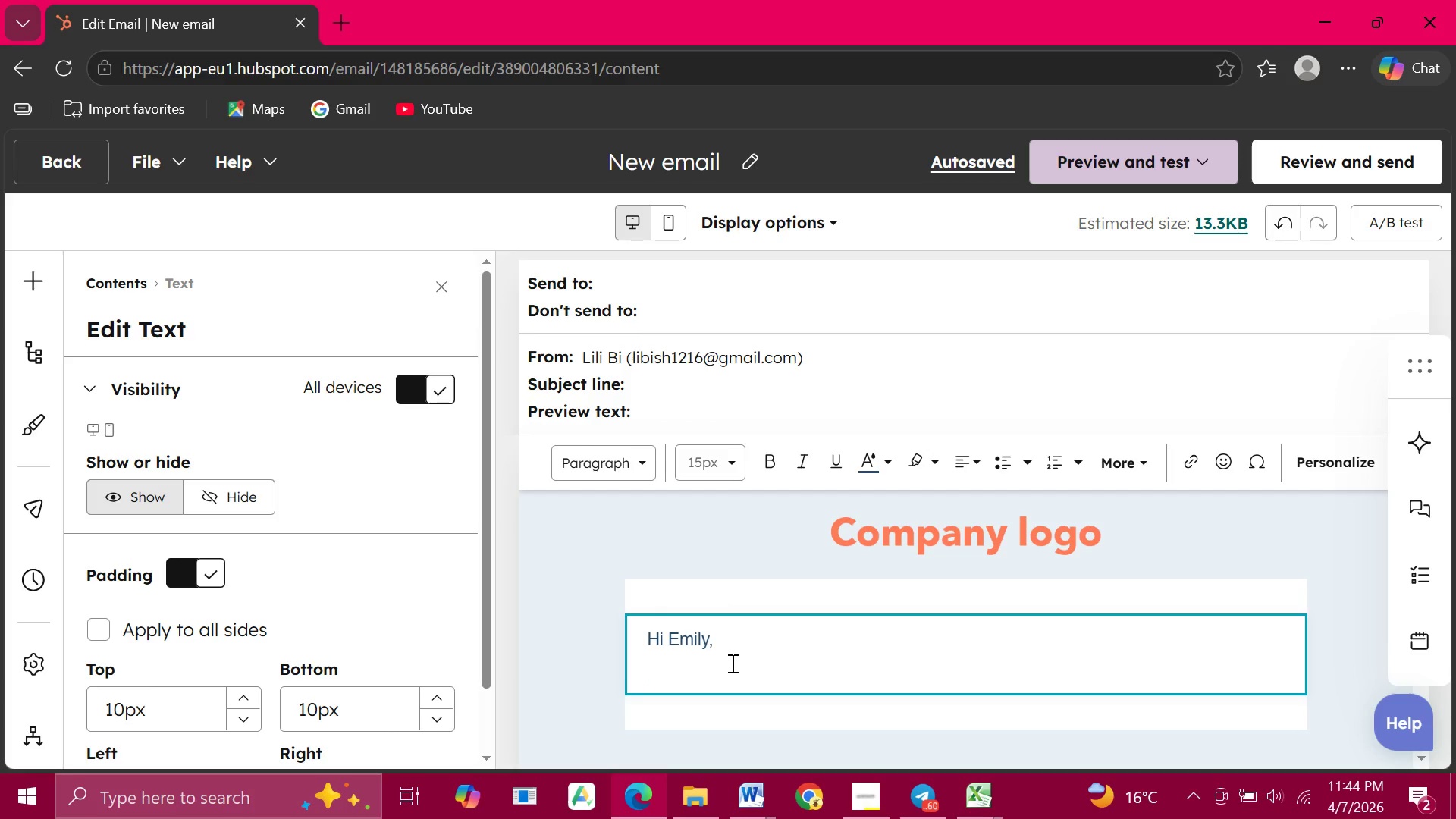 
wait(21.97)
 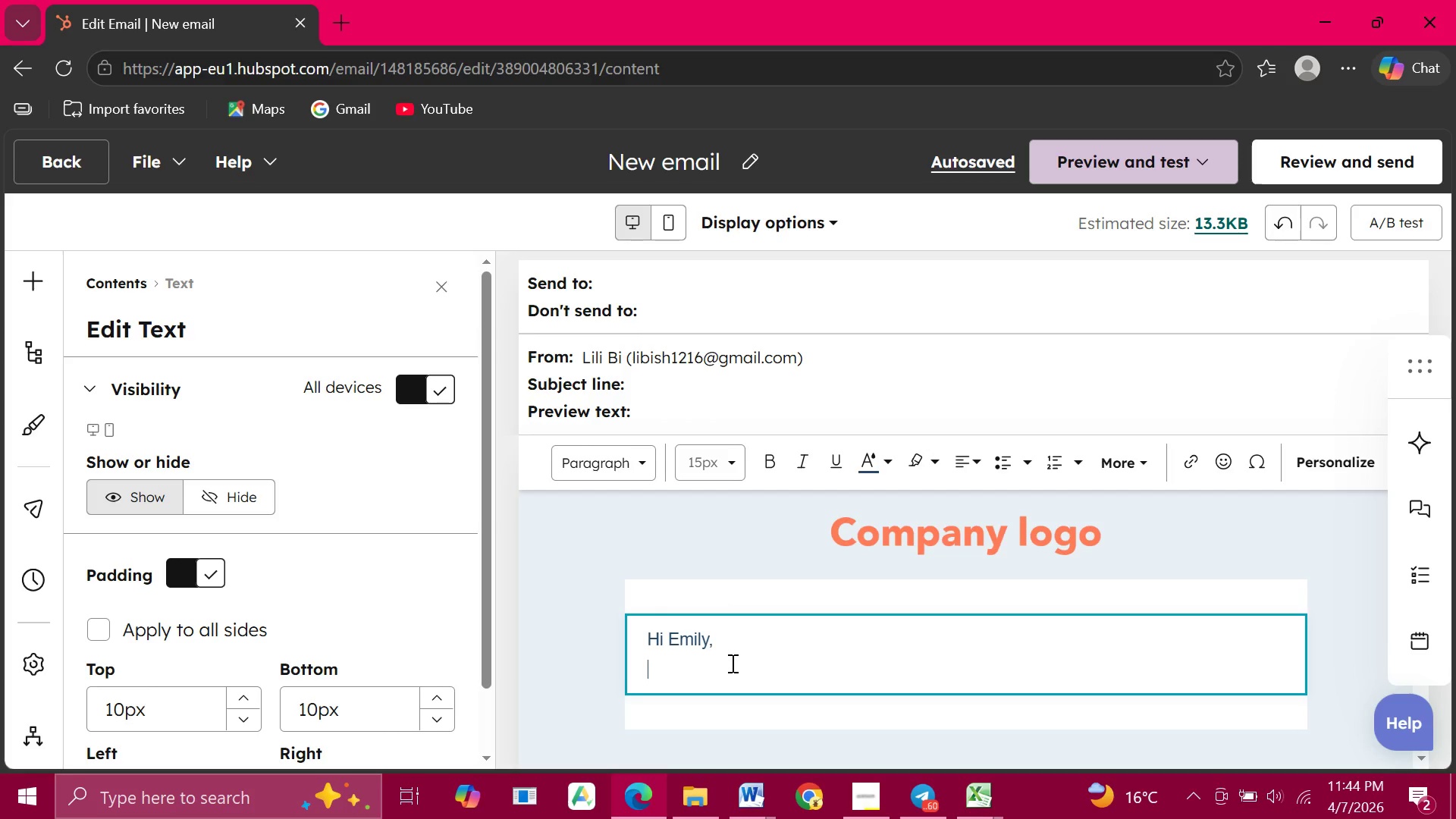 
type(I wanted to follow up one last to)
key(Backspace)
type(ime.)
 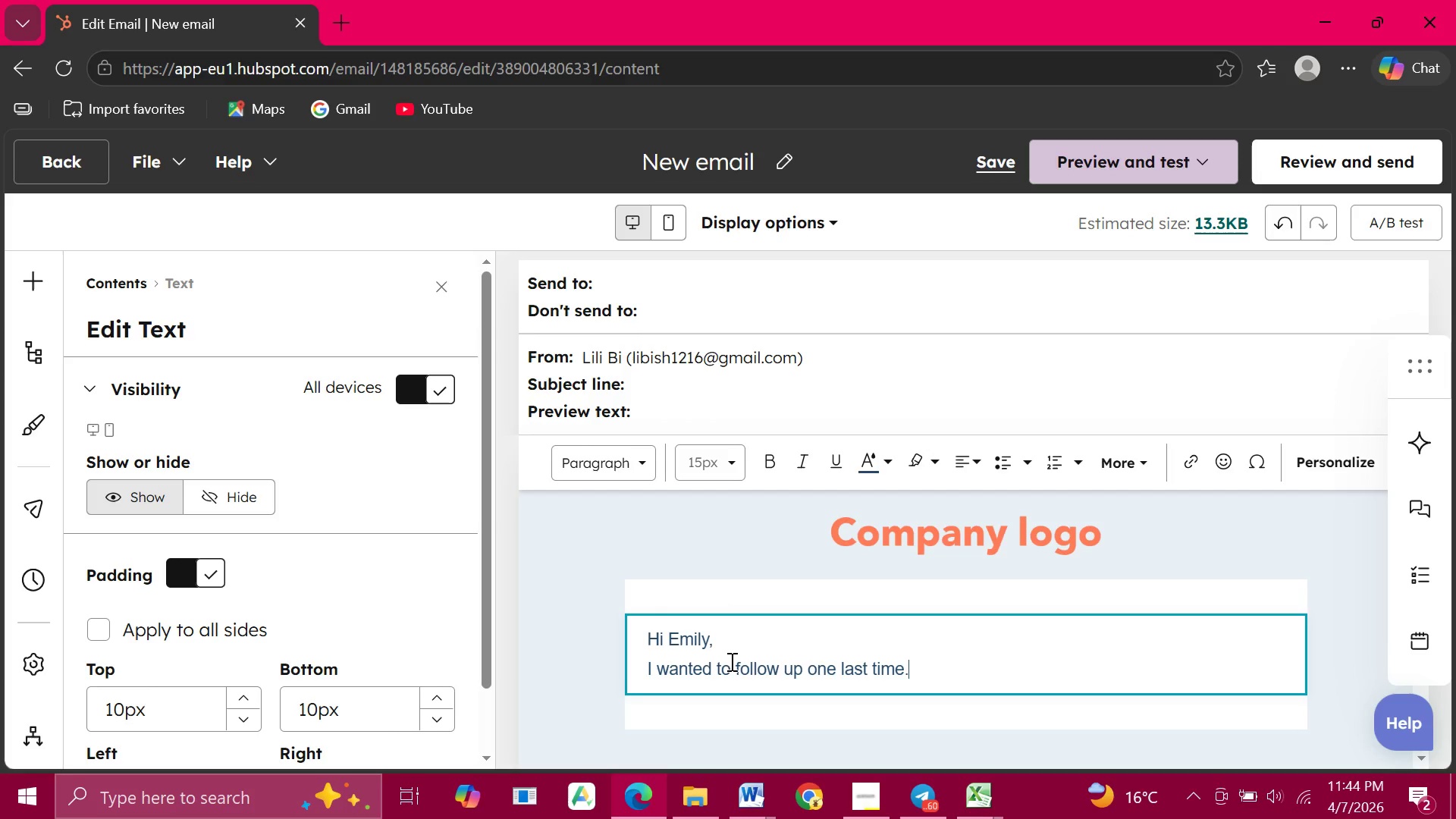 
key(Enter)
 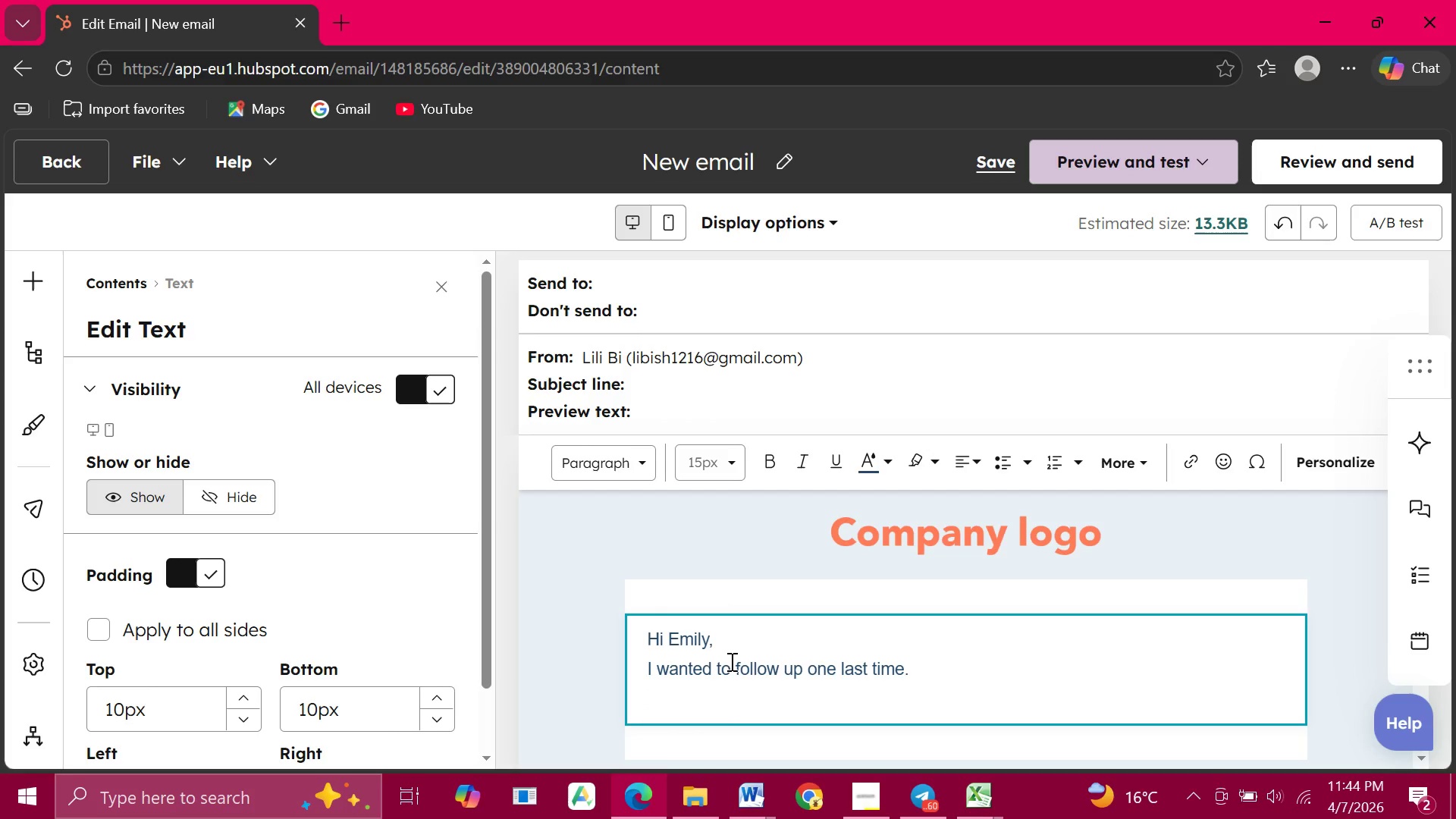 
type(If improving driver wellness and)
 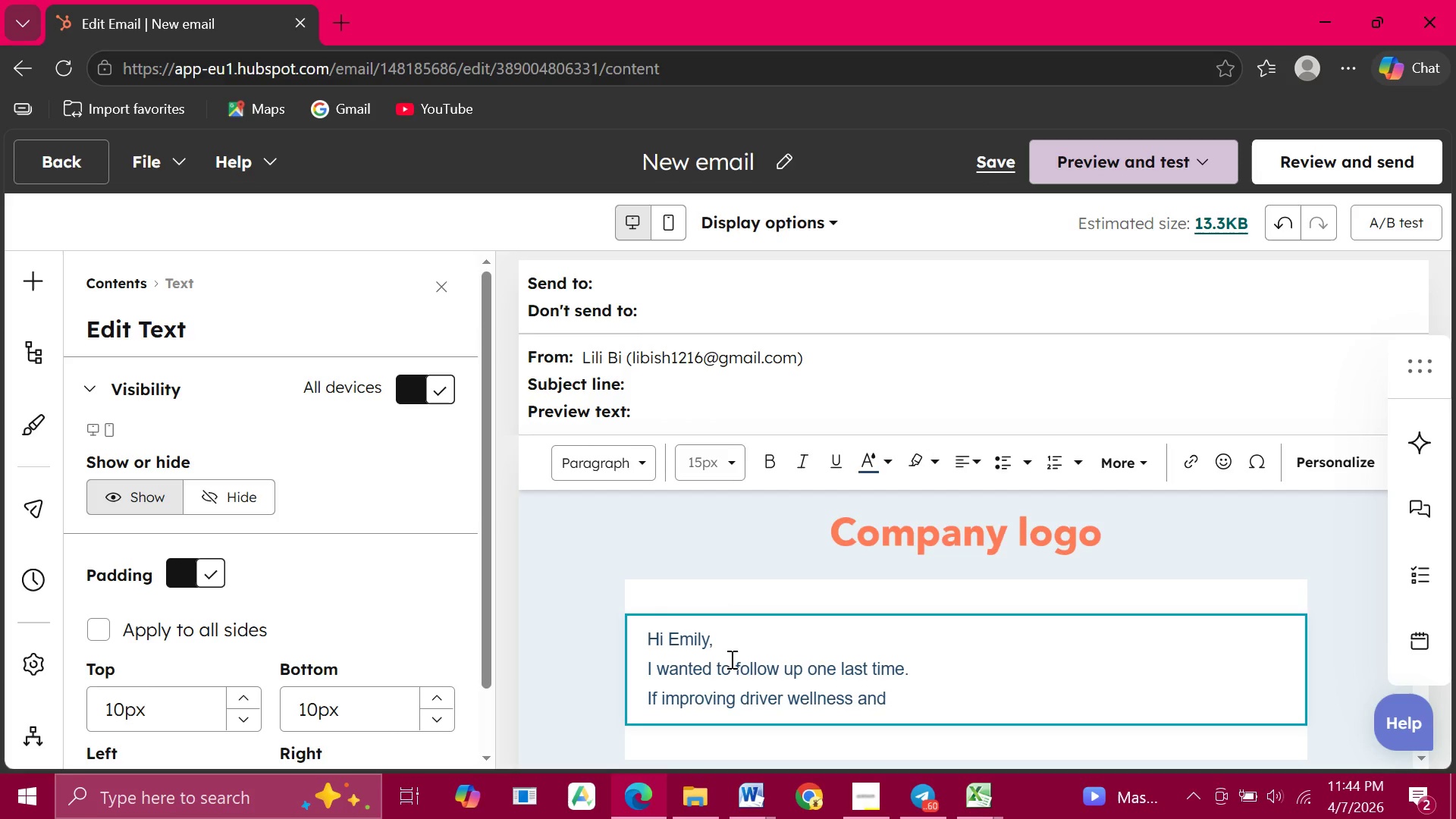 
type( reducing injury-related costs is not a priority right now, no problem at all )
 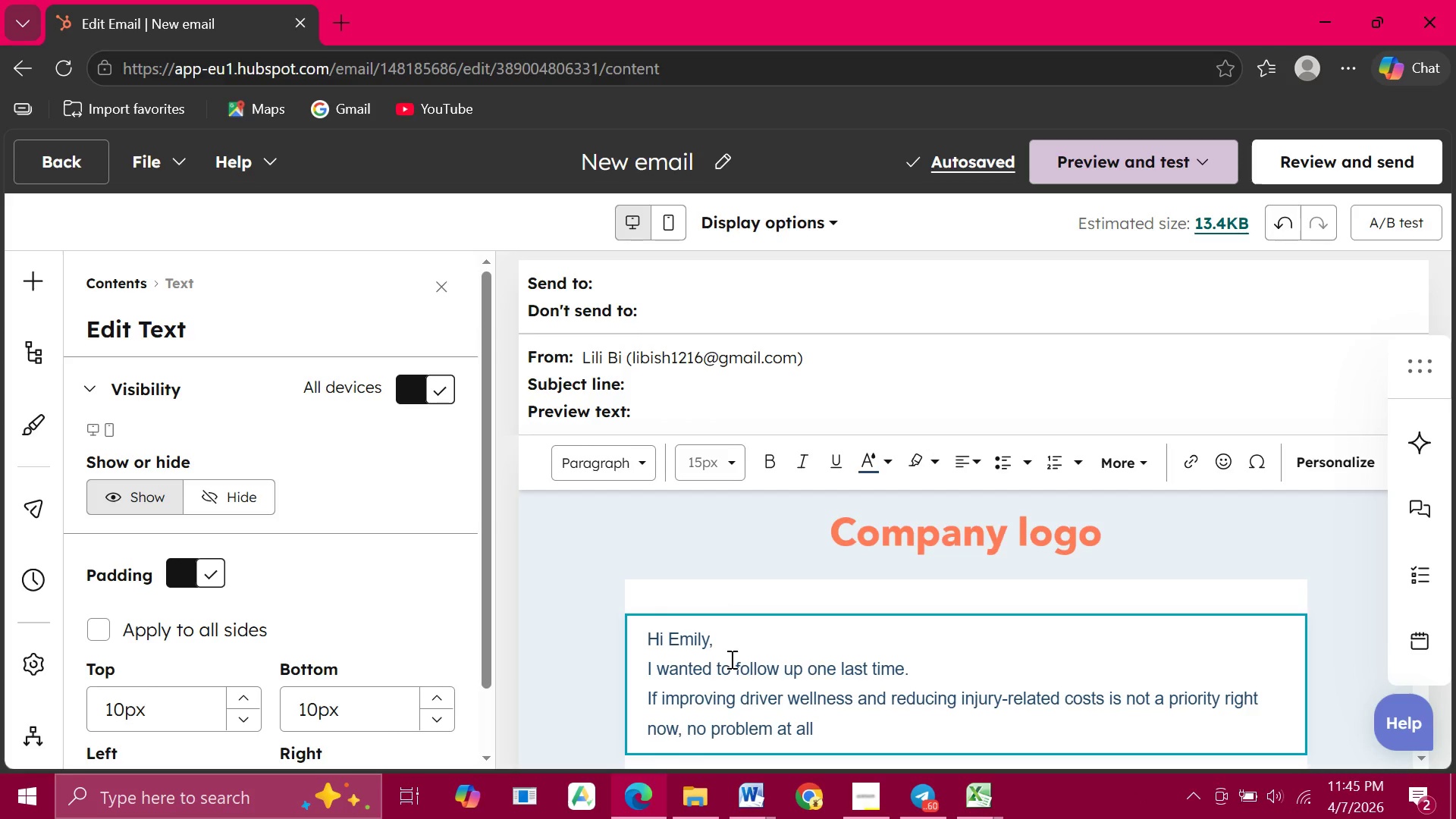 
wait(6.84)
 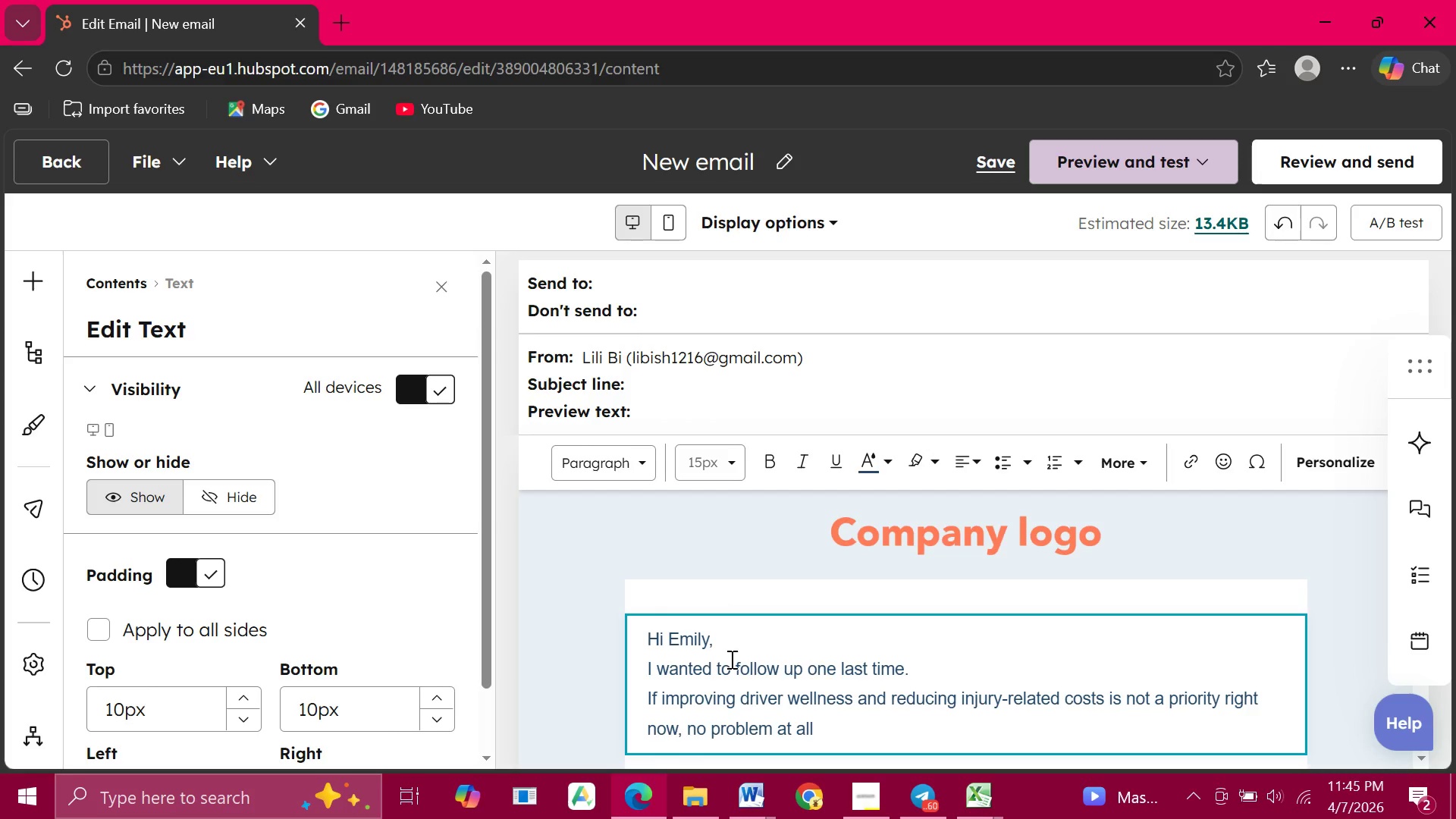 
type(I will close this out.)
 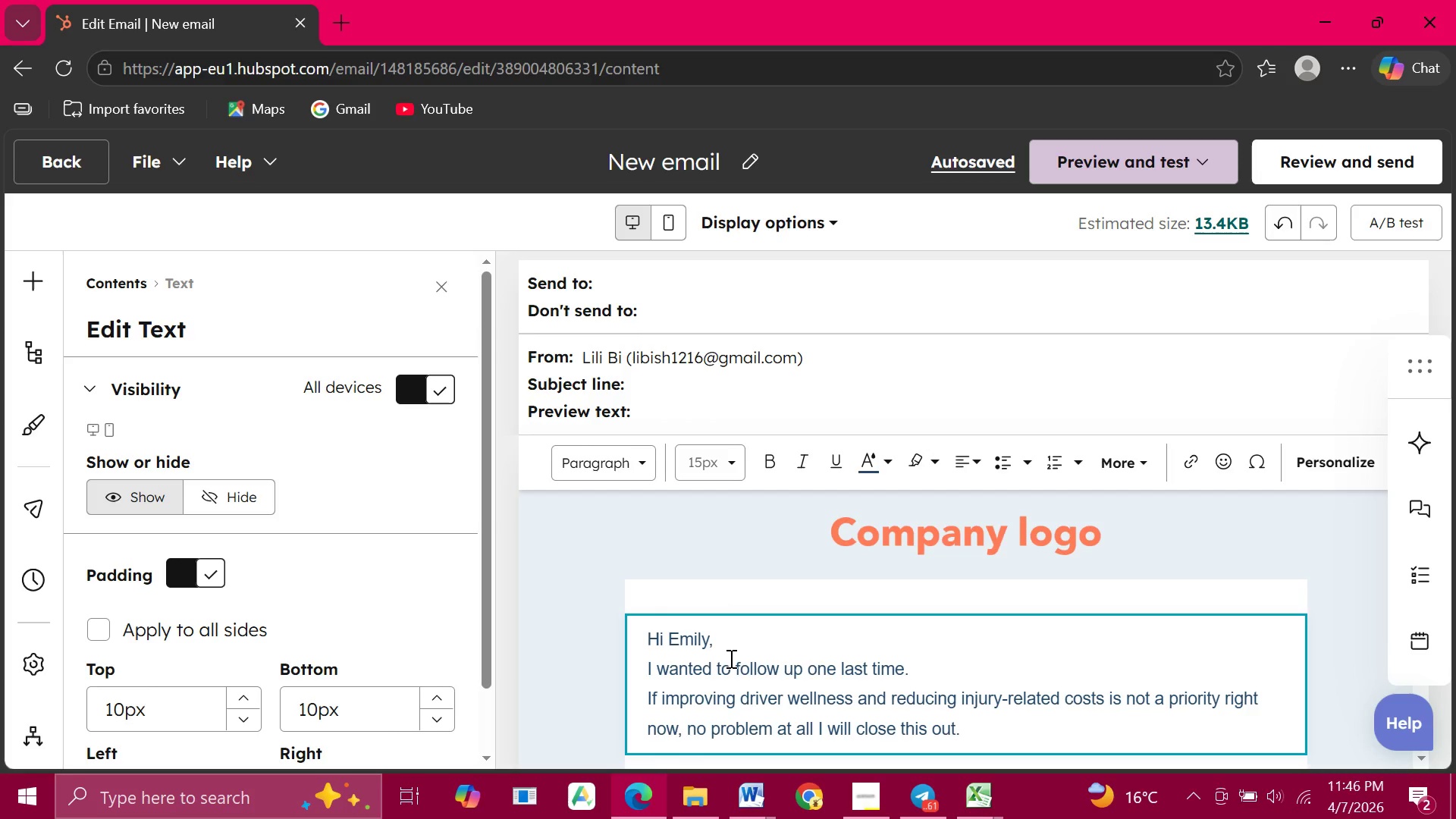 
wait(46.19)
 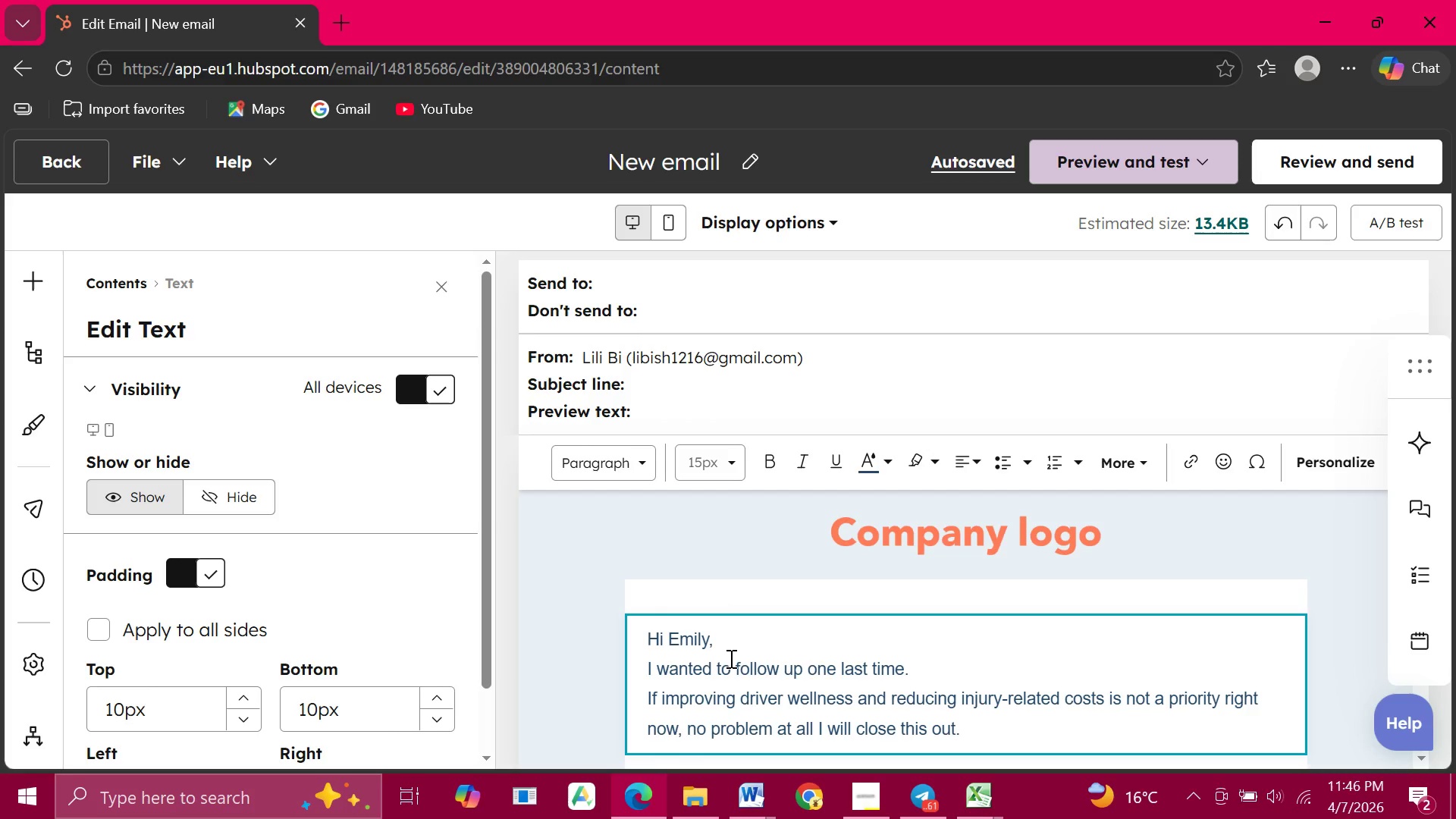 
key(Enter)
 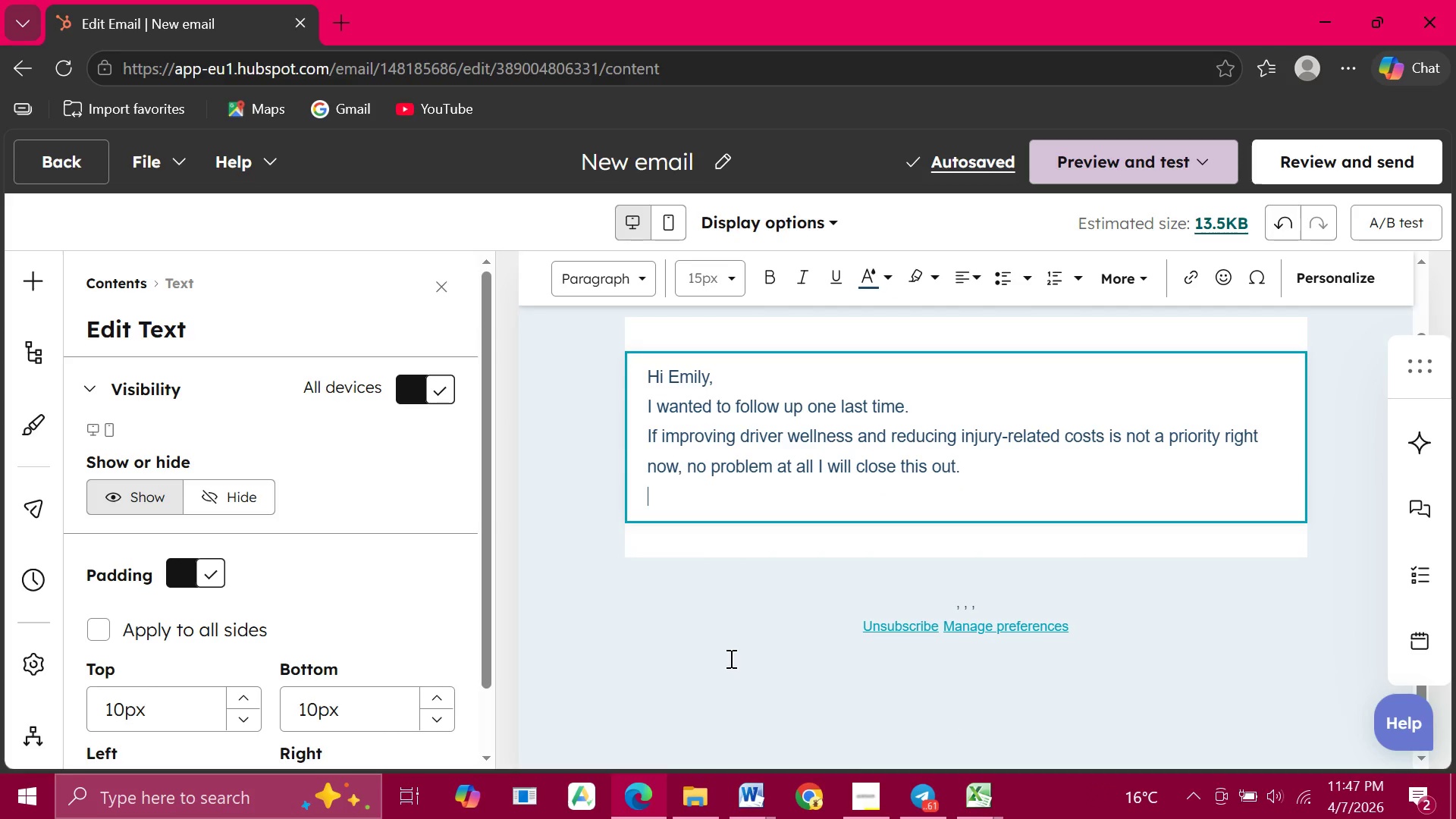 
wait(6.34)
 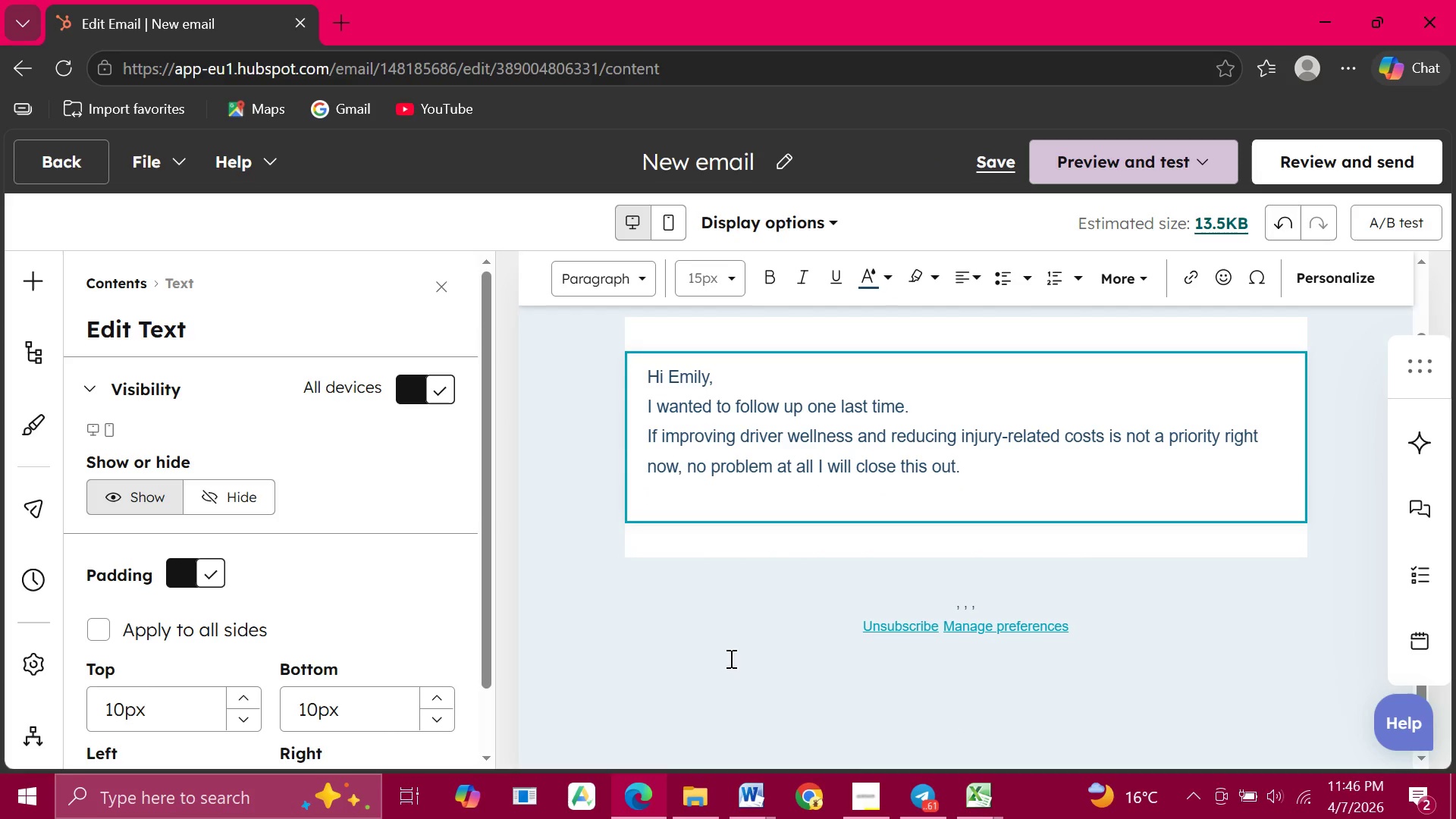 
type(If )
 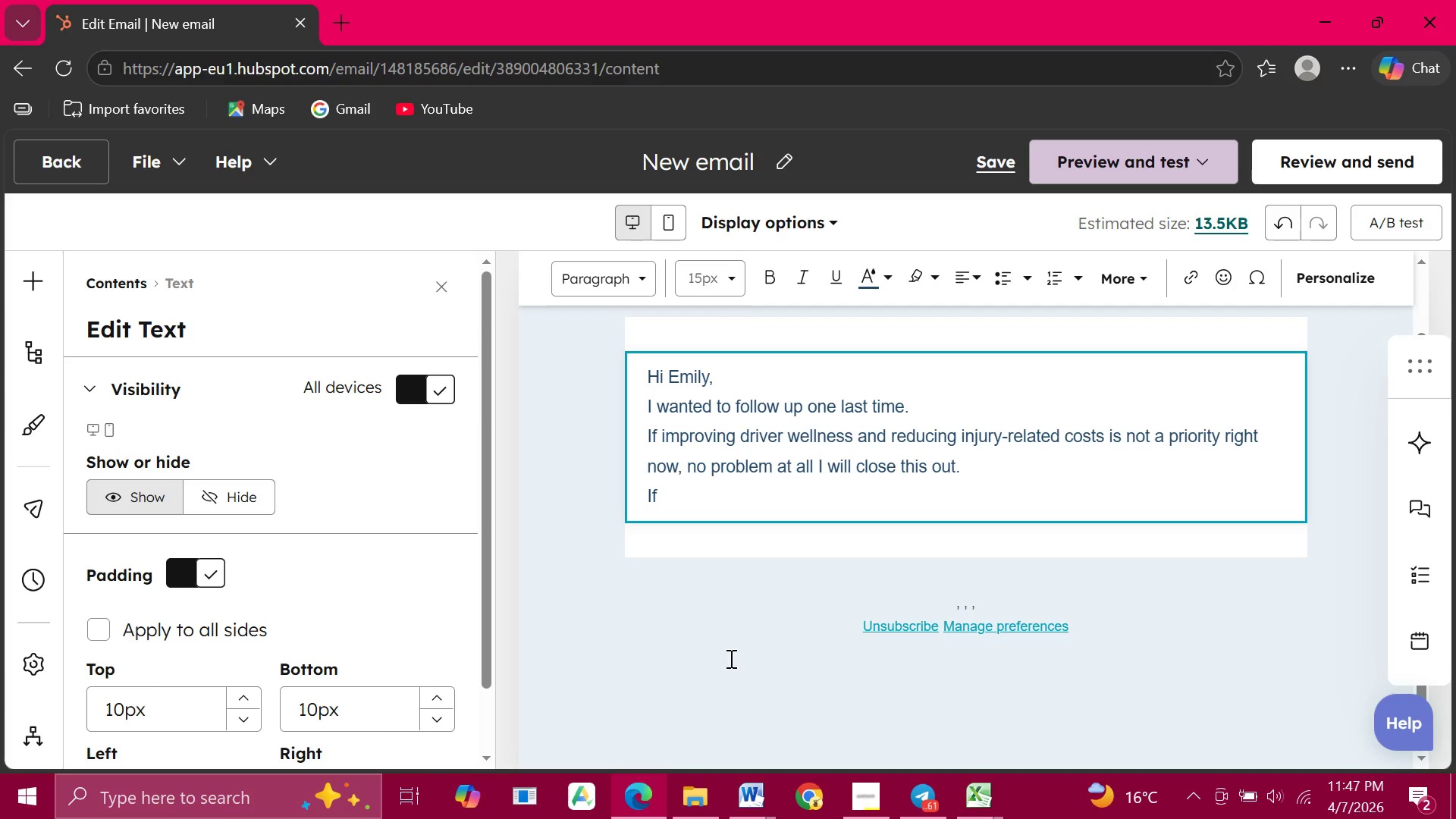 
type(it is something you are considering )
 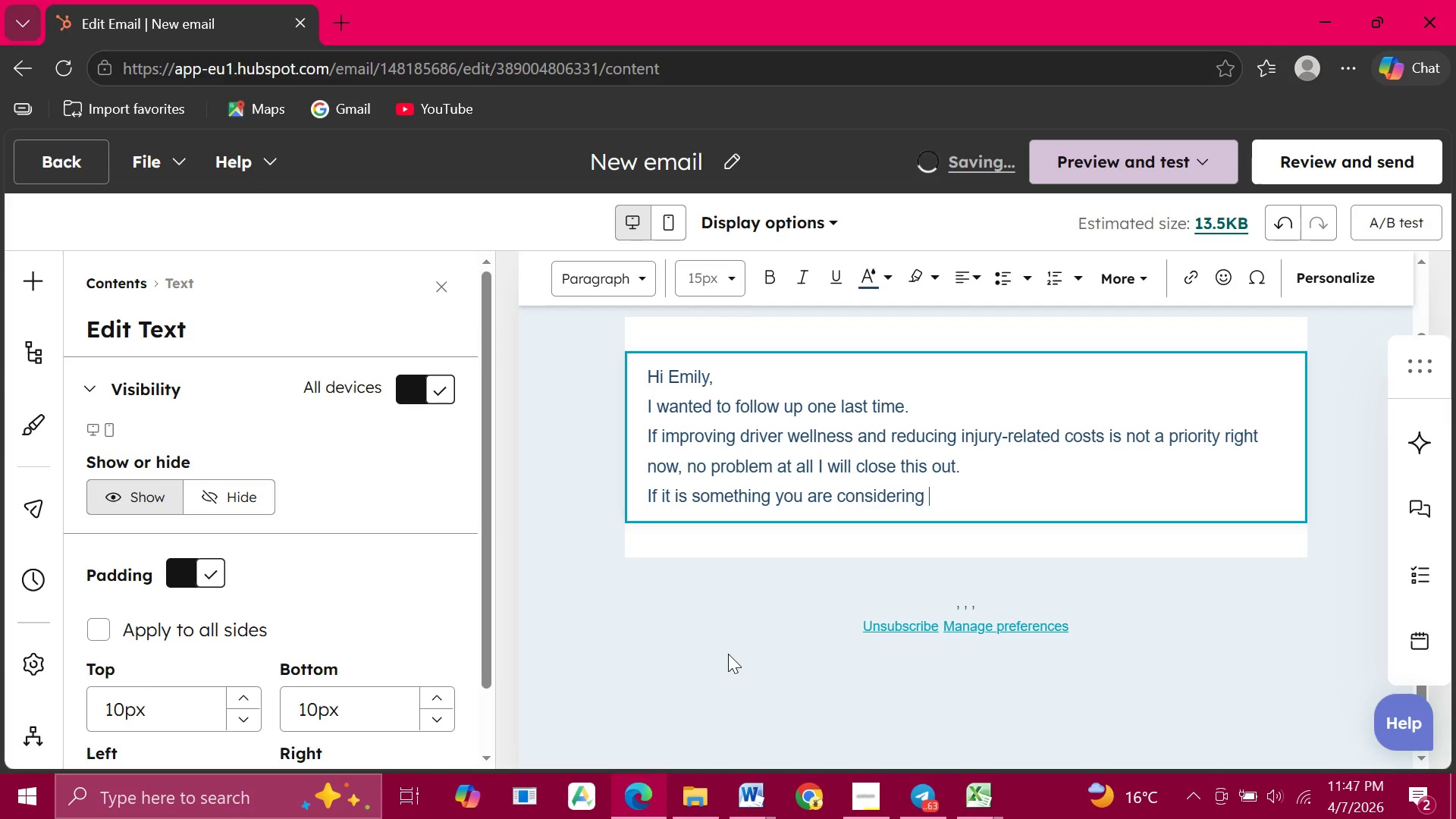 
type(,)
key(Backspace)
key(Backspace)
type(, I would )
 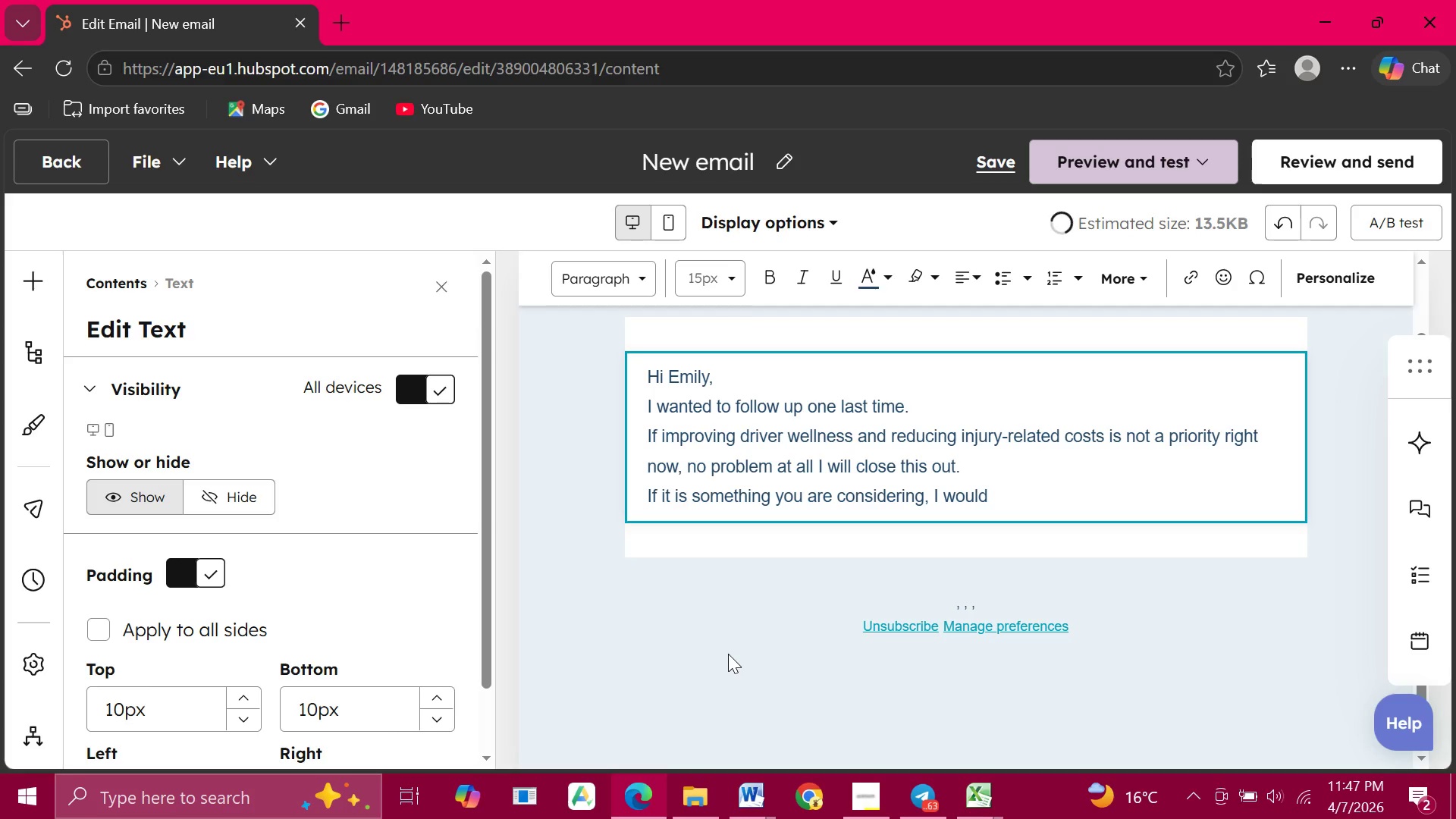 
wait(6.56)
 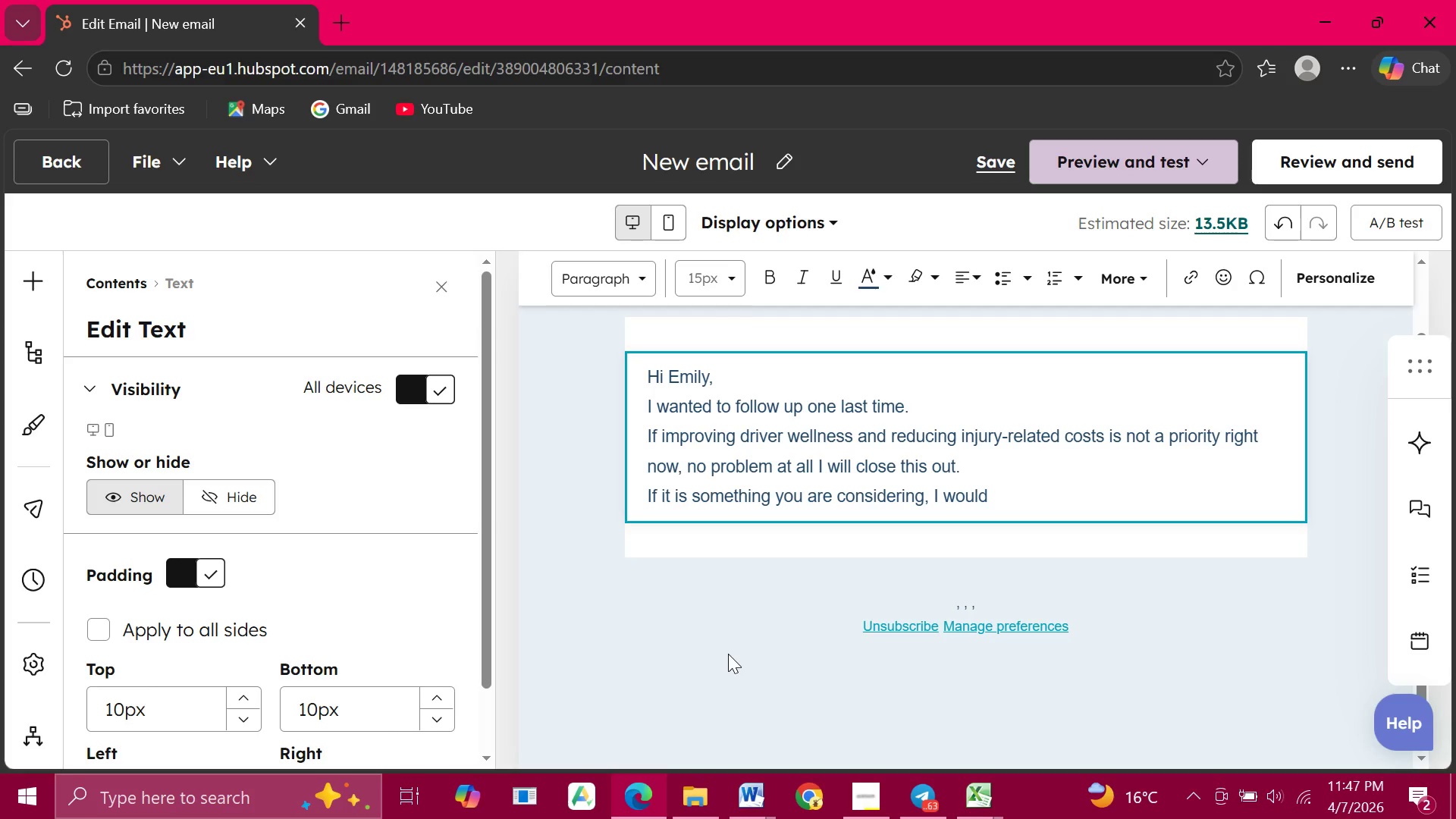 
type(be happy to share a quick overview tailoredto )
 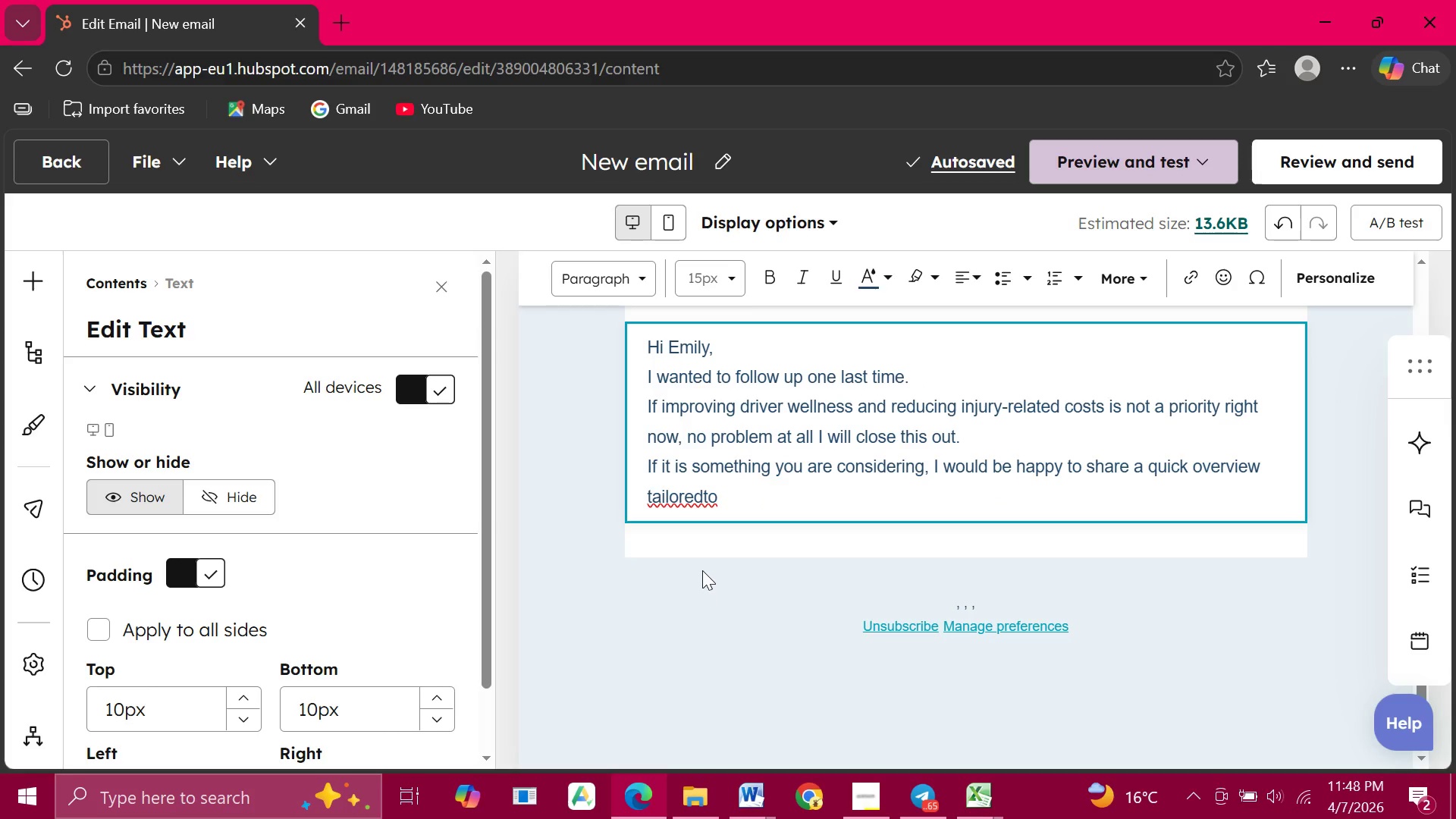 
wait(5.34)
 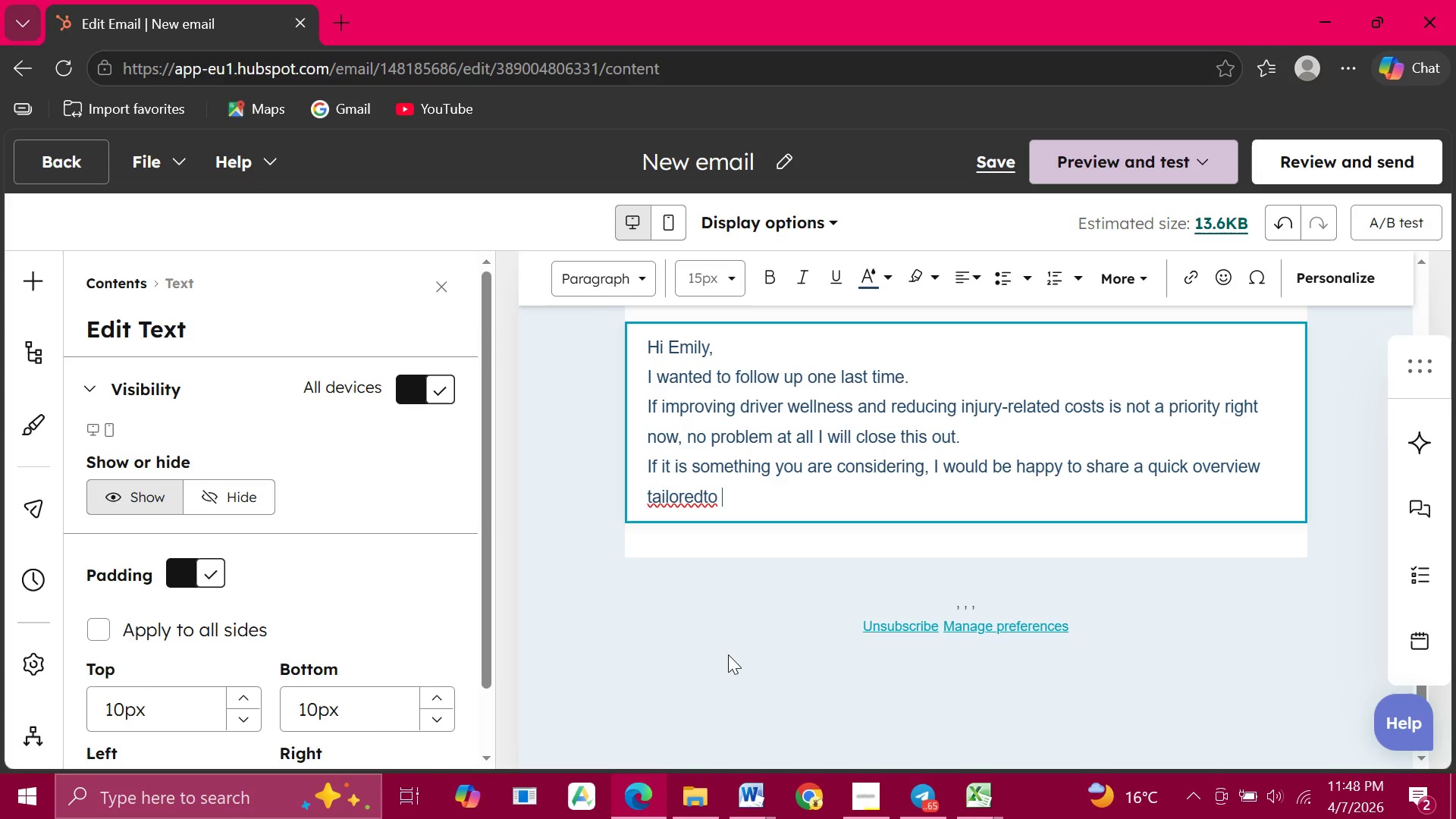 
left_click([701, 497])
 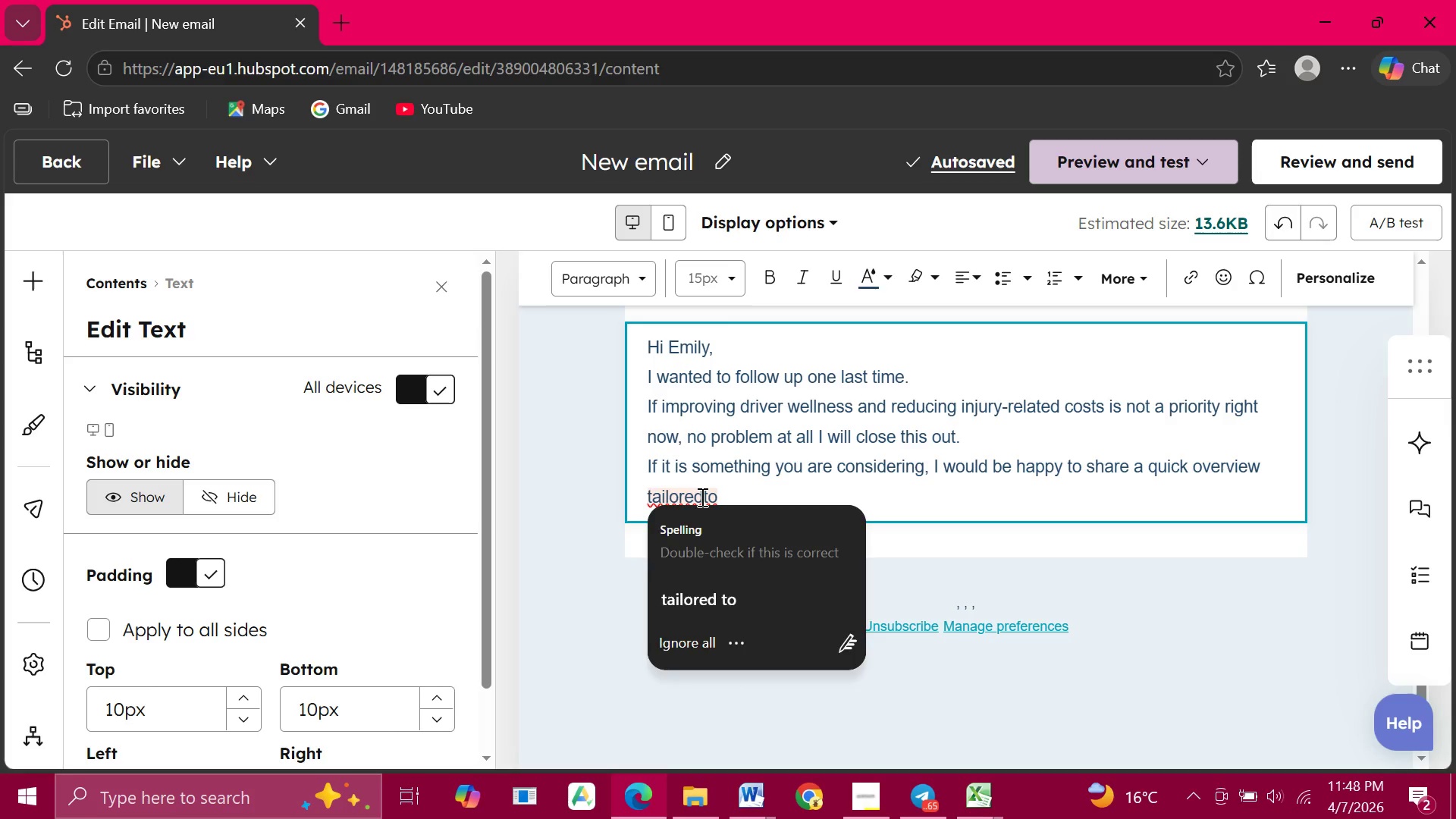 
key(Space)
 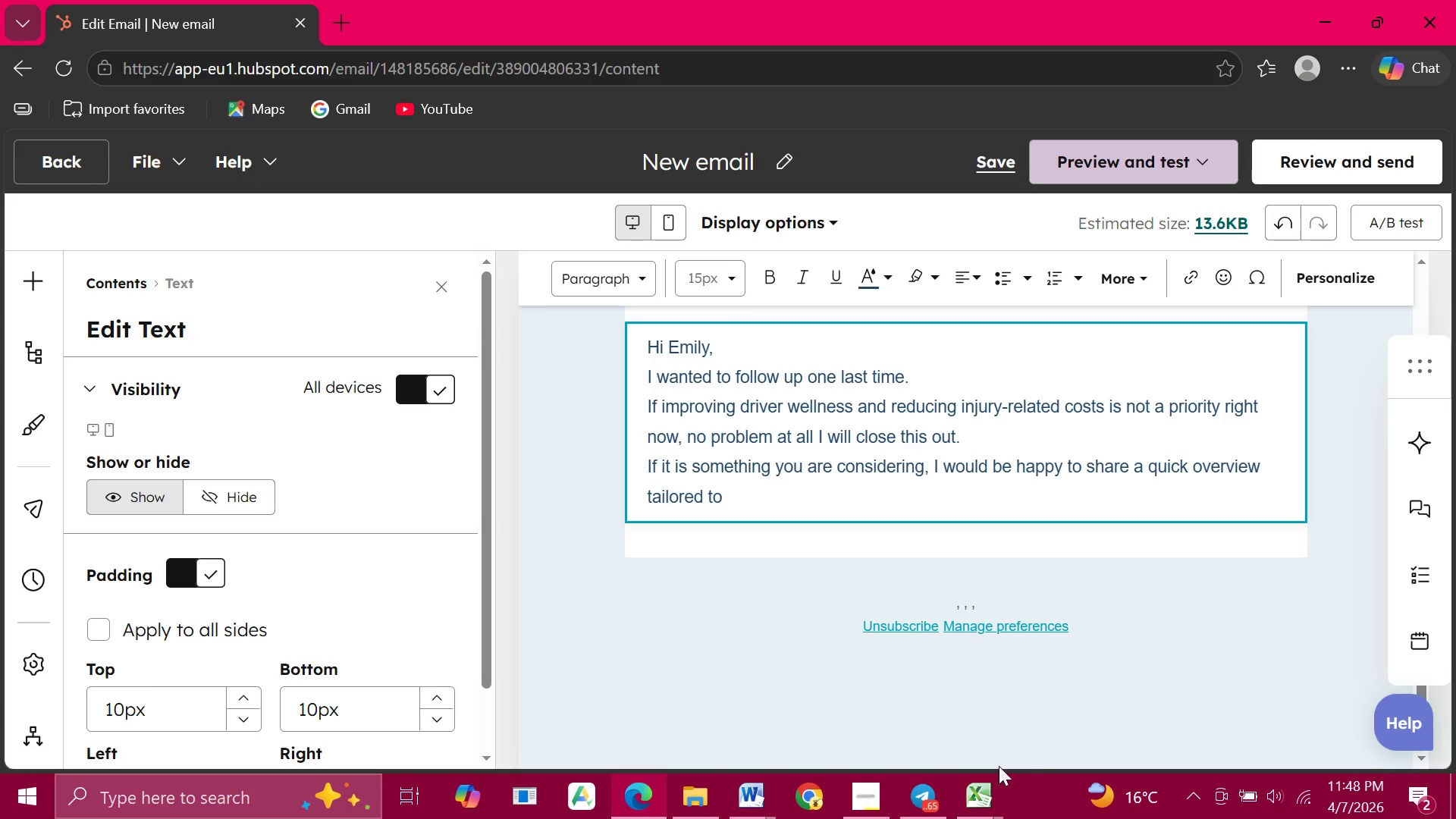 
mouse_move([945, 767])
 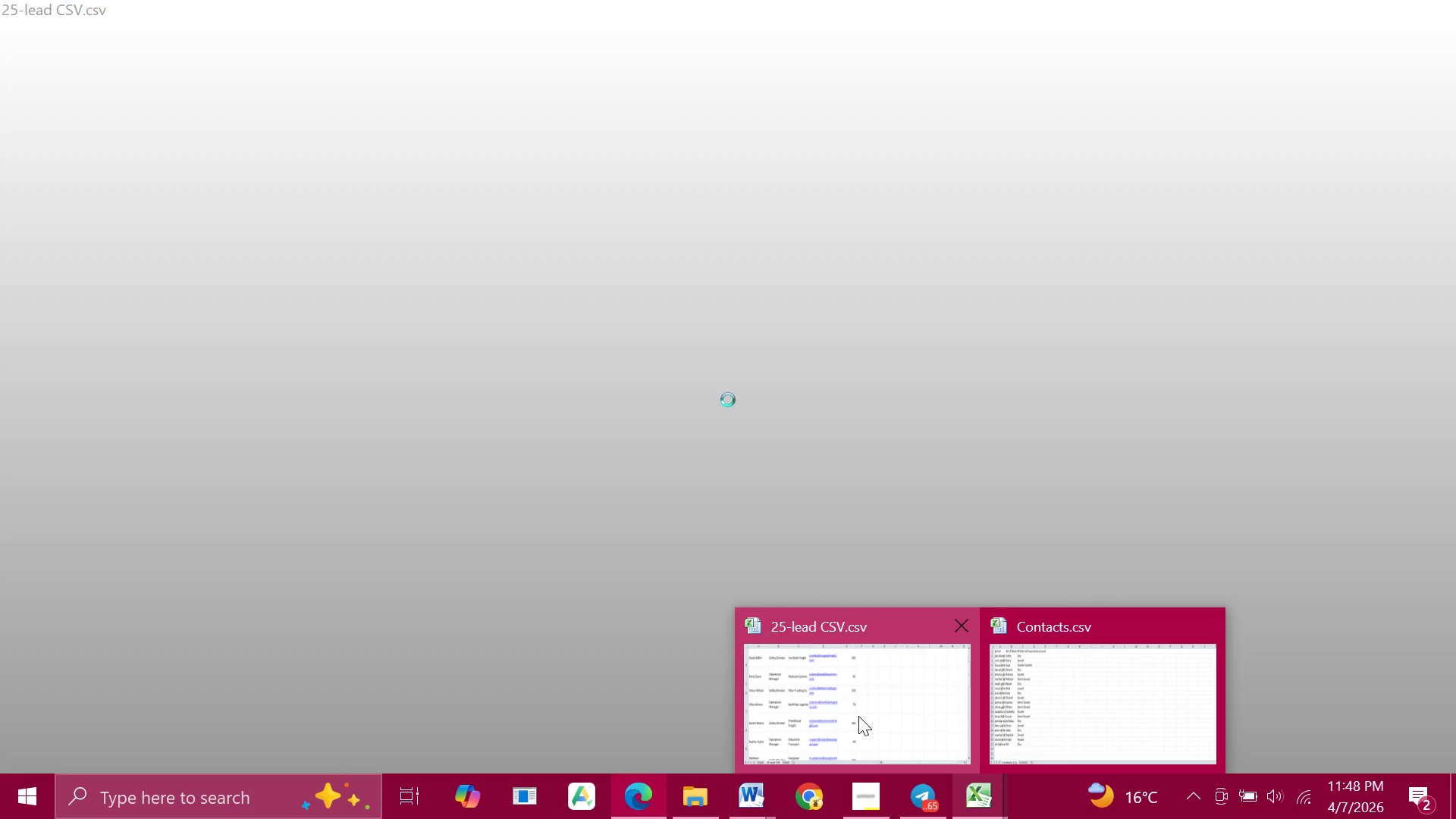 
left_click([858, 716])
 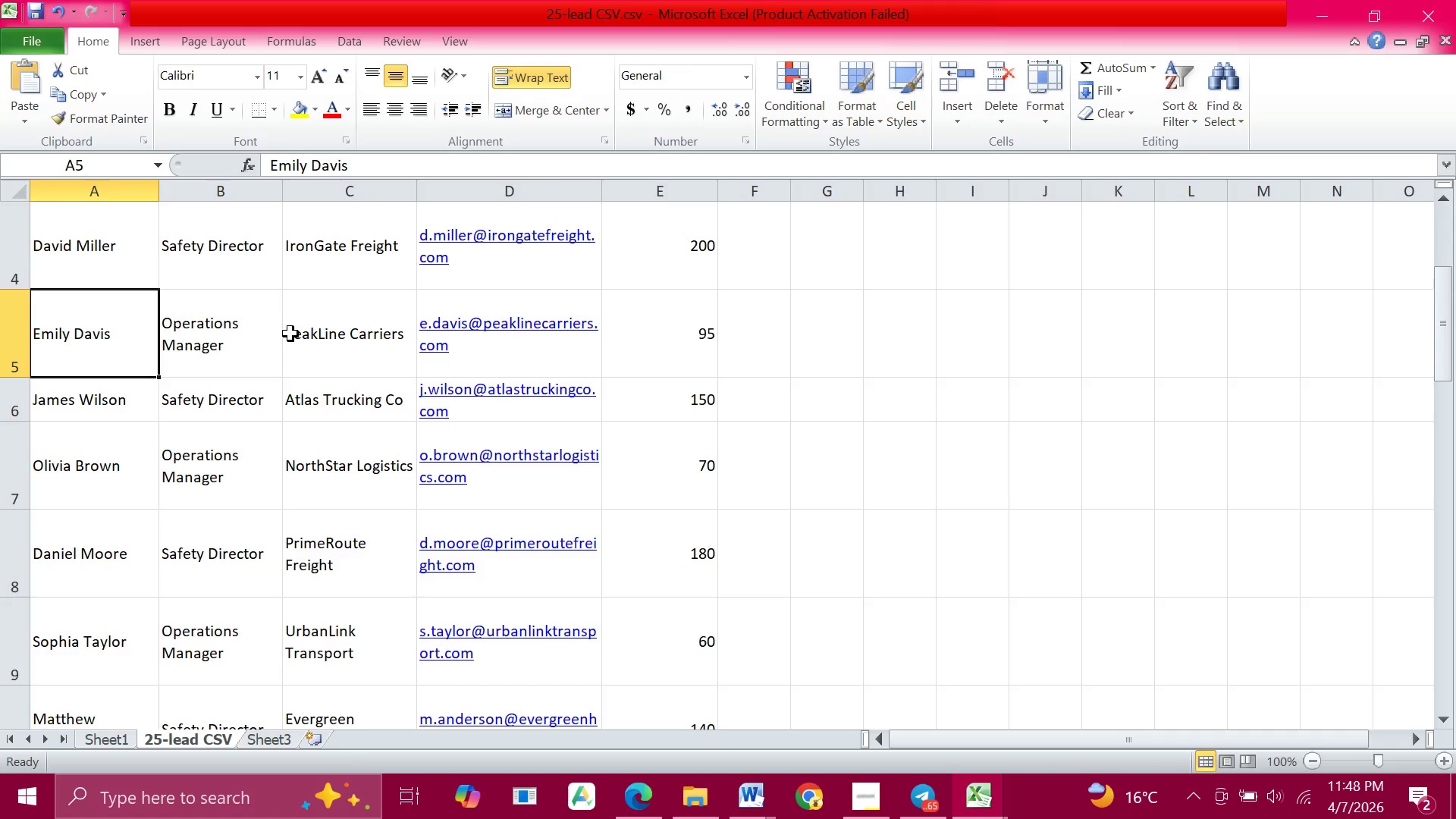 
left_click([290, 334])
 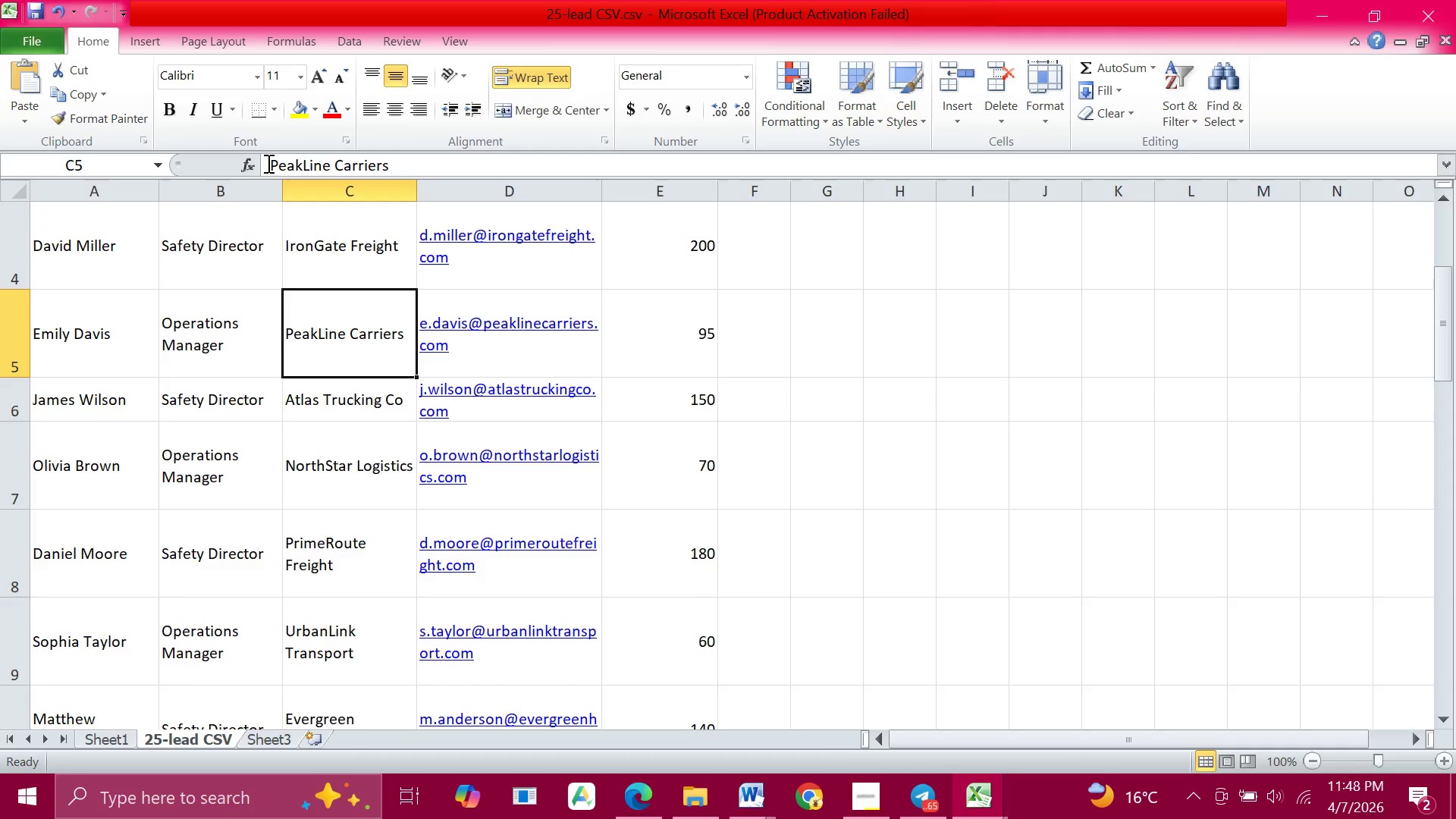 
left_click_drag(start_coordinate=[268, 163], to_coordinate=[403, 162])
 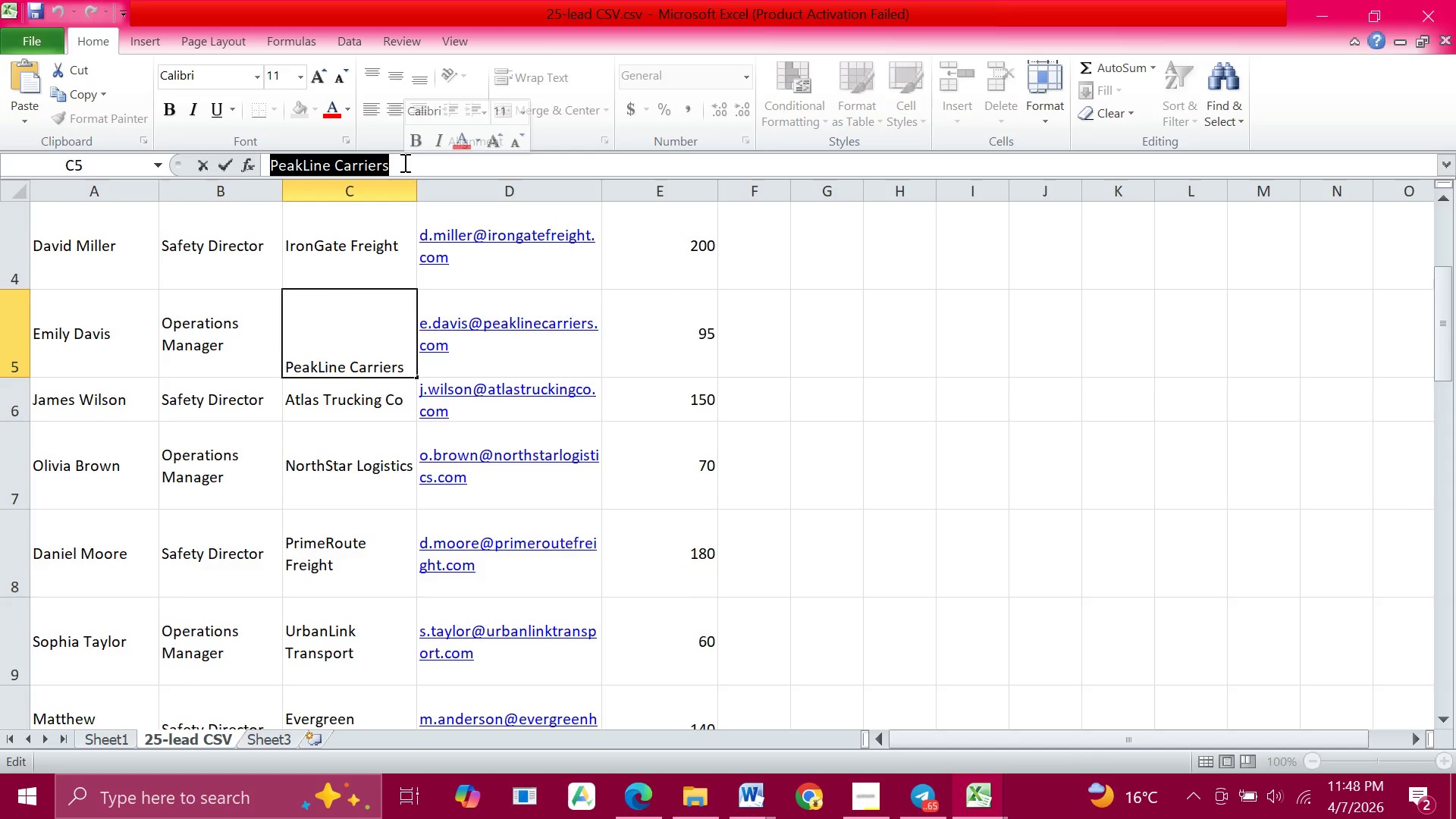 
key(Control+C)
 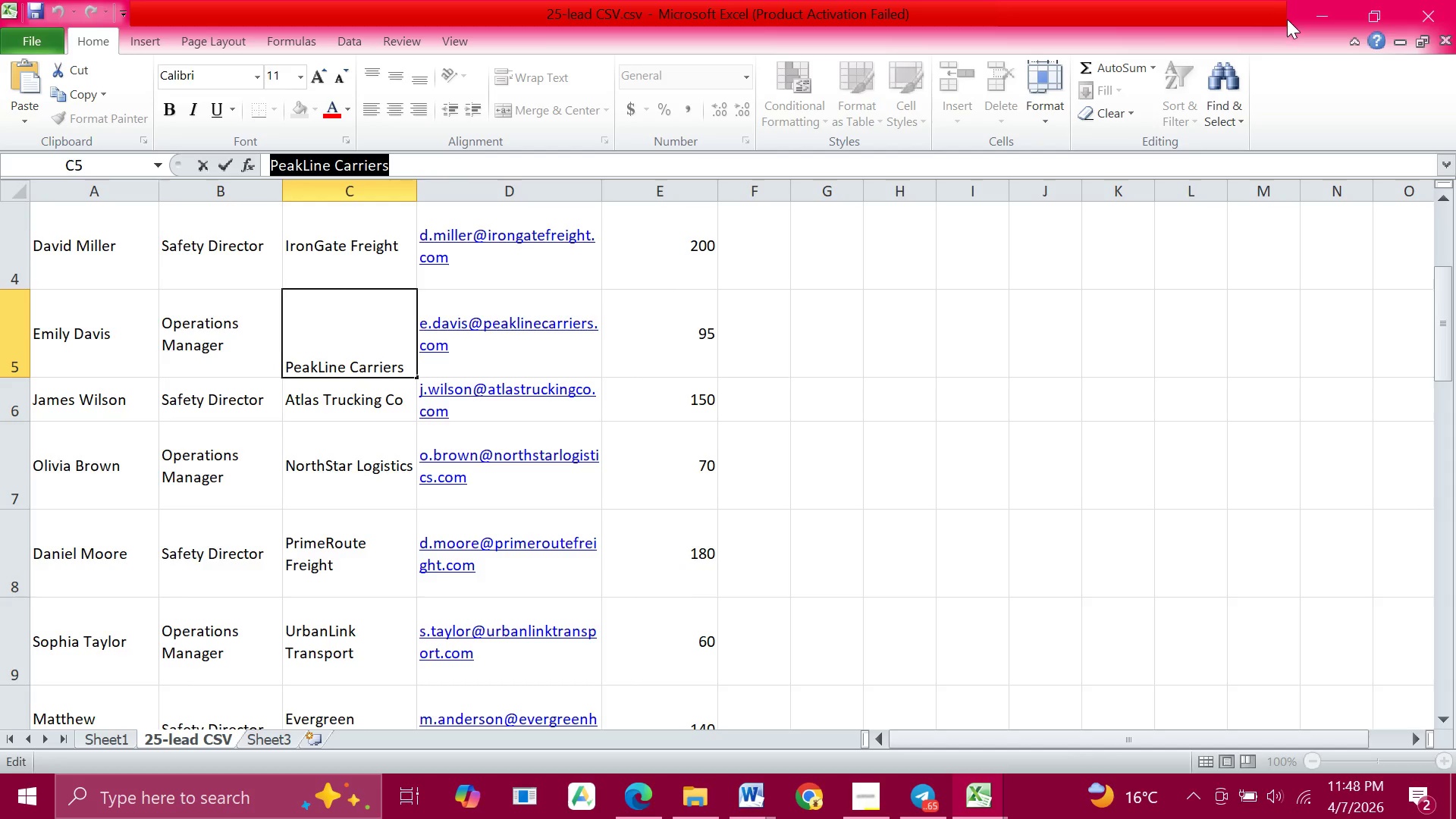 
left_click([1326, 11])
 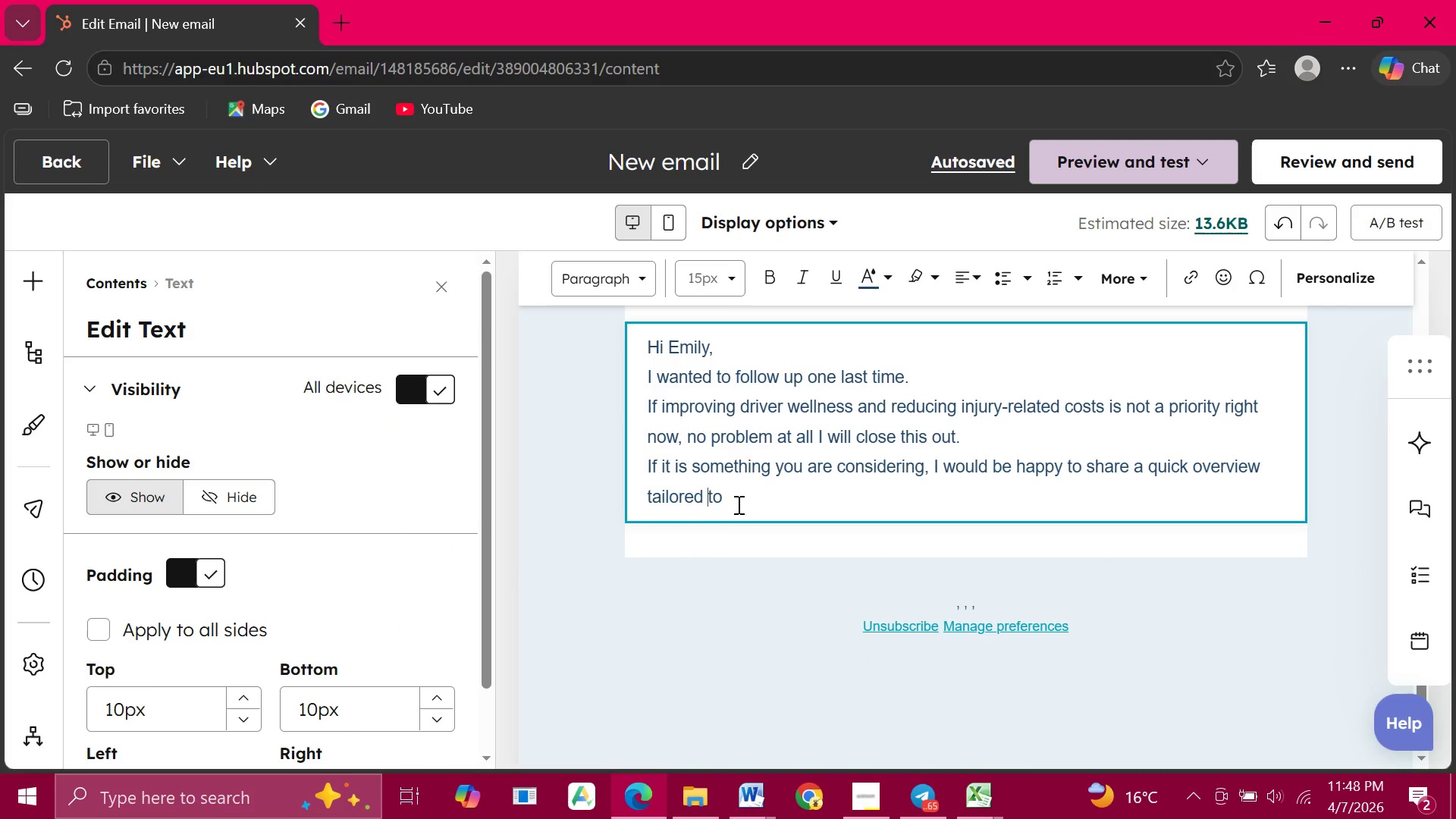 
left_click([731, 501])
 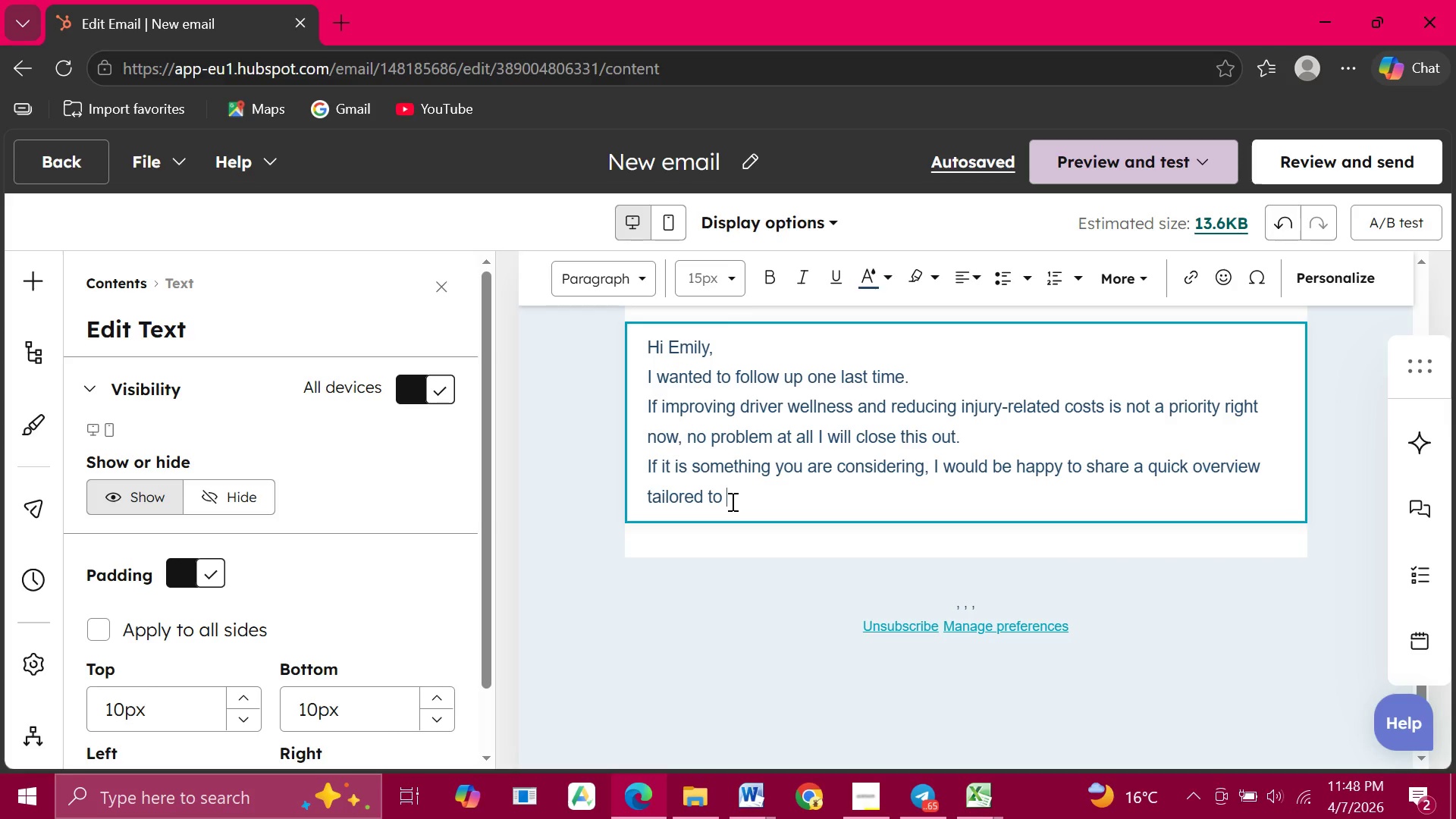 
key(Control+V)
 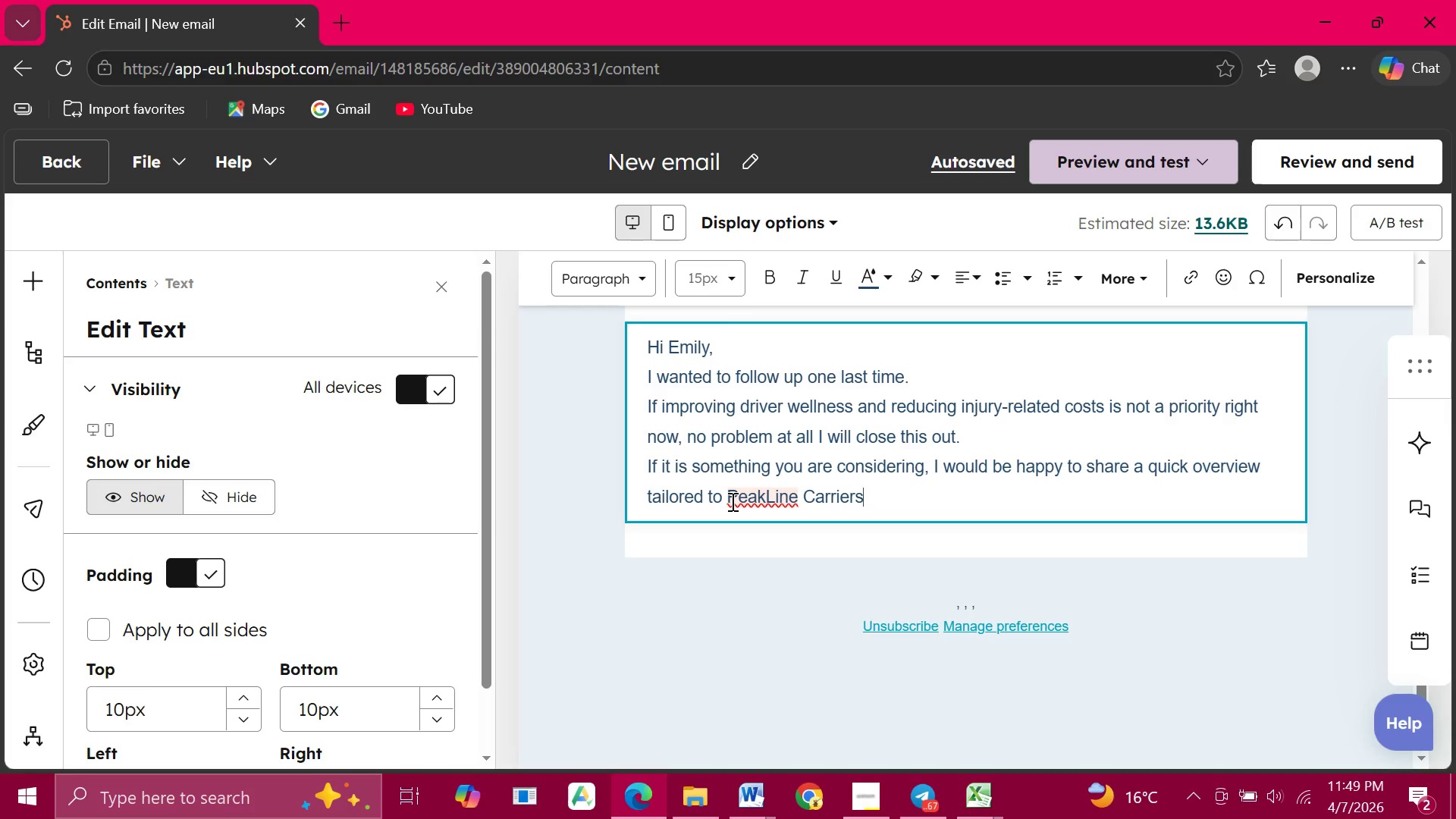 
wait(25.39)
 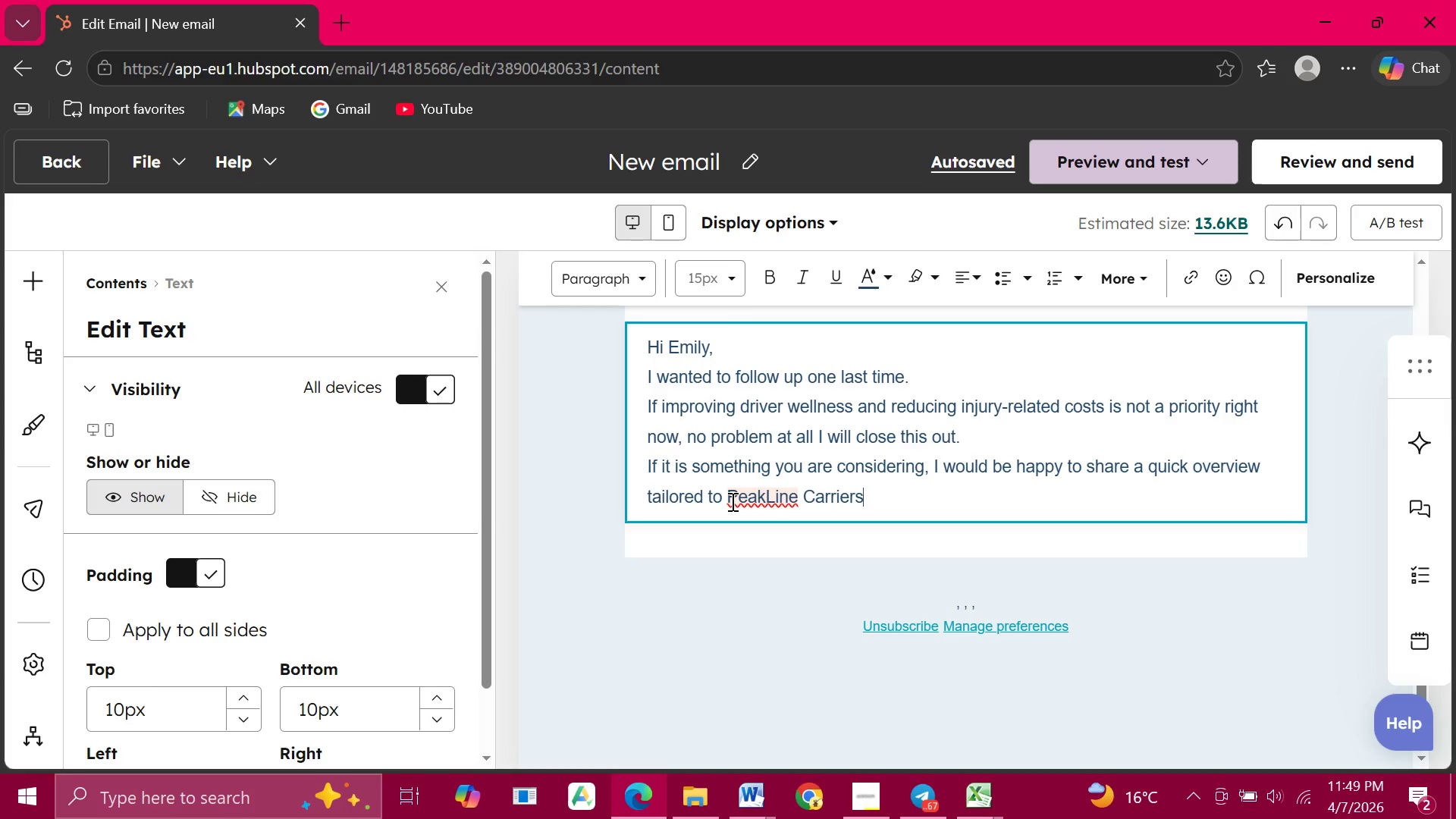 
mouse_move([972, 778])
 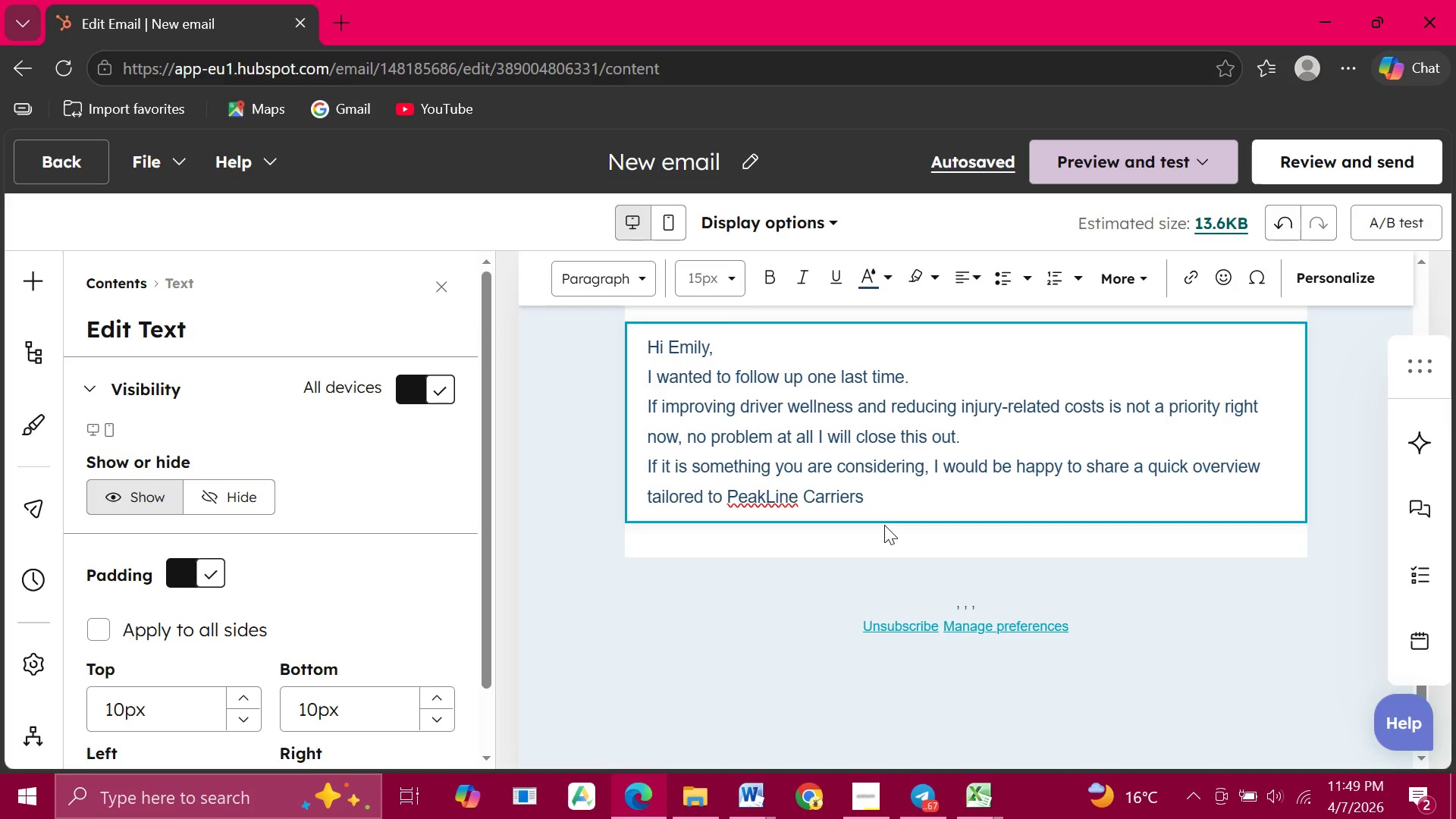 
wait(9.92)
 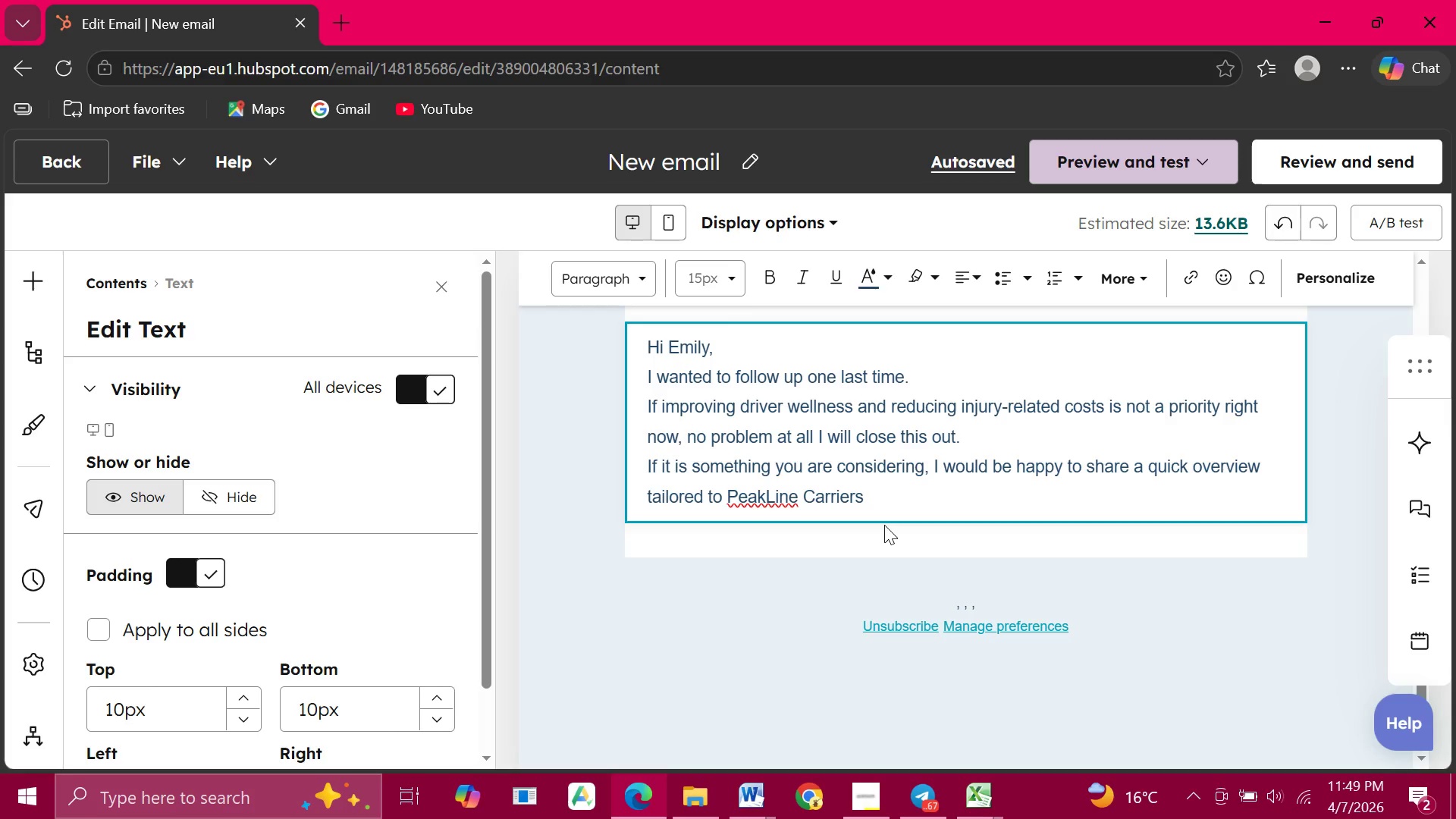 
key(Period)
 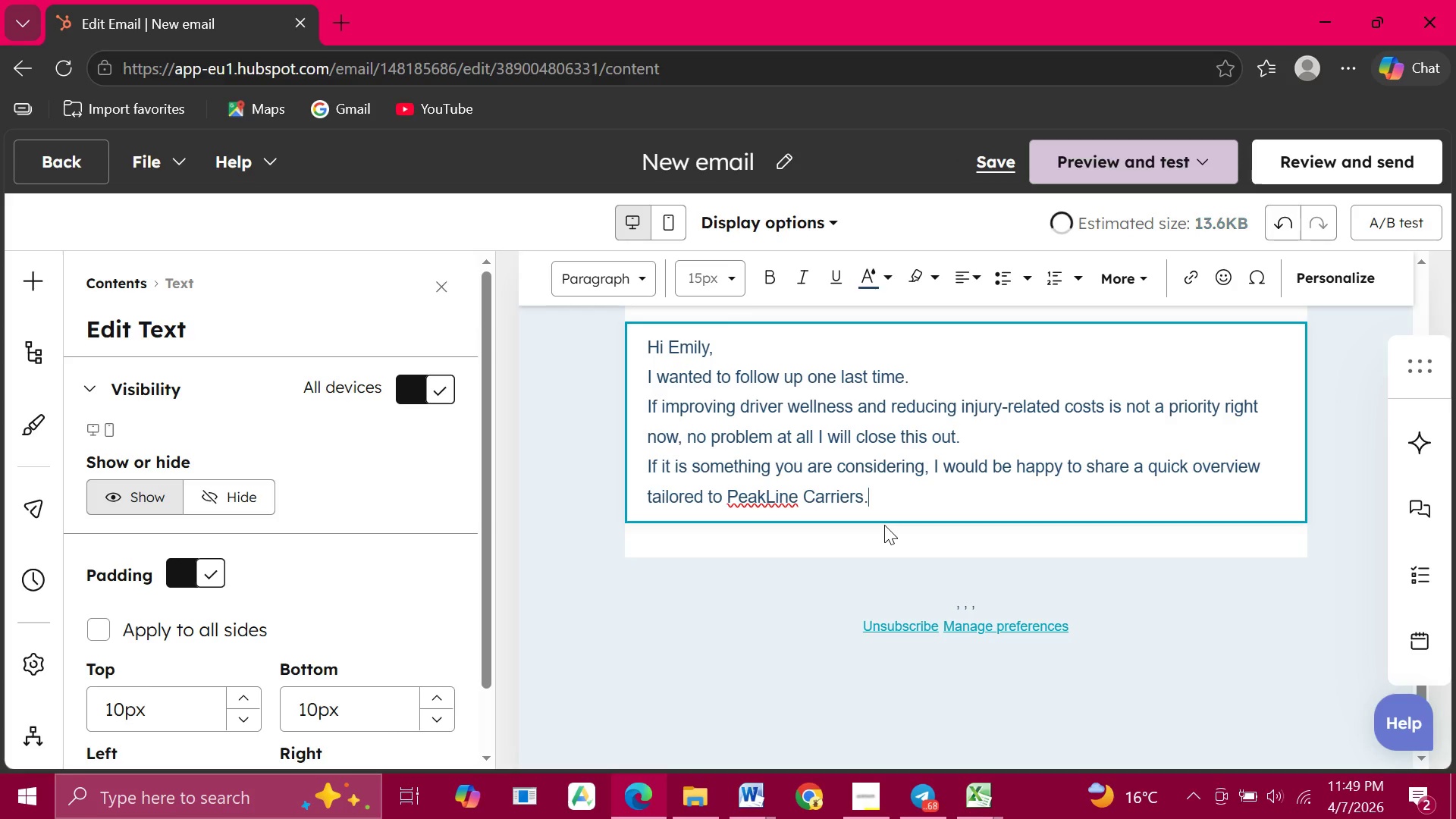 
key(Enter)
 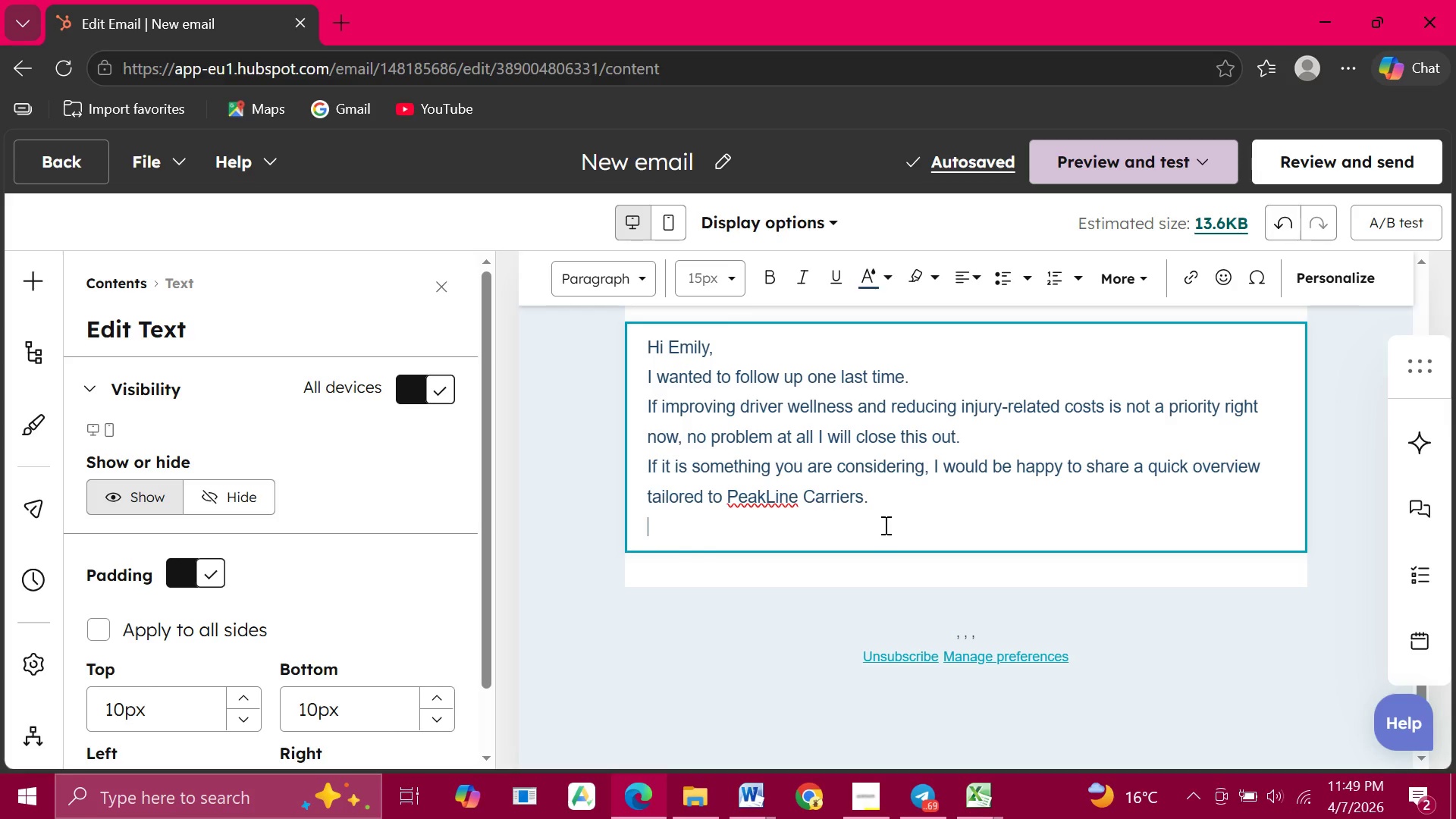 
wait(7.52)
 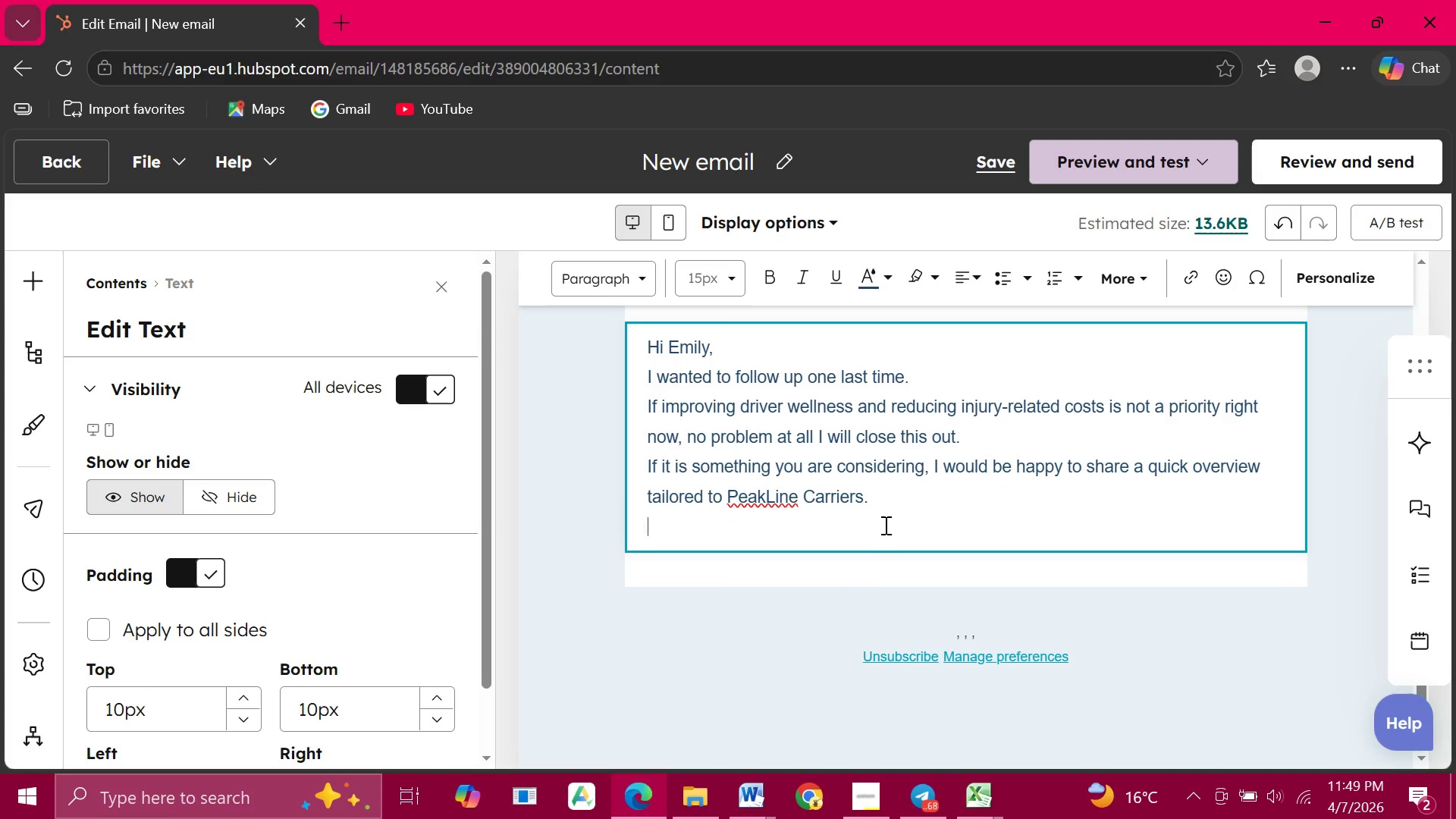 
type(Eitherway, appreciate your time.)
 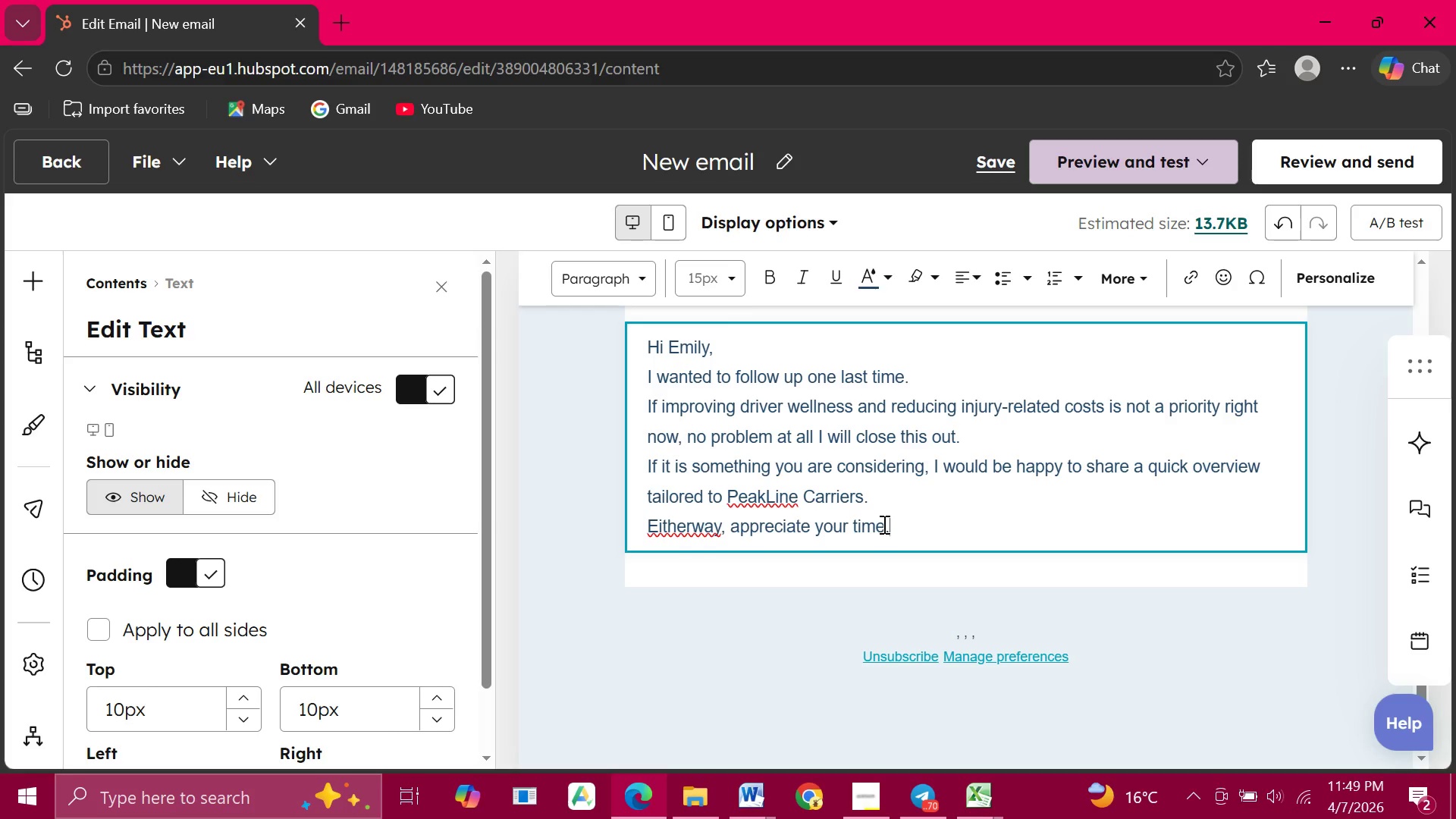 
key(Enter)
 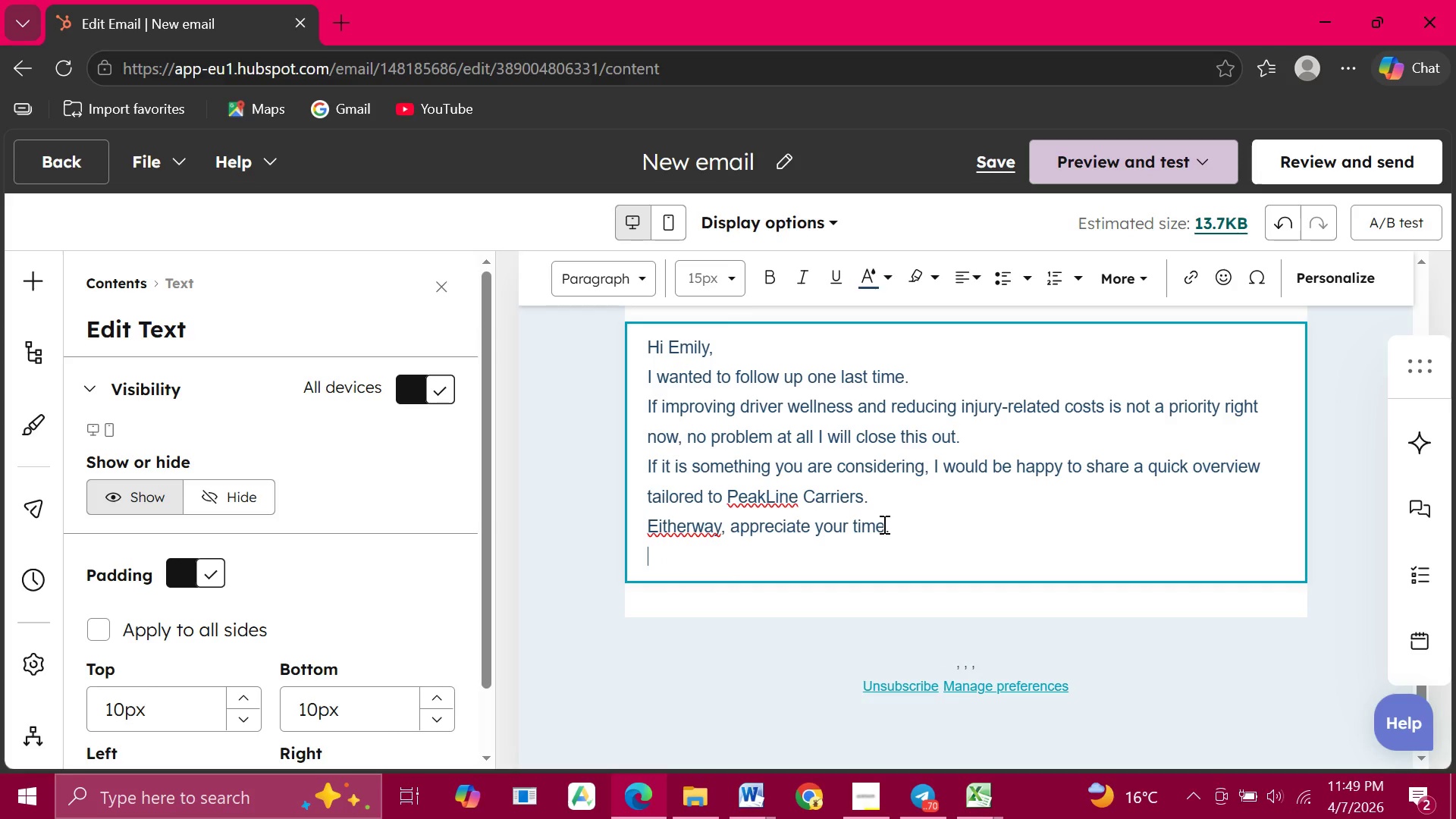 
key(Enter)
 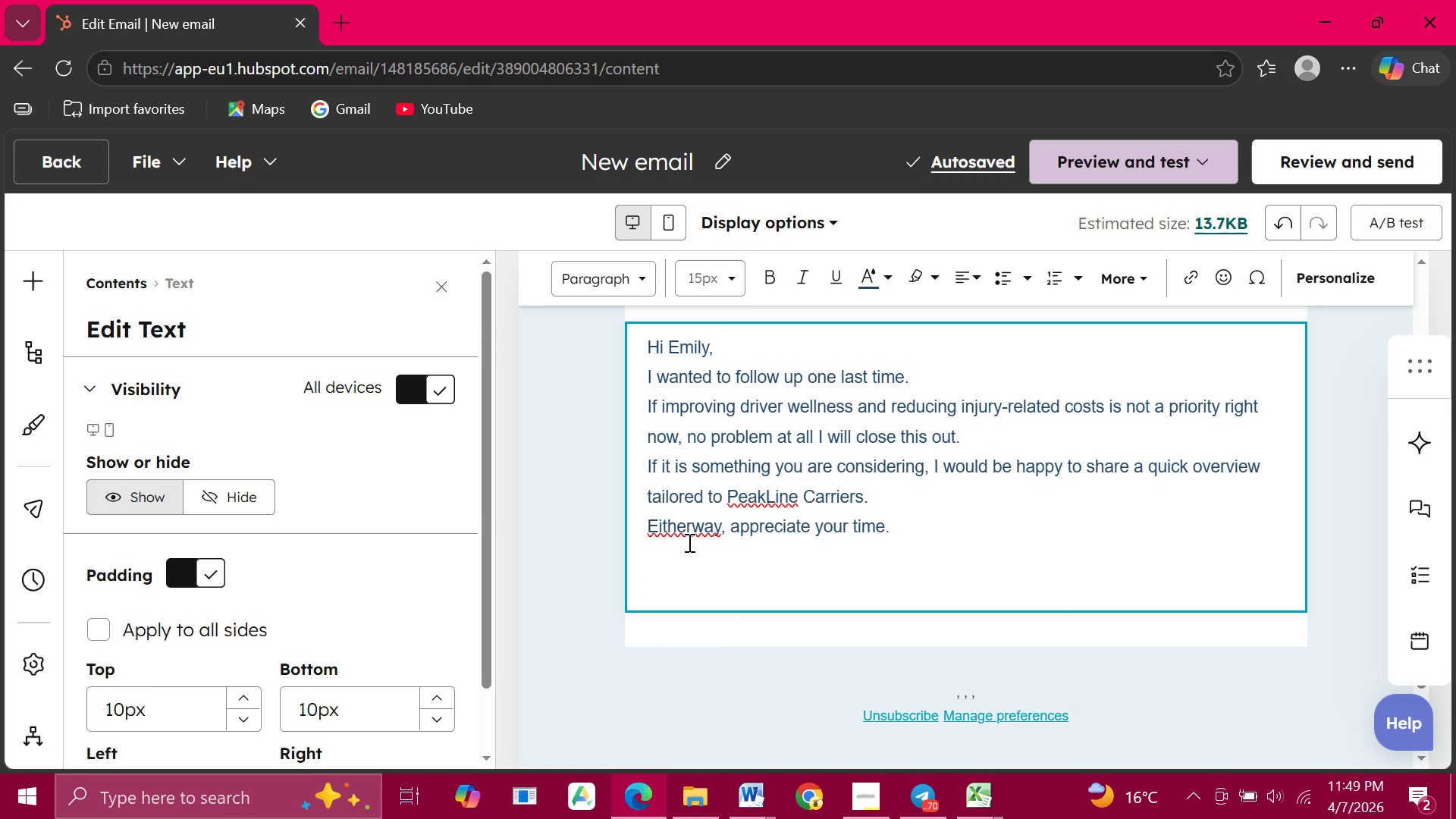 
wait(6.72)
 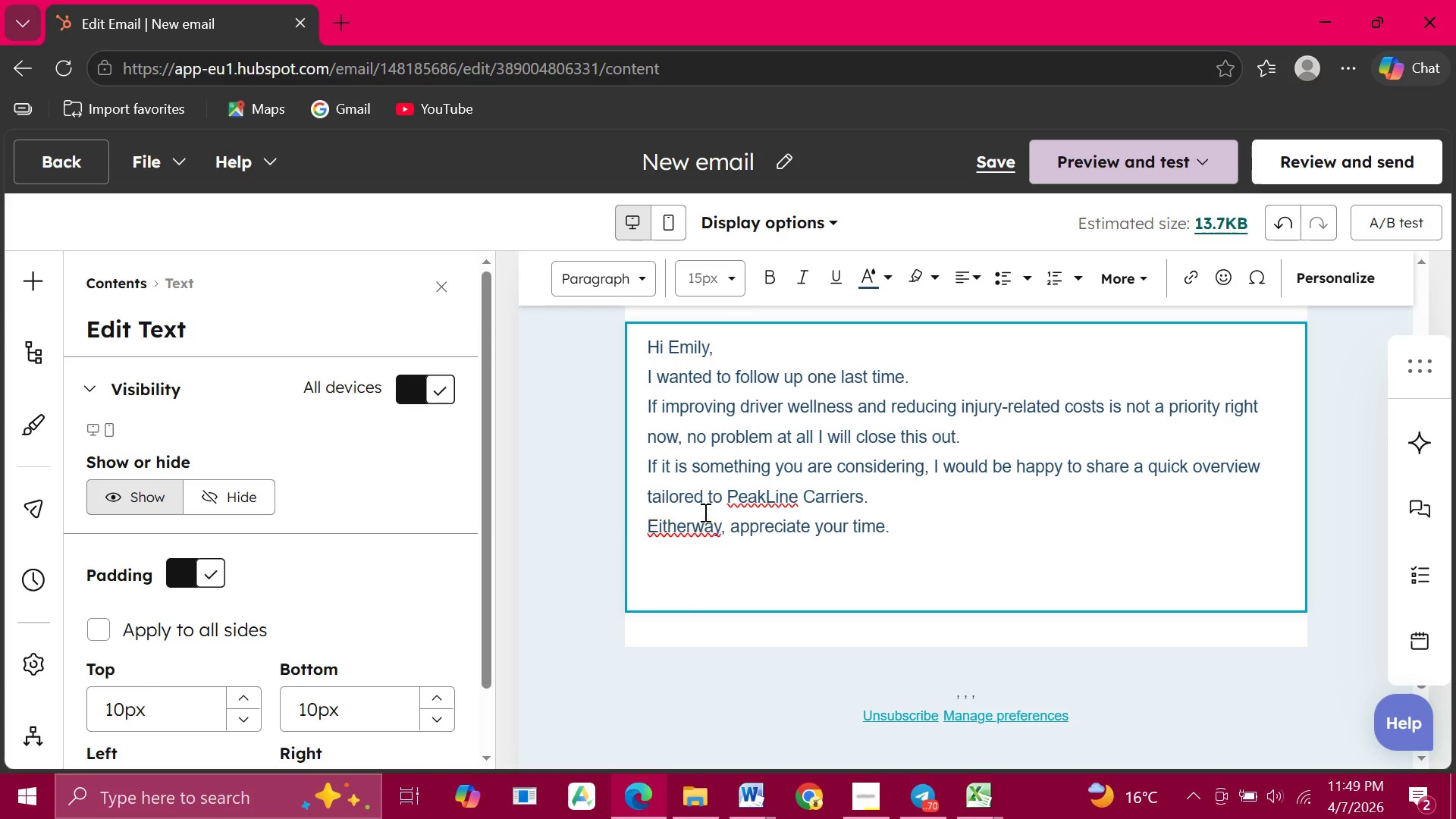 
left_click([690, 519])
 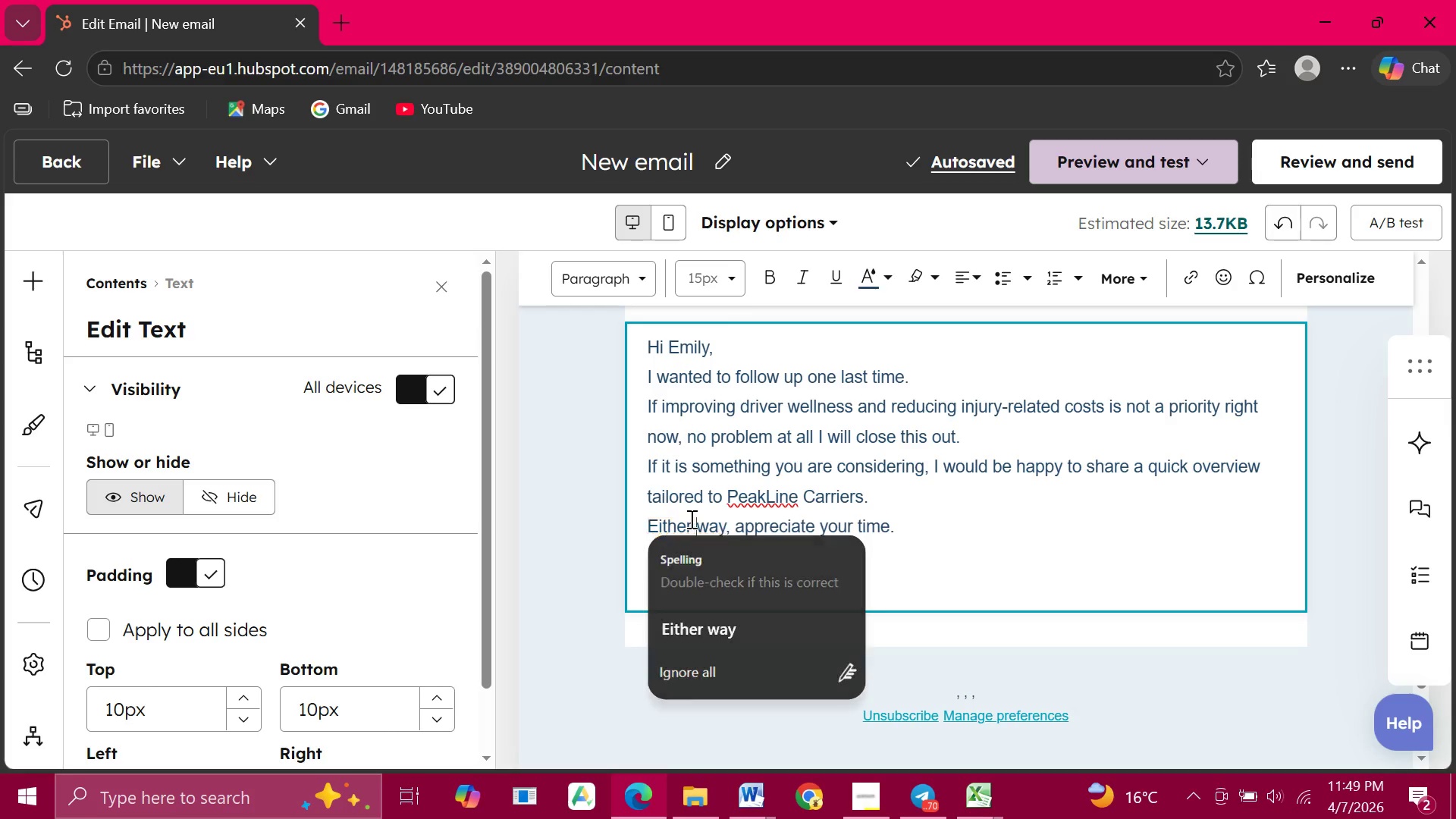 
key(Space)
 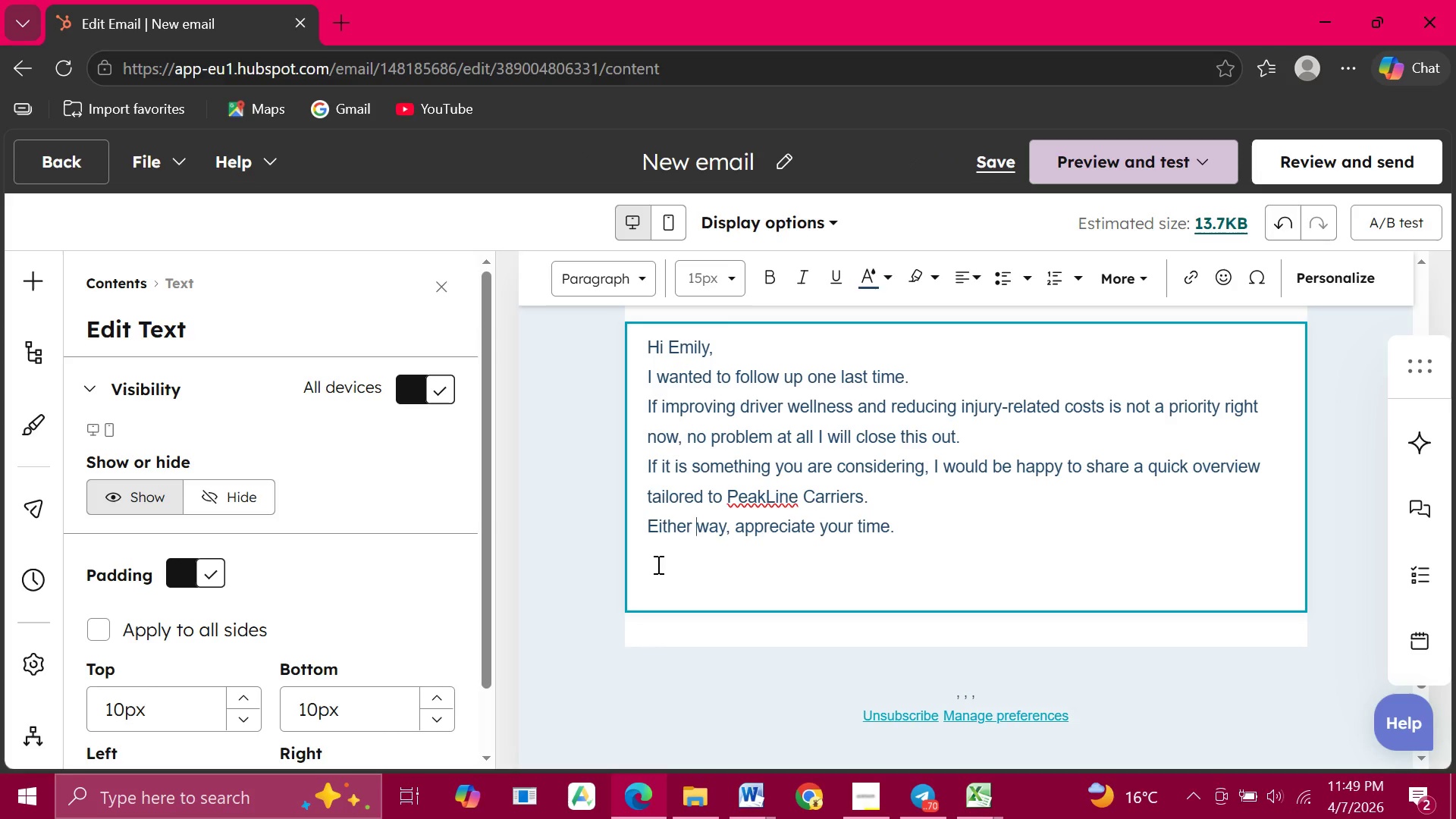 
left_click([657, 564])
 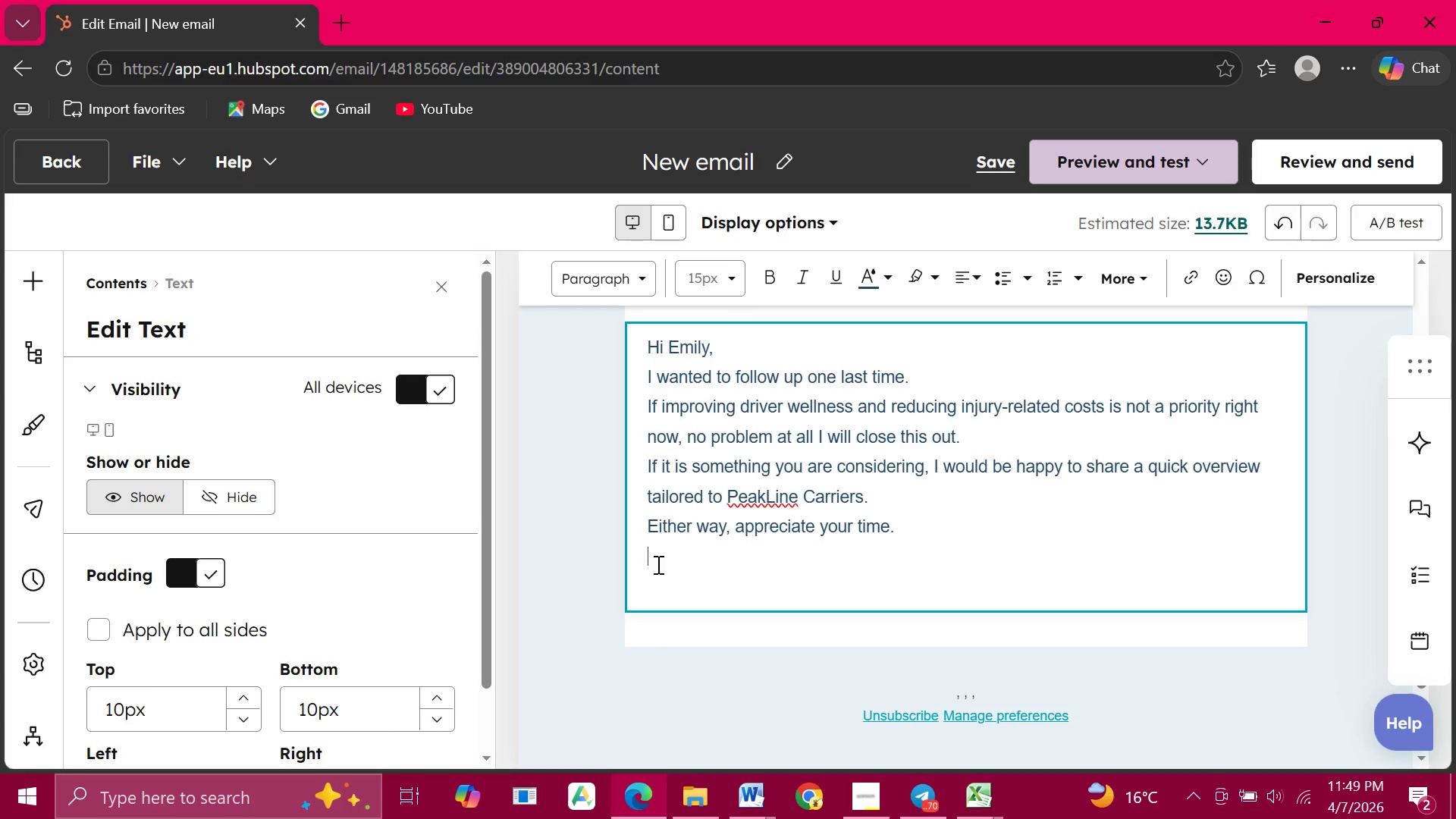 
key(Enter)
 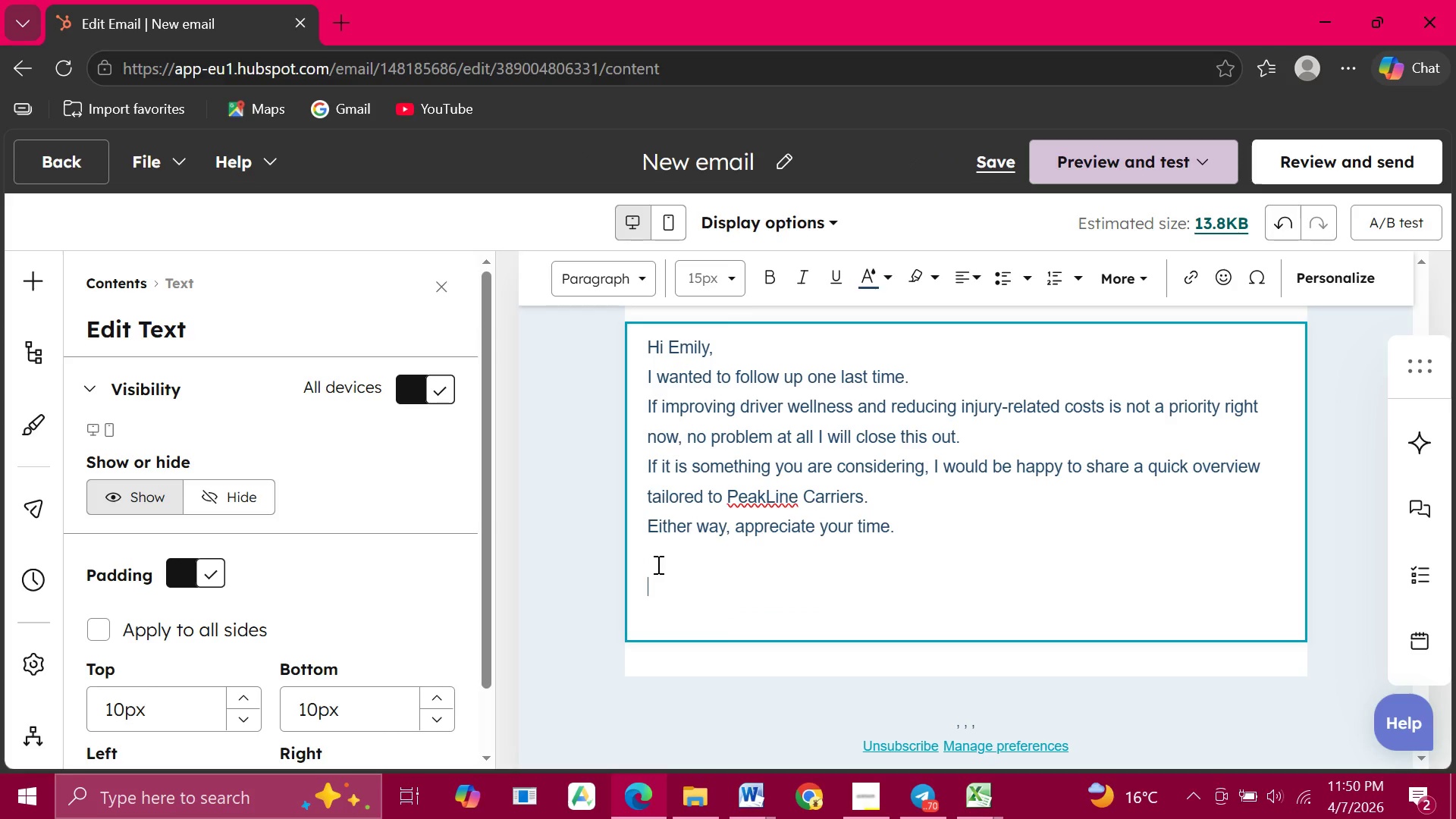 
type(BEST )
 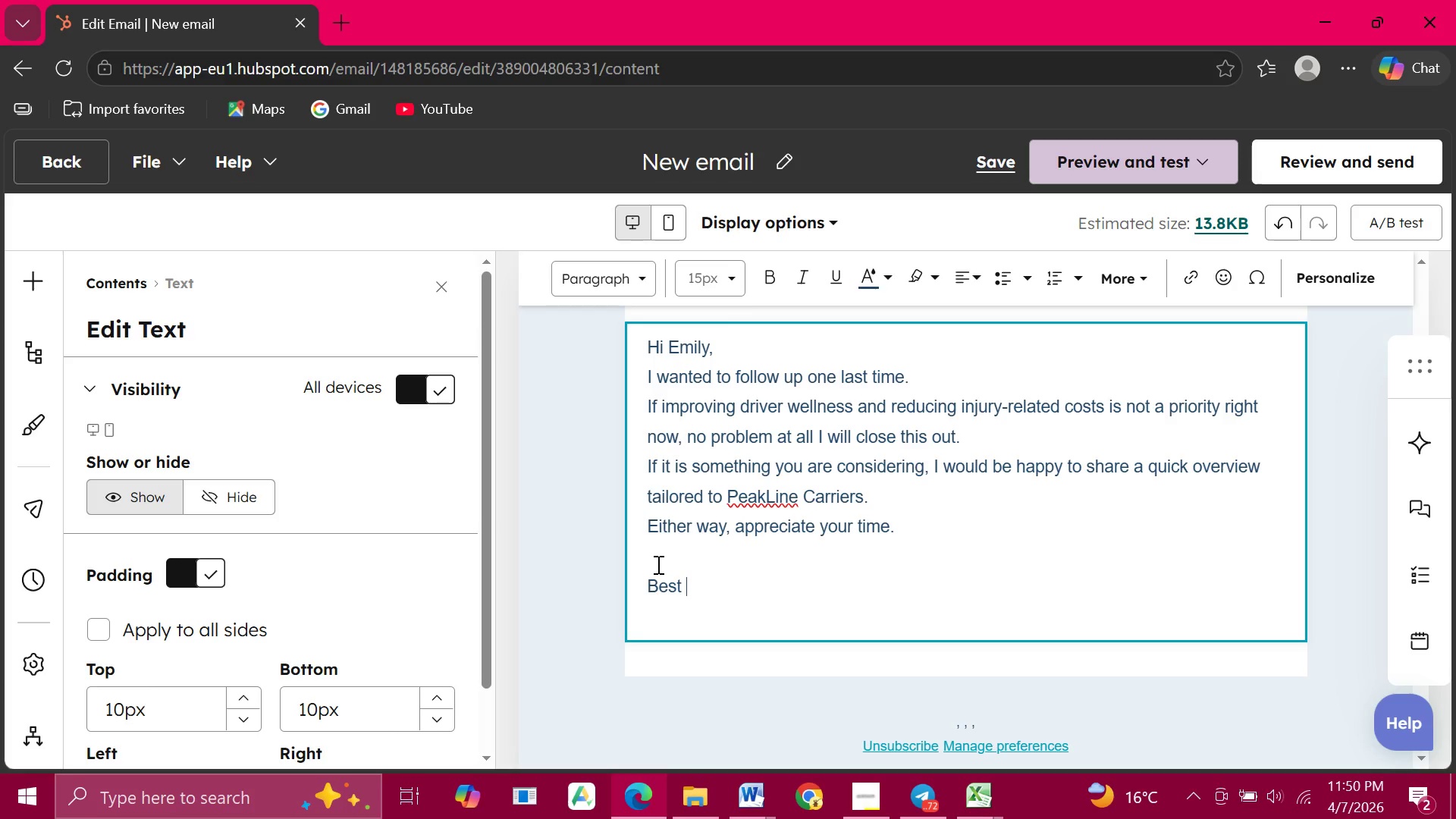 
type(RE)
 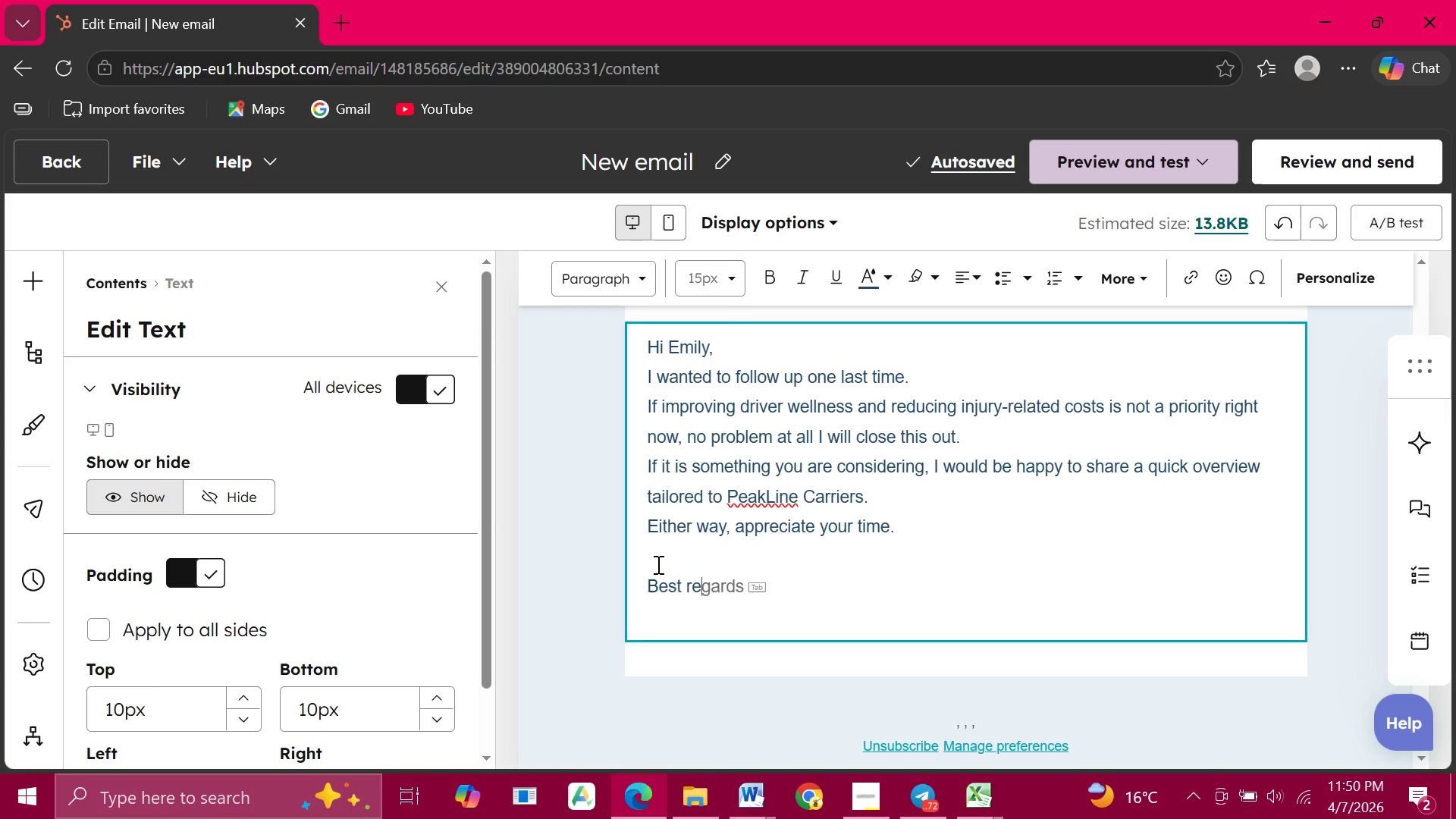 
wait(7.02)
 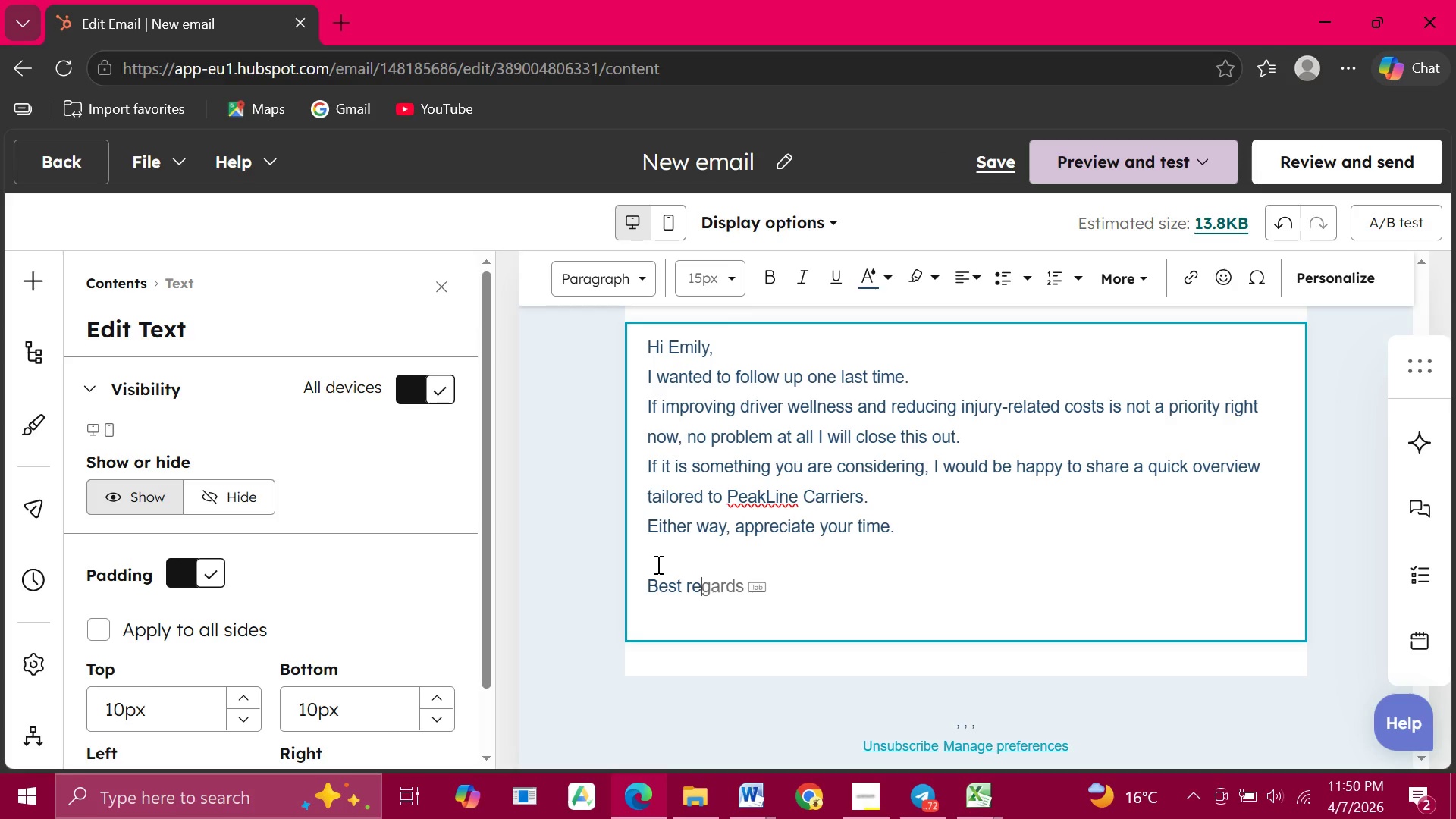 
key(Tab)
 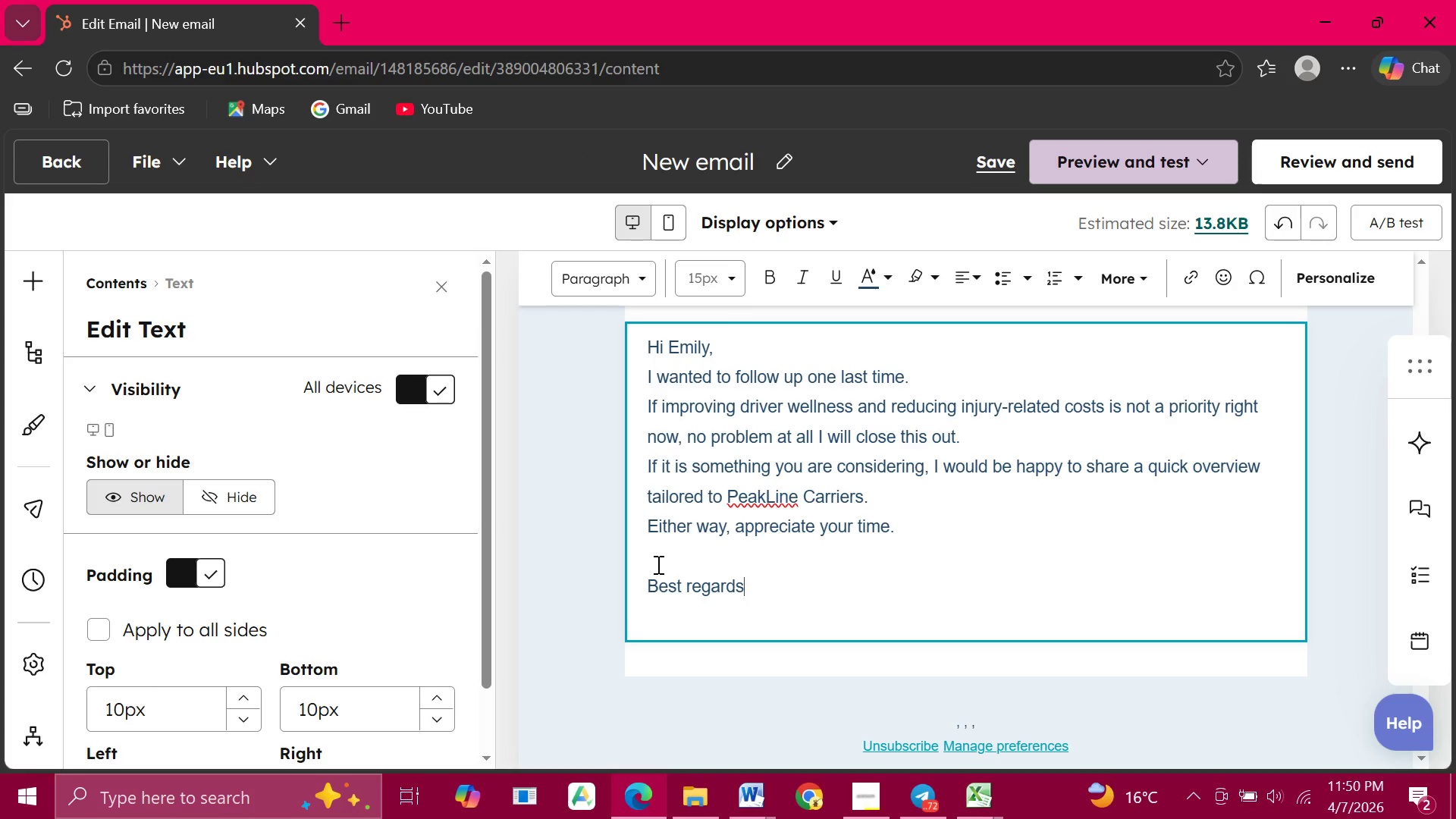 
key(Comma)
 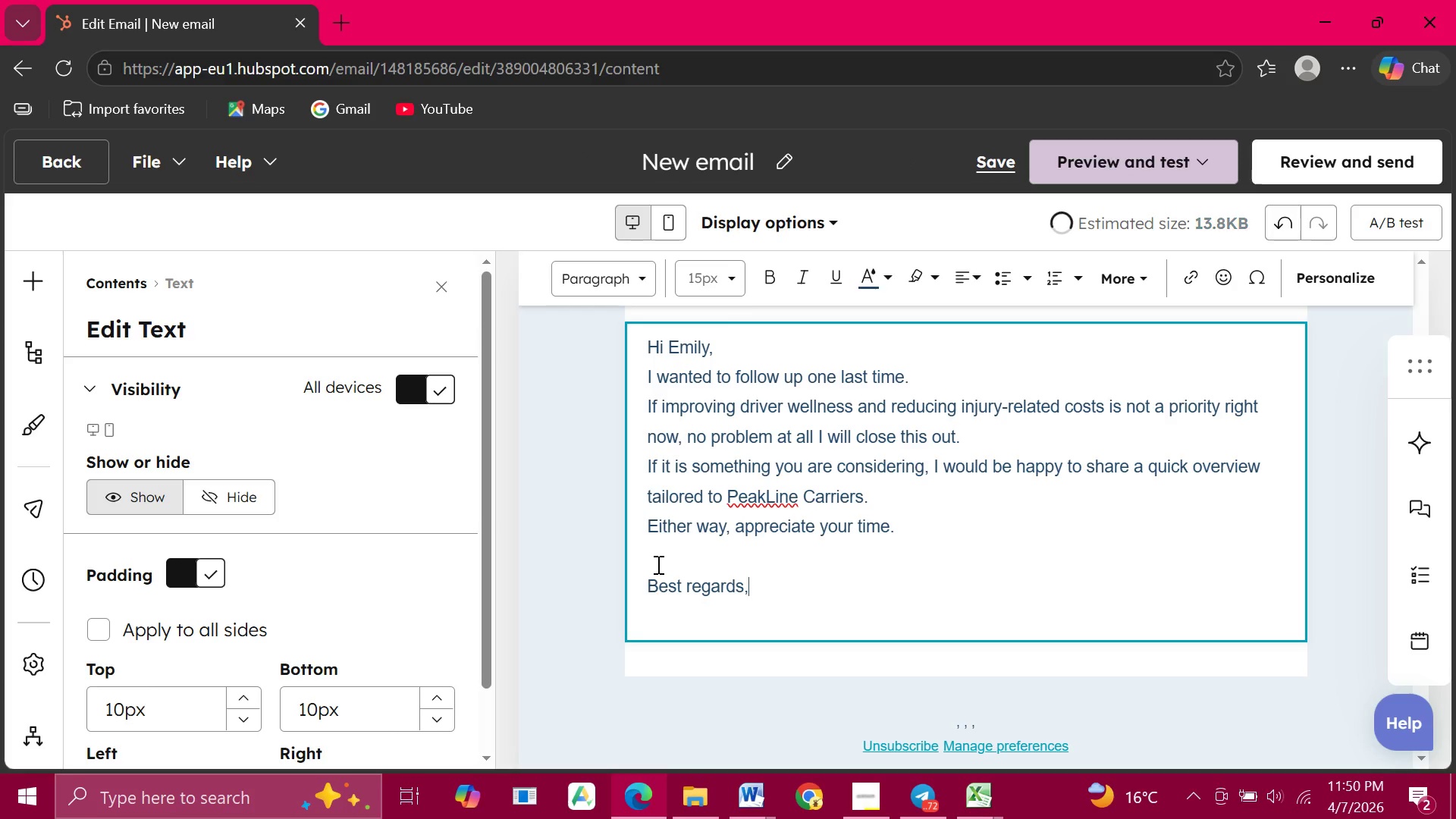 
key(Enter)
 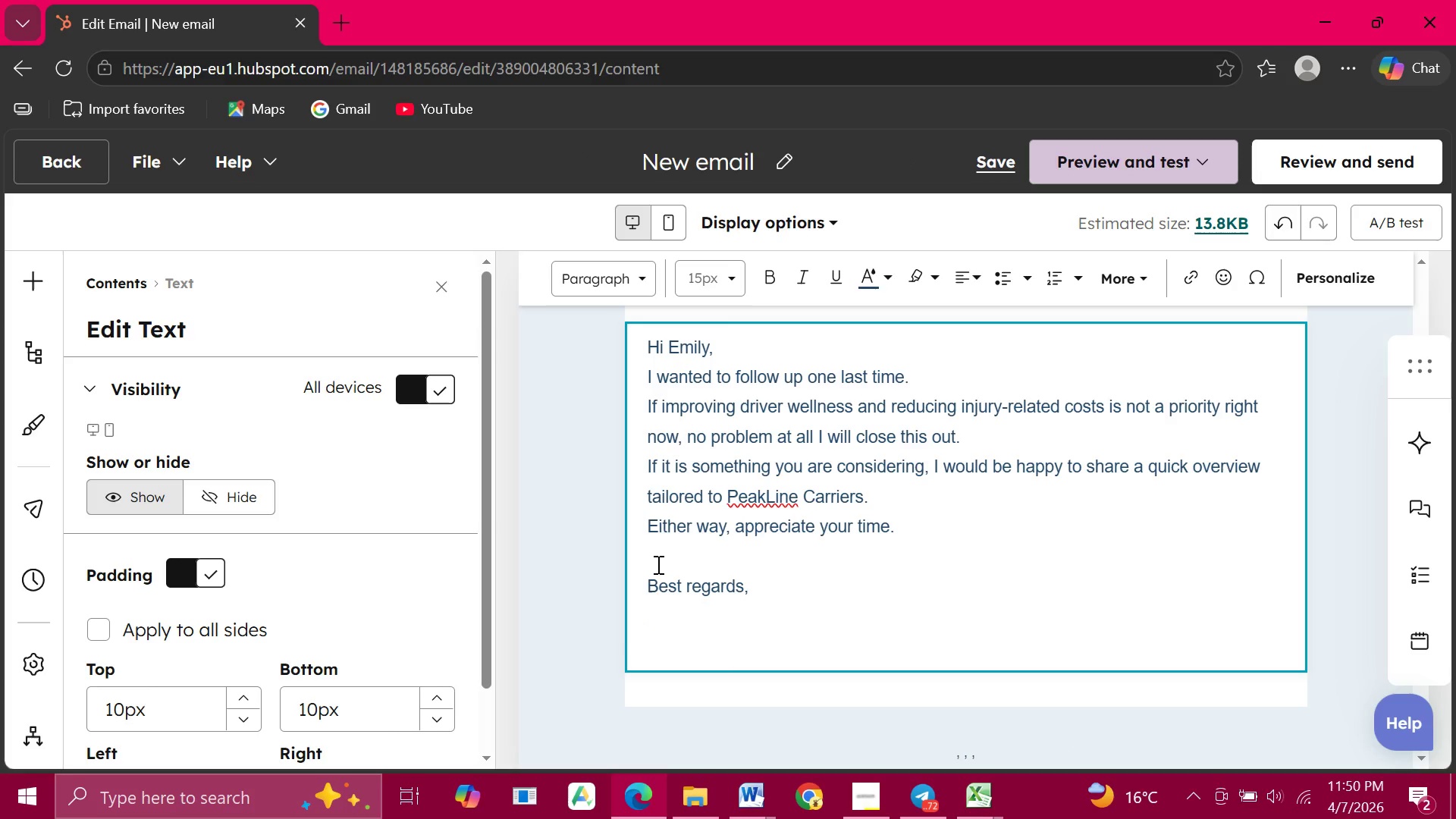 
type(Axle & Alignmw)
key(Backspace)
type(e)
 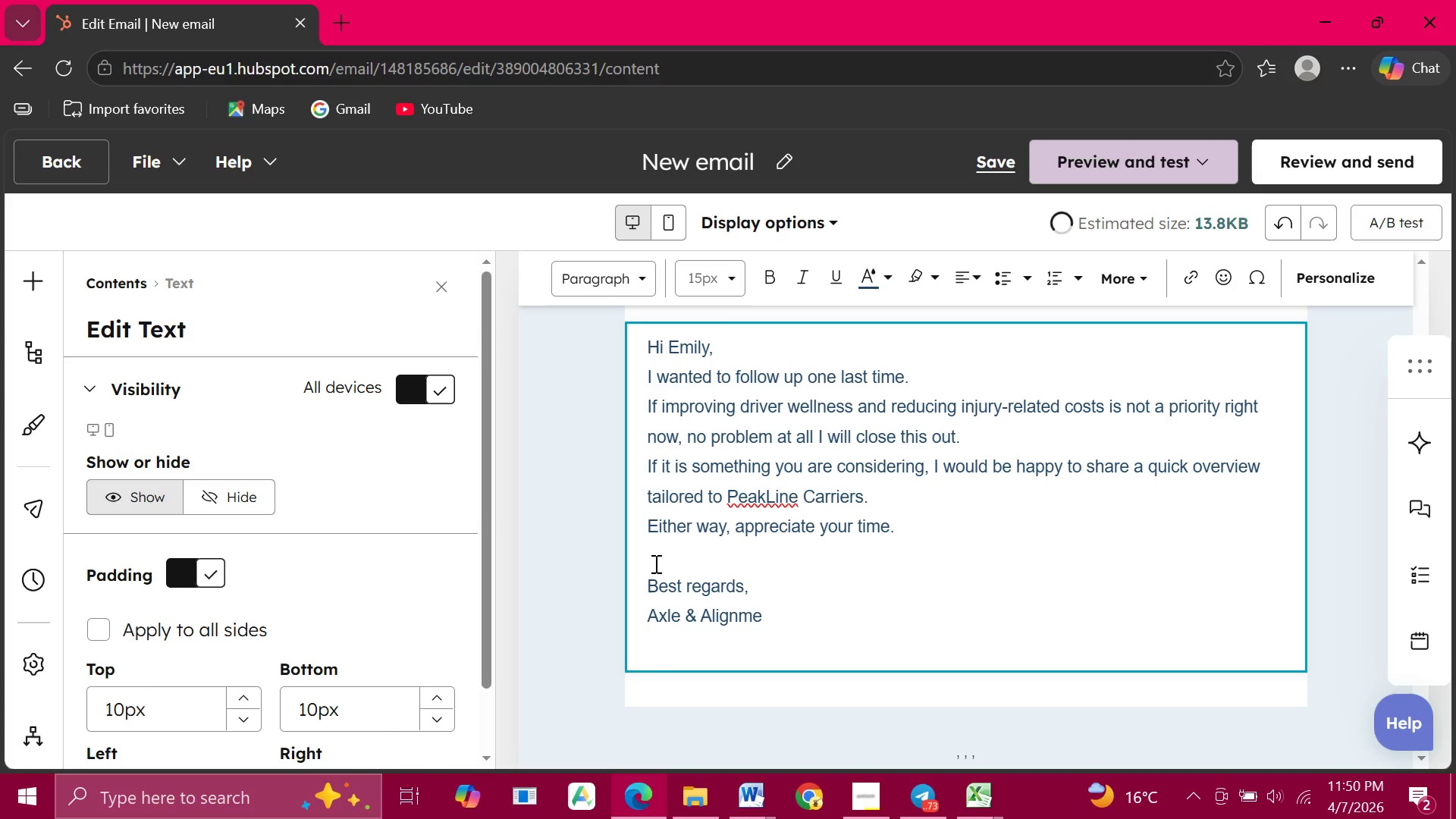 
type(nt phyd)
key(Backspace)
type(sical Therapy)
 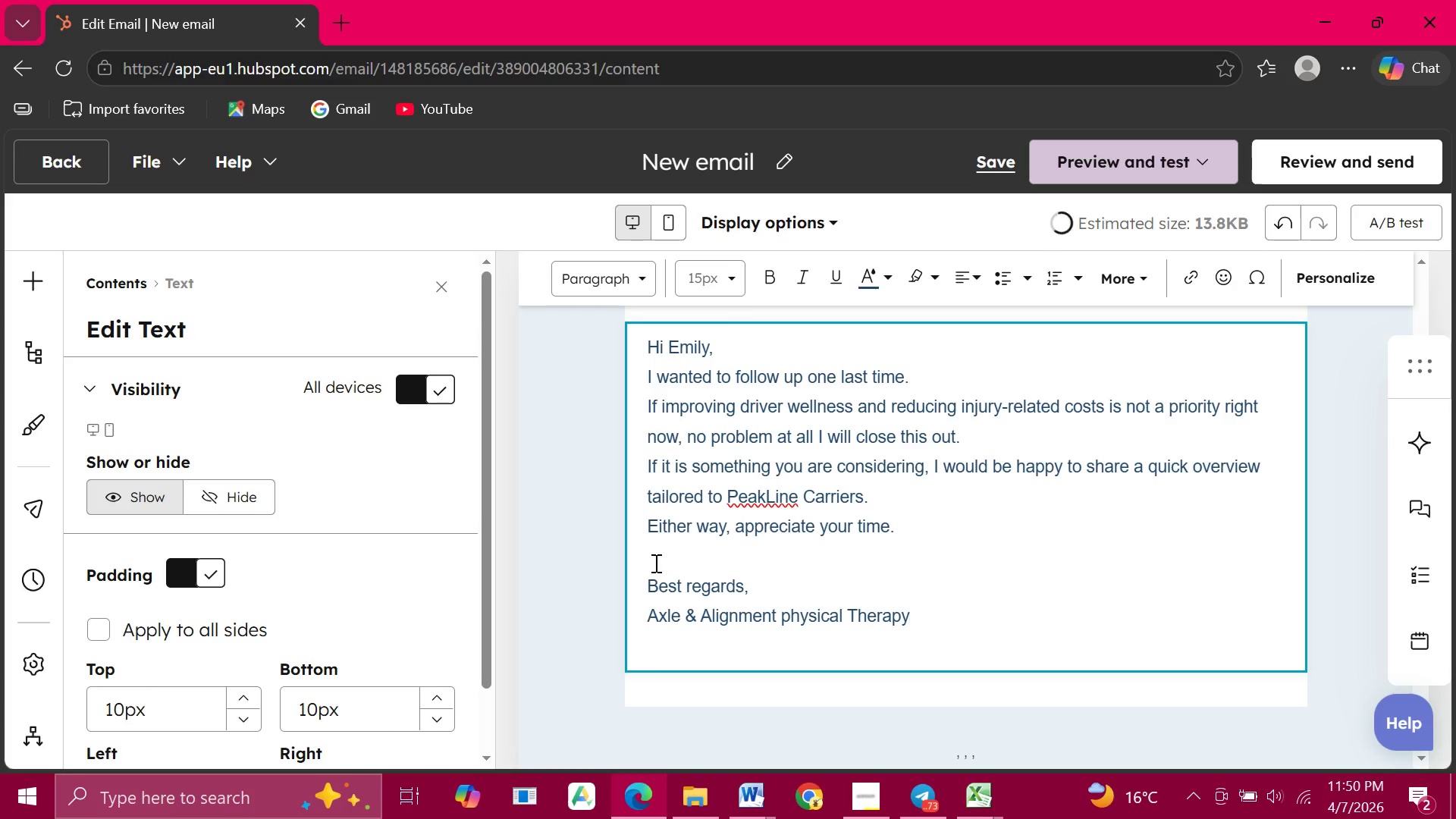 
wait(7.8)
 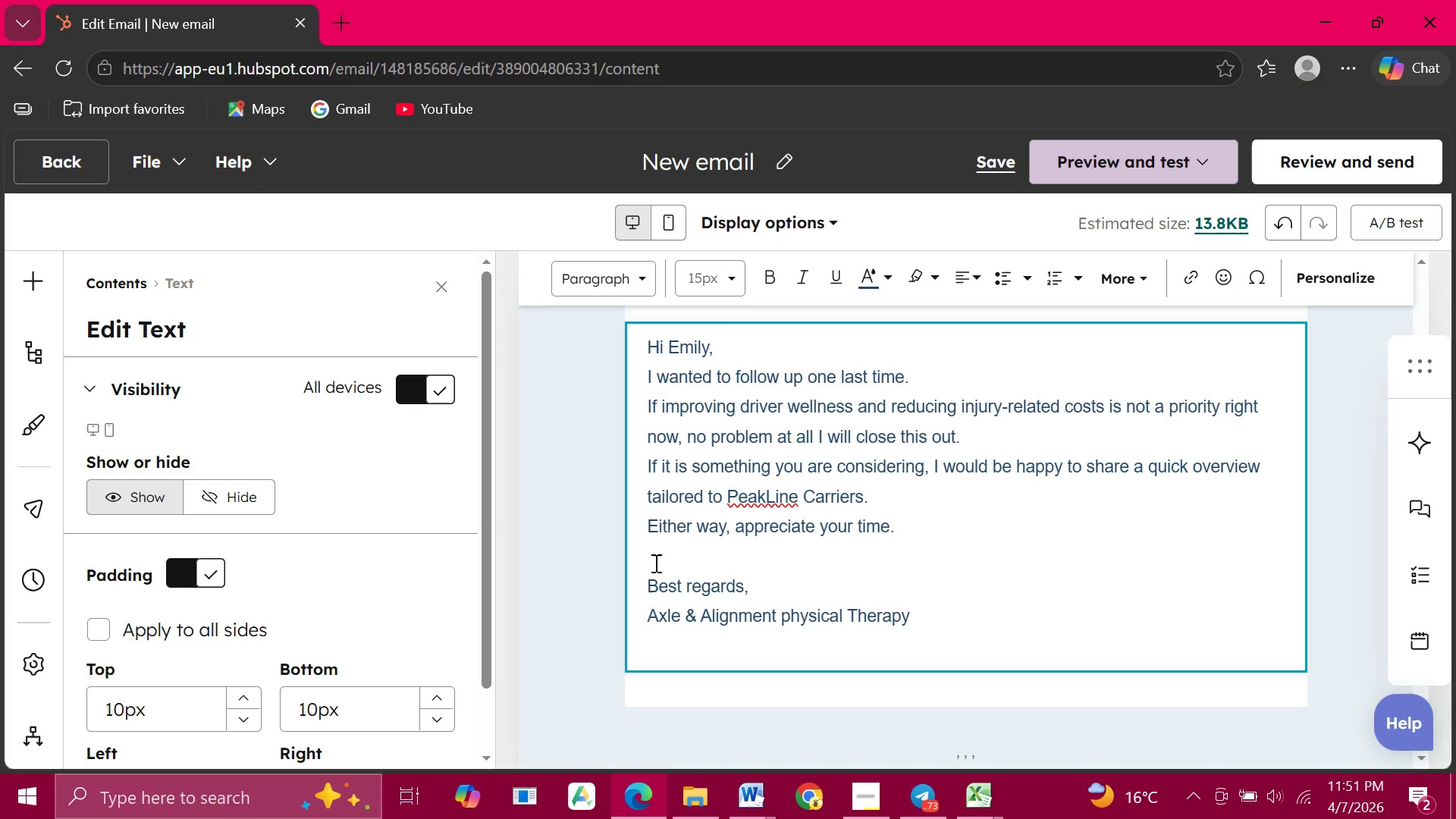 
left_click([845, 720])
 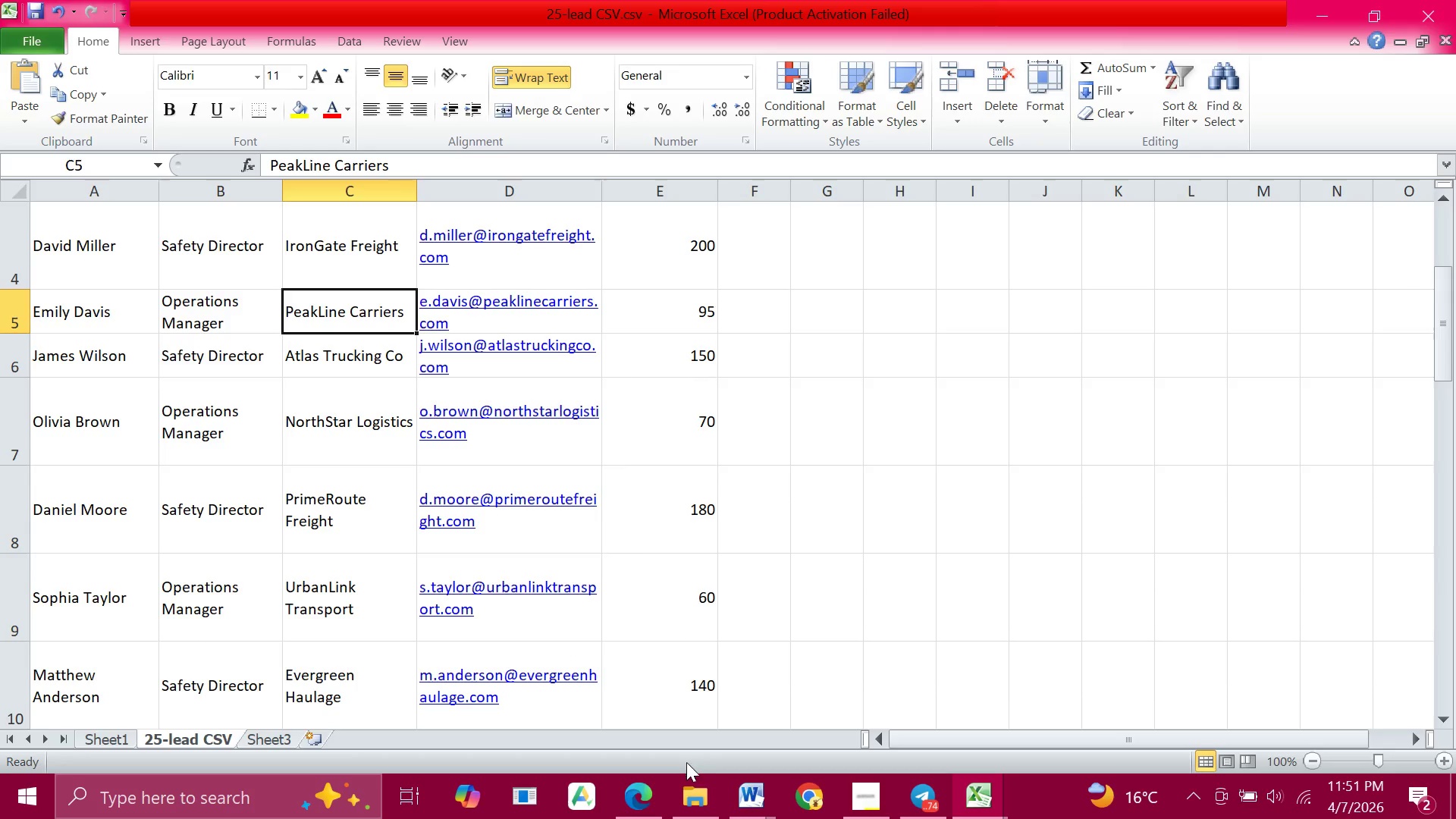 
wait(20.88)
 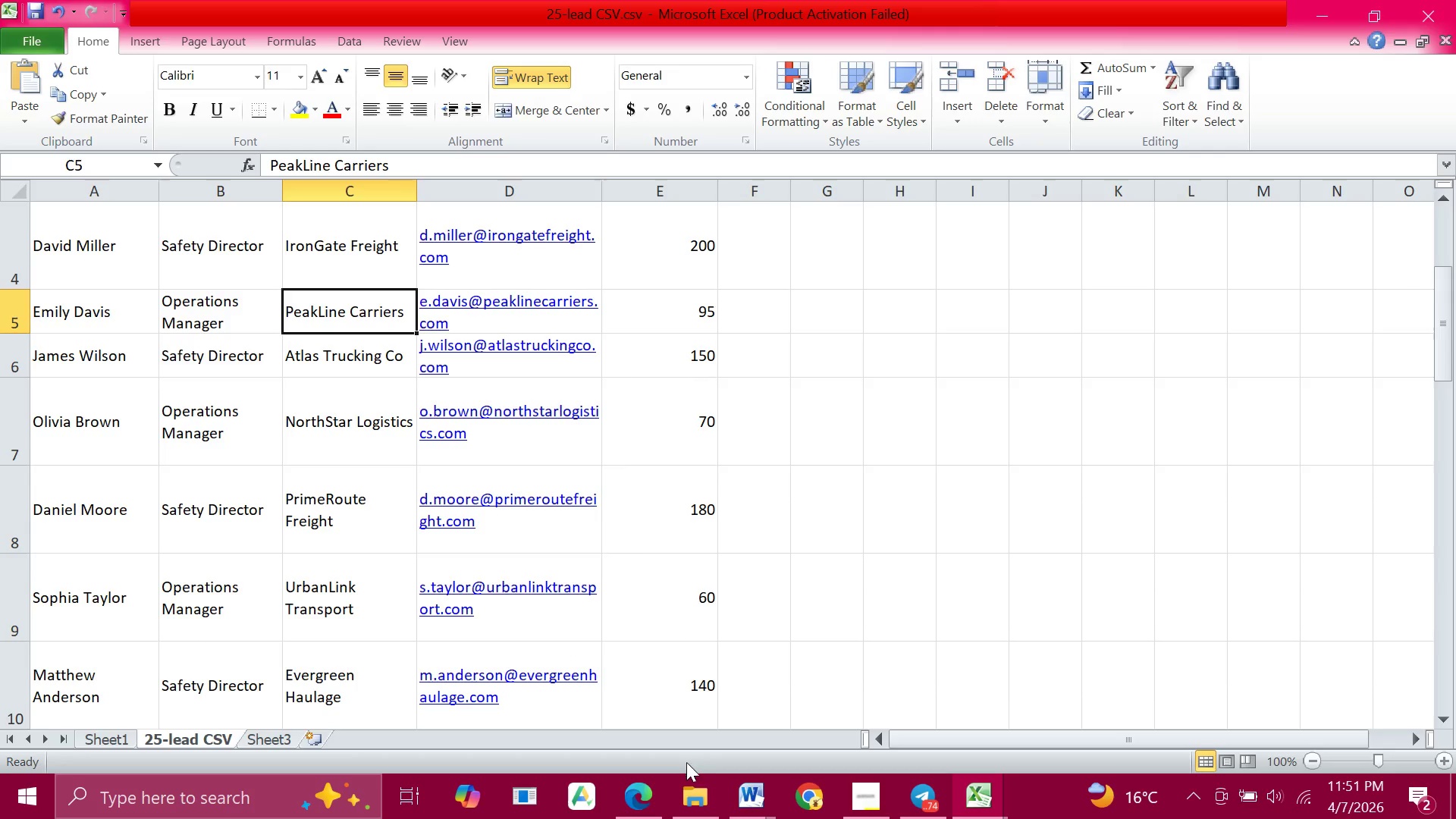 
left_click([658, 692])
 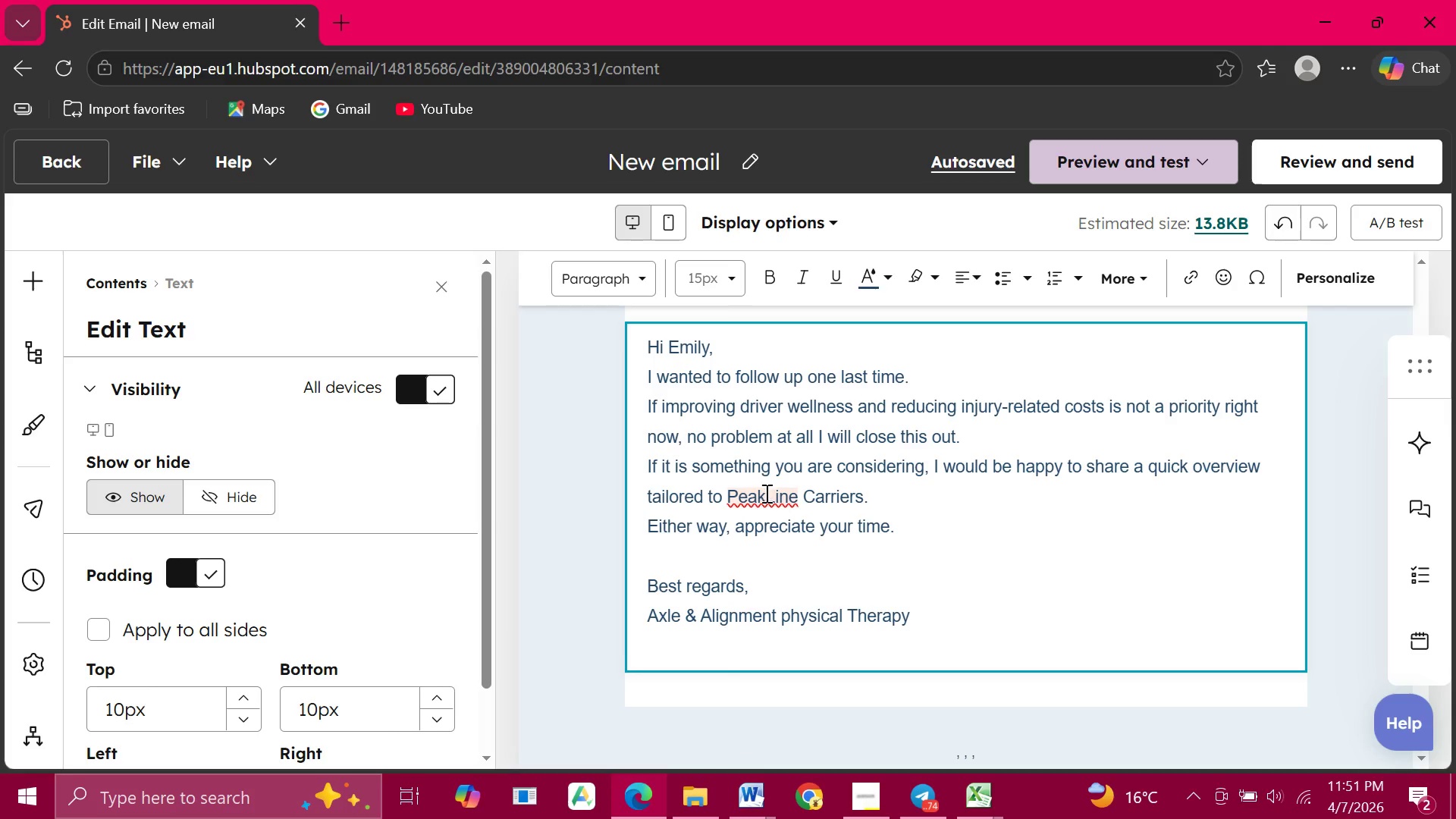 
left_click([765, 498])
 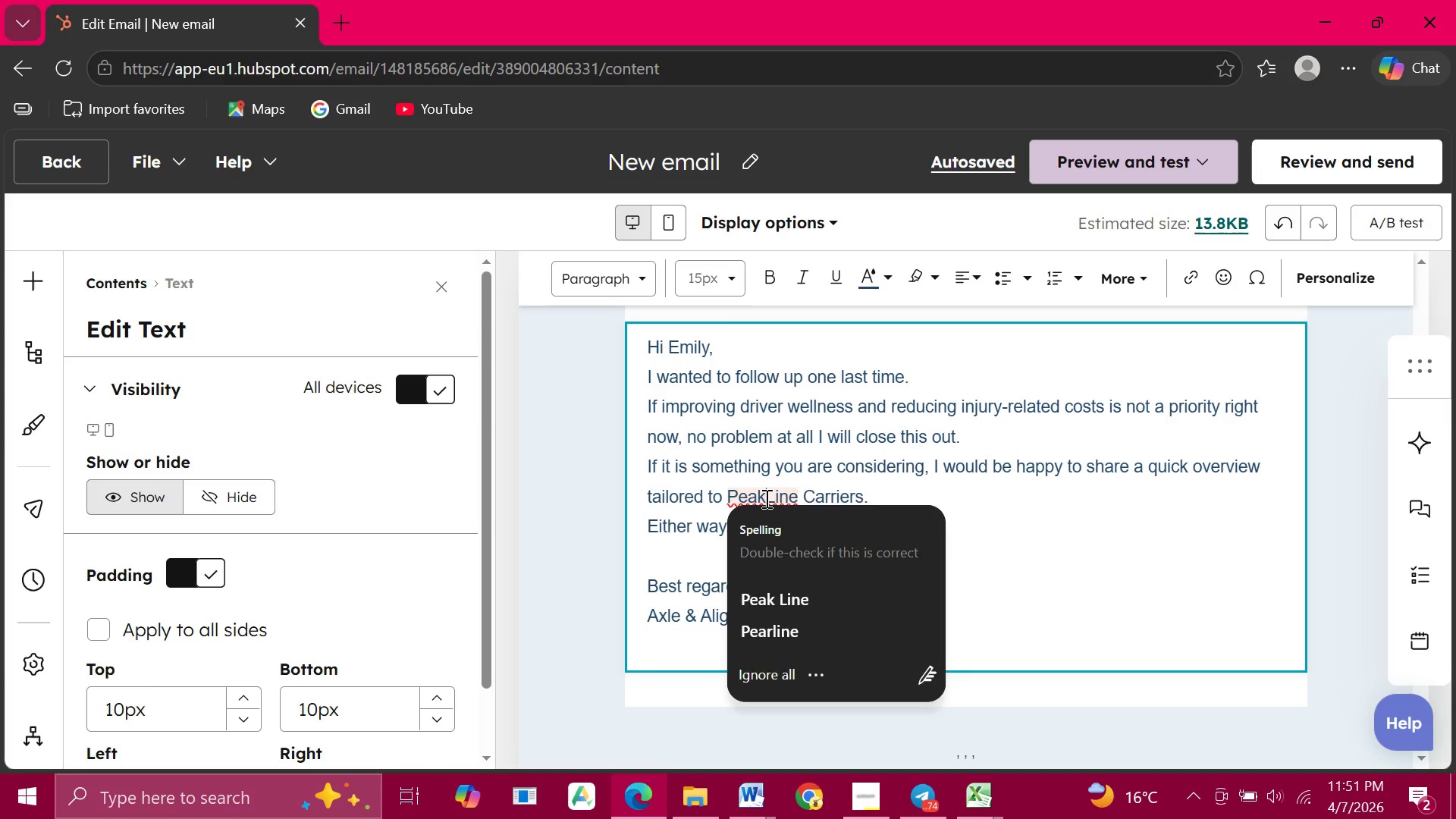 
key(Space)
 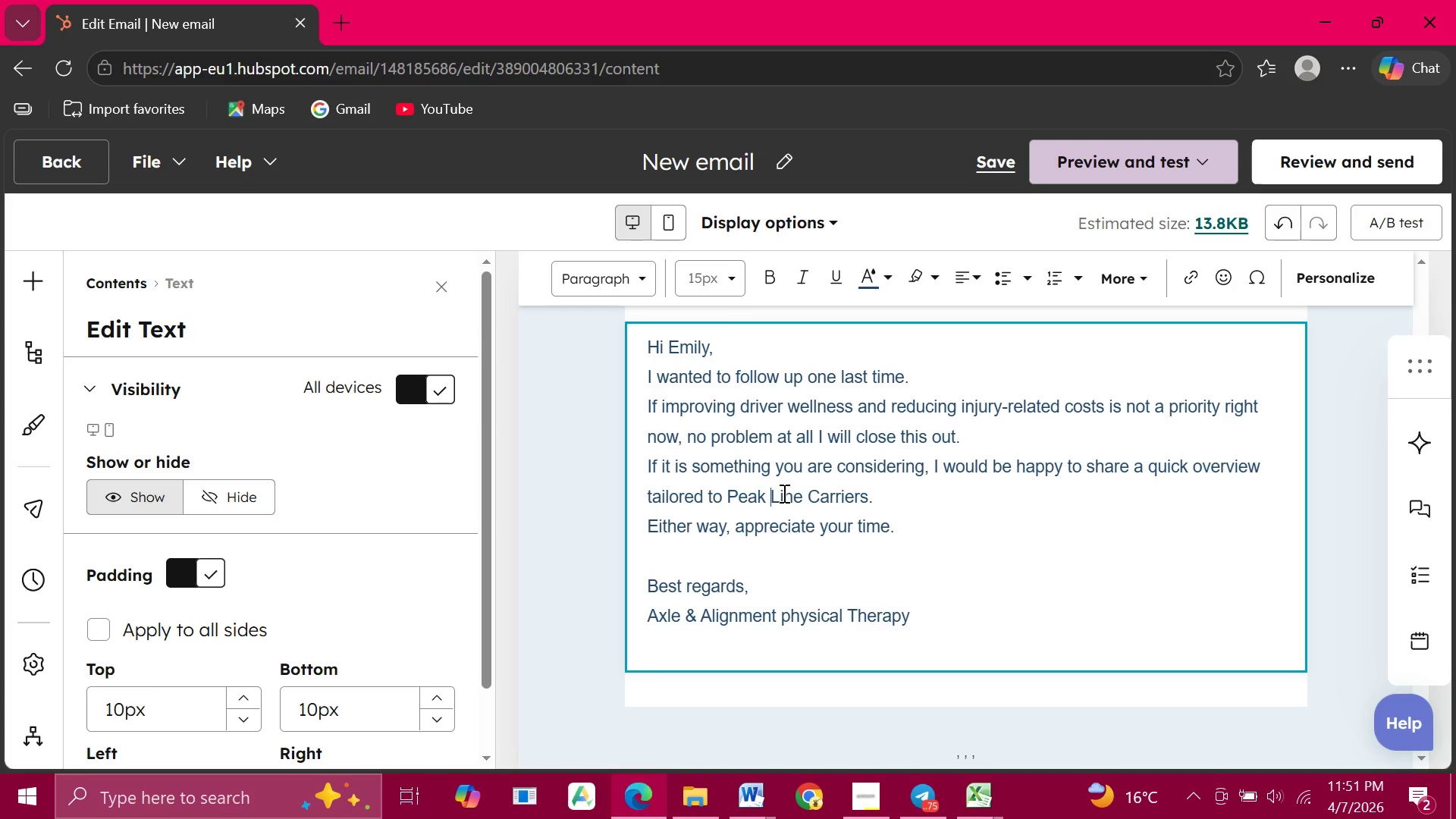 
key(Backspace)
 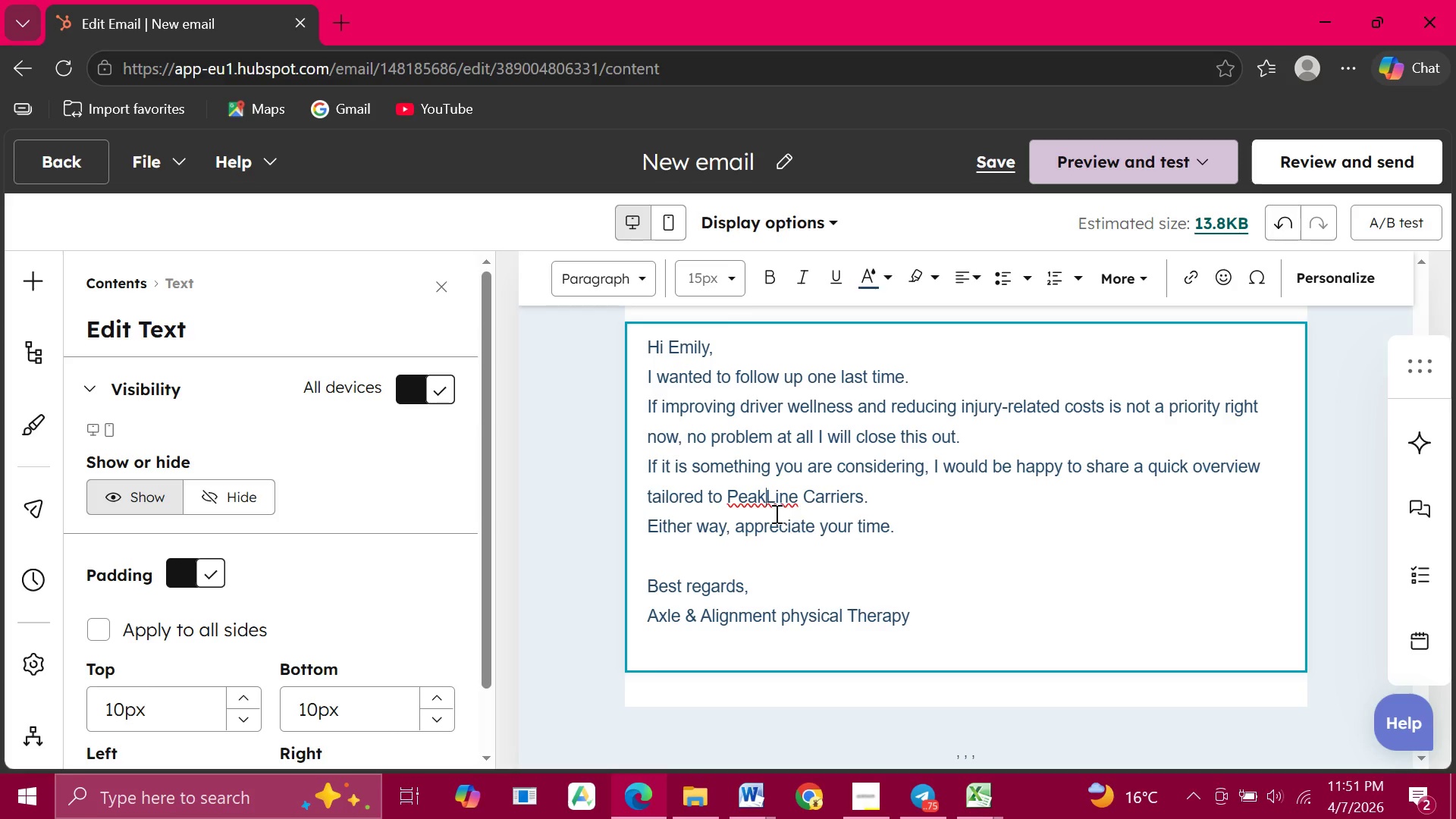 
left_click([762, 500])
 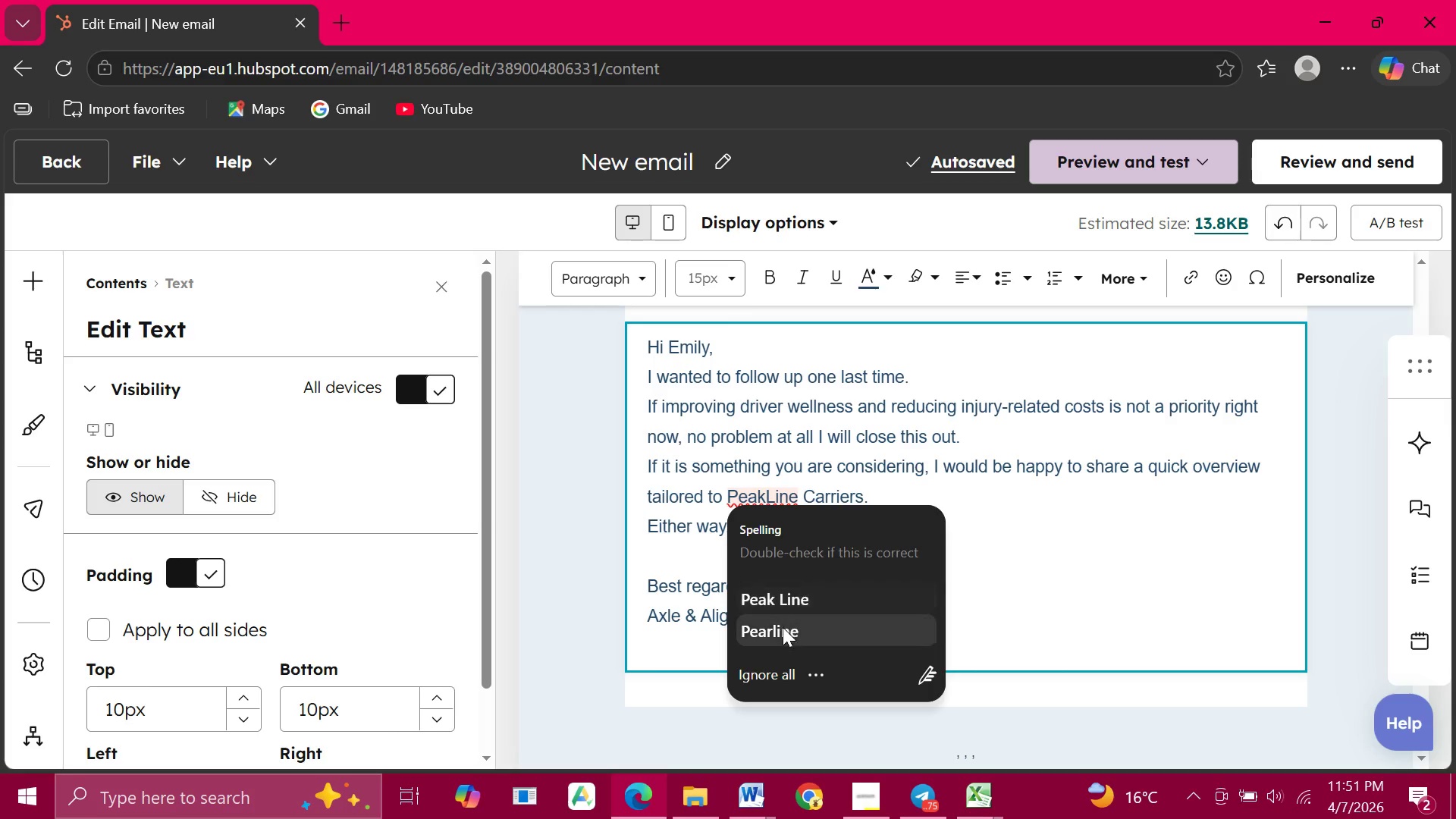 
wait(5.33)
 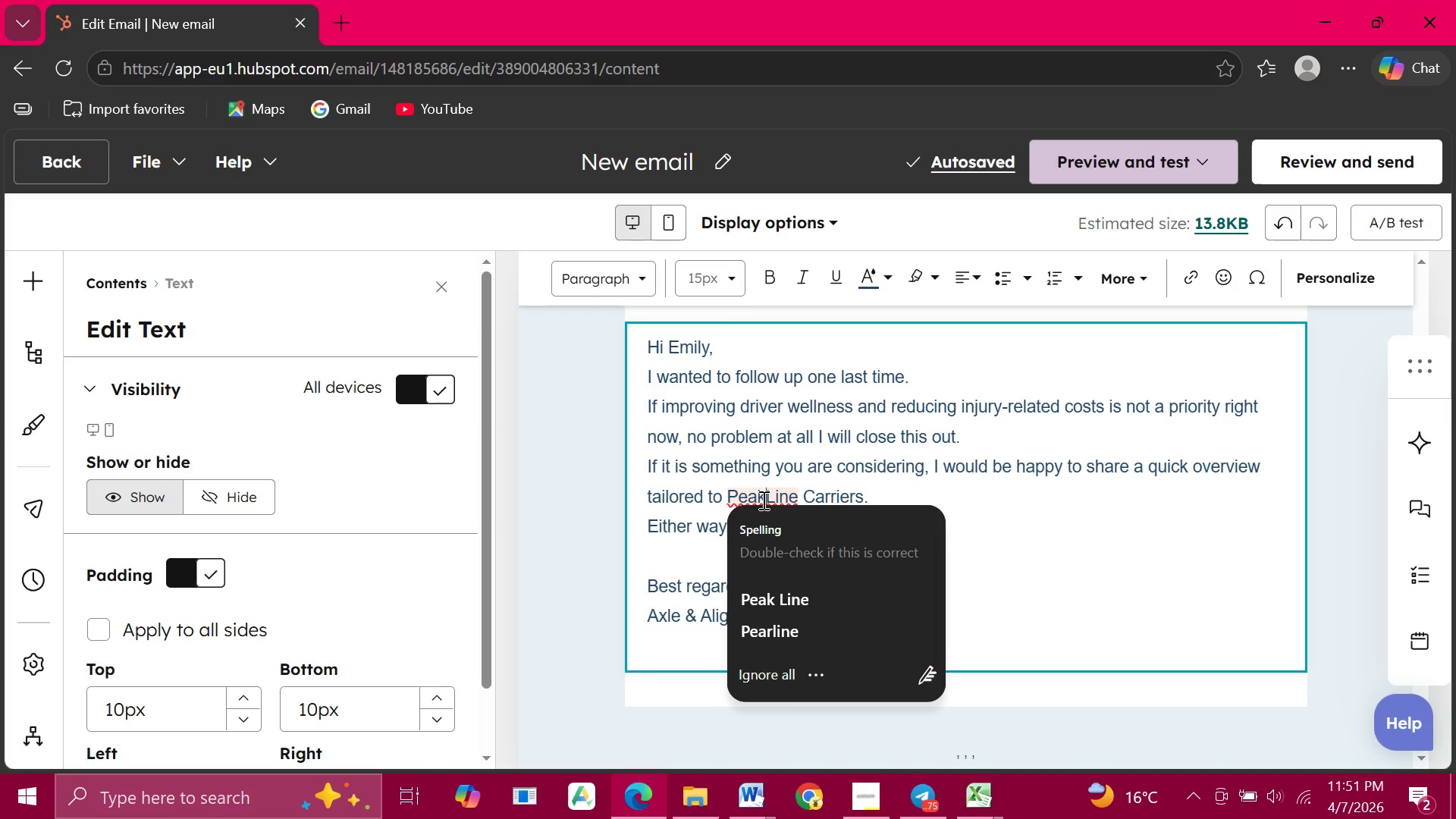 
left_click([779, 601])
 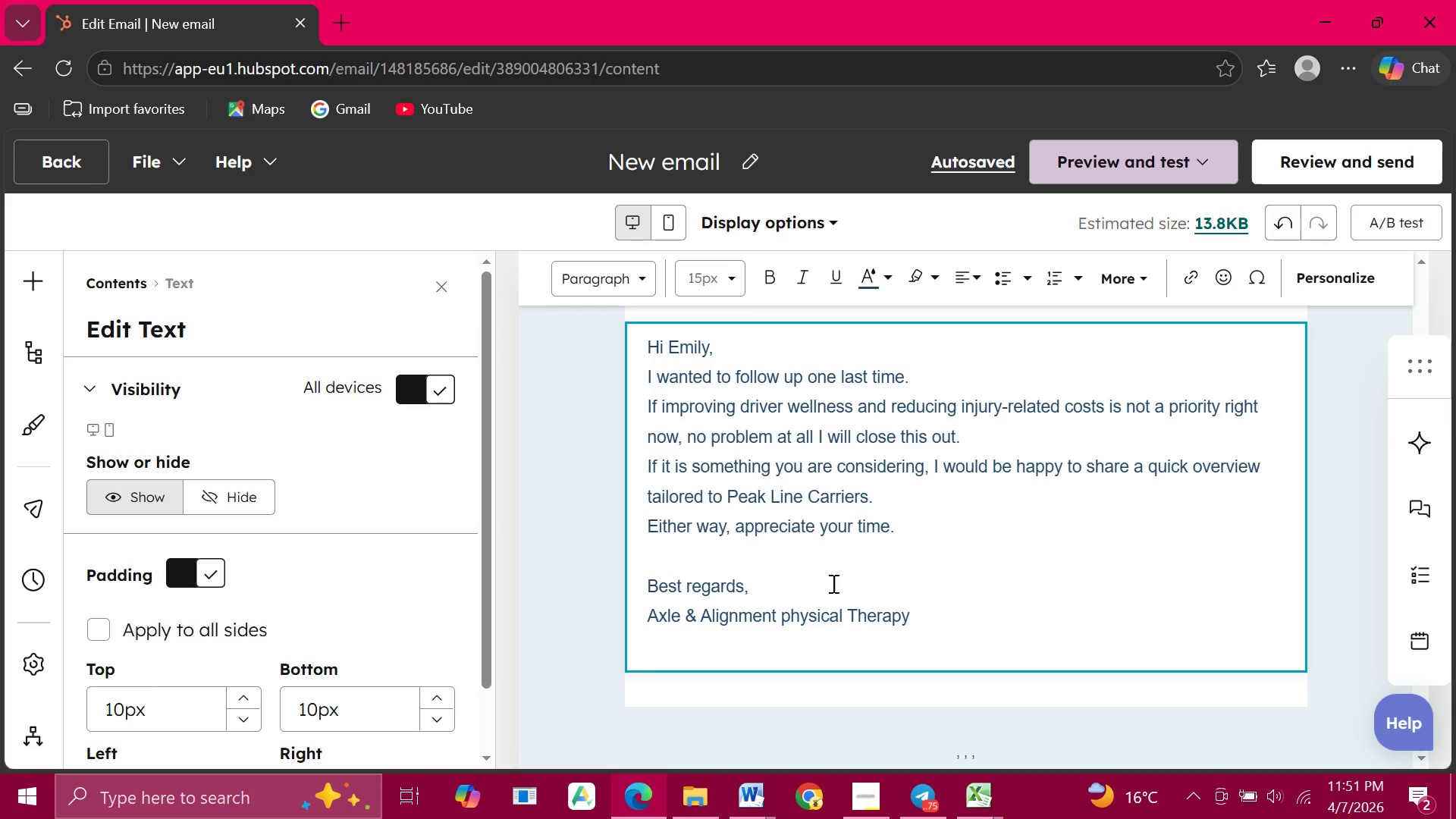 
mouse_move([842, 627])
 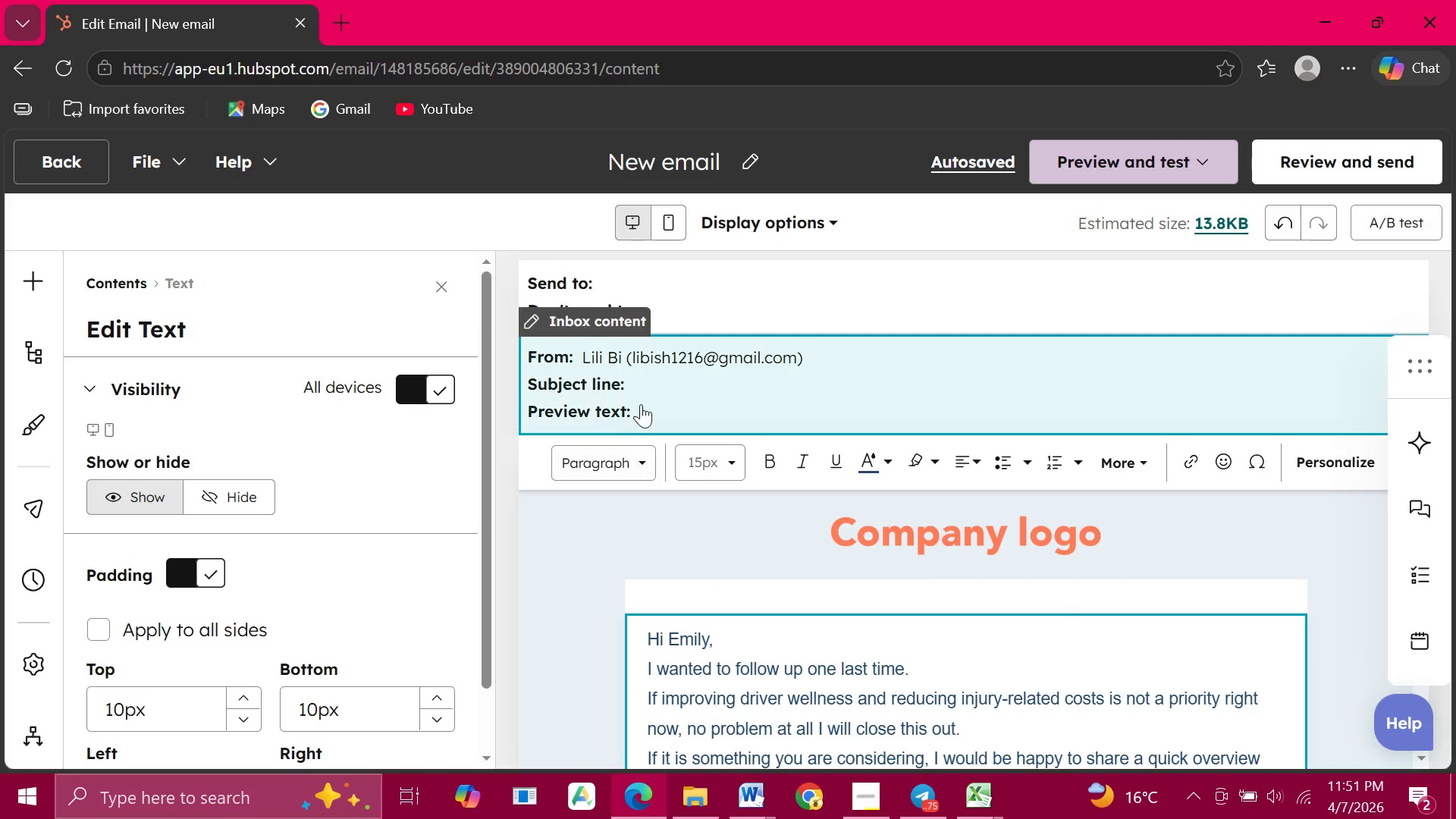 
left_click([661, 375])
 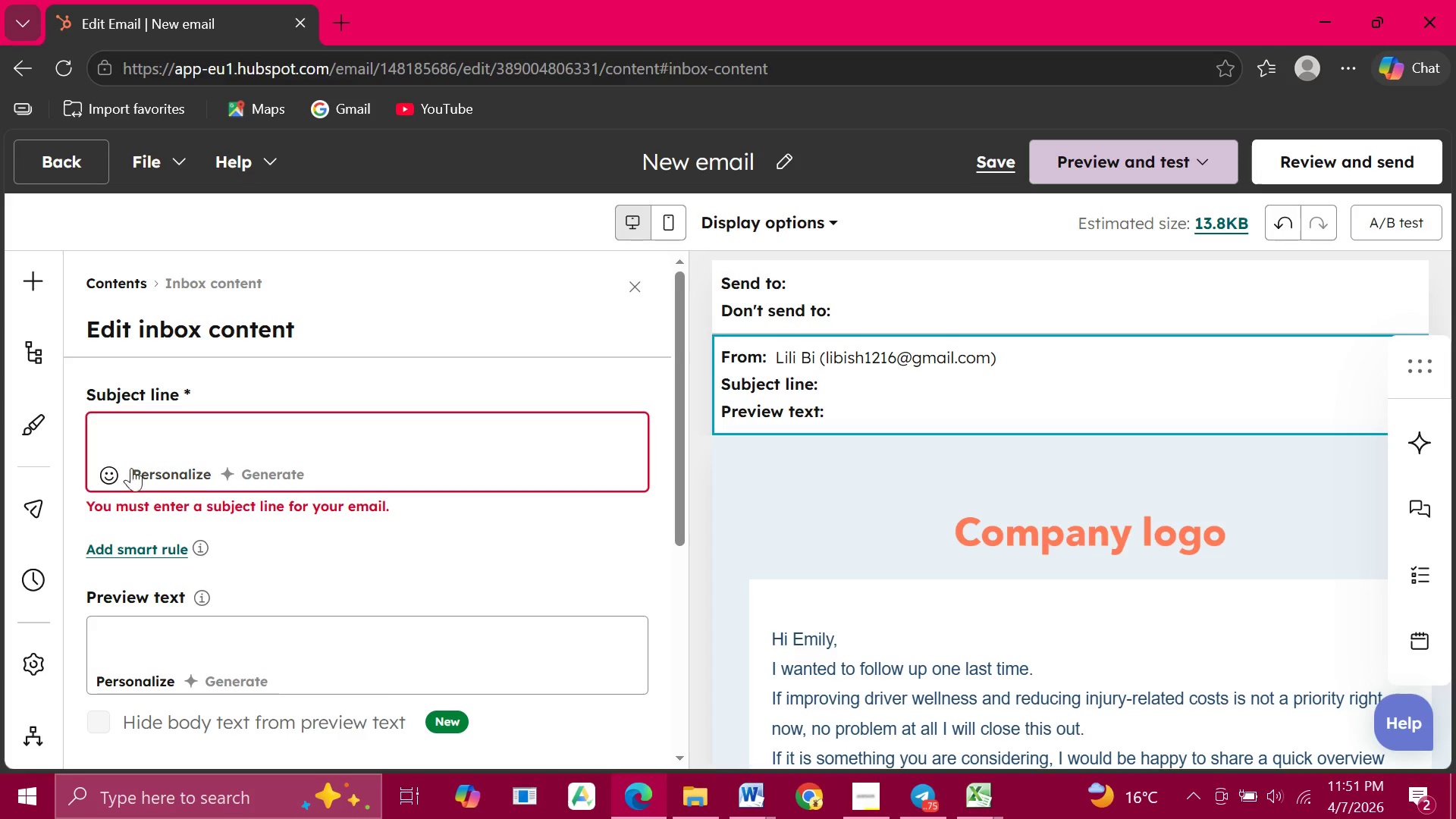 
left_click([117, 439])
 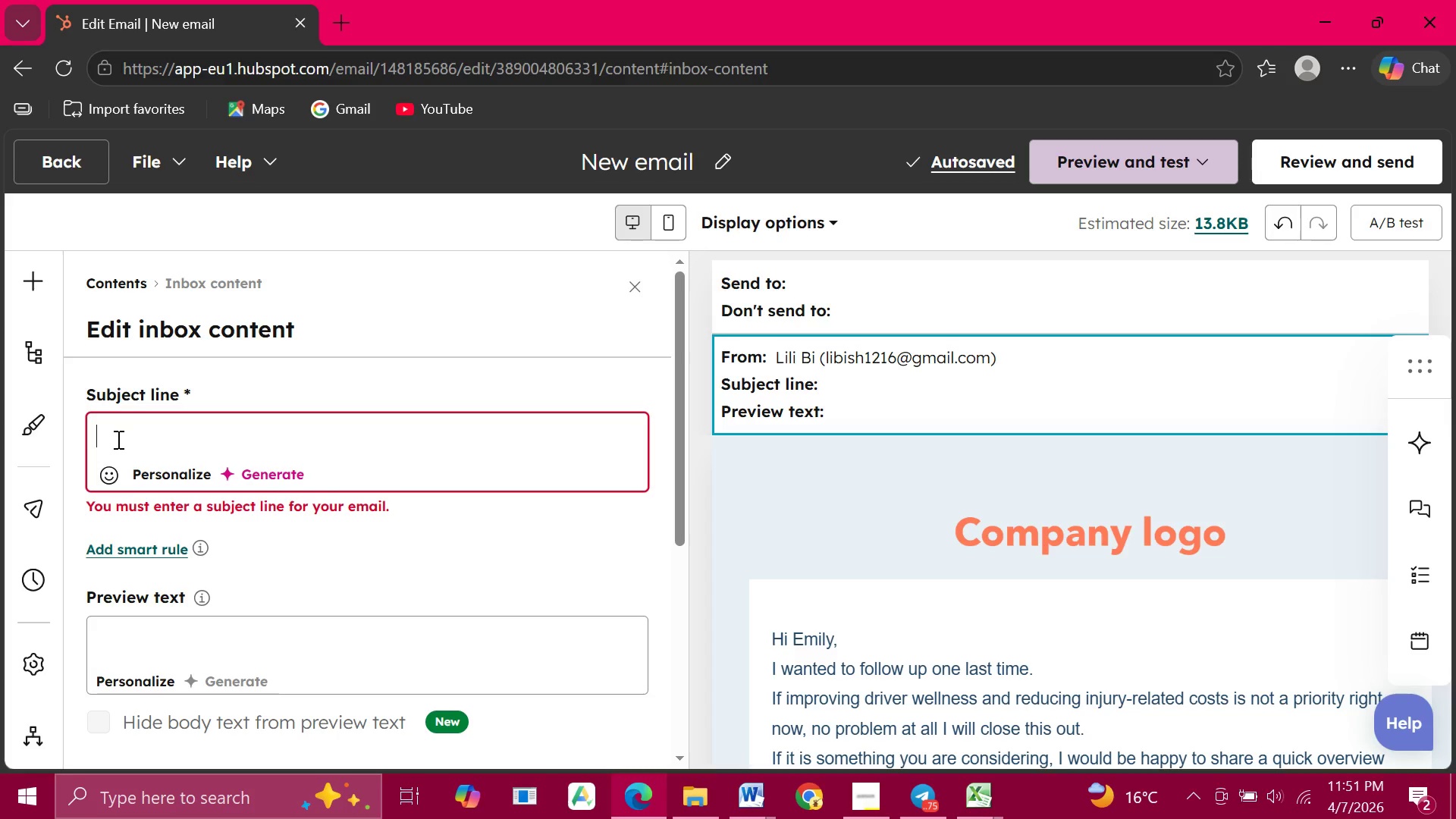 
wait(6.31)
 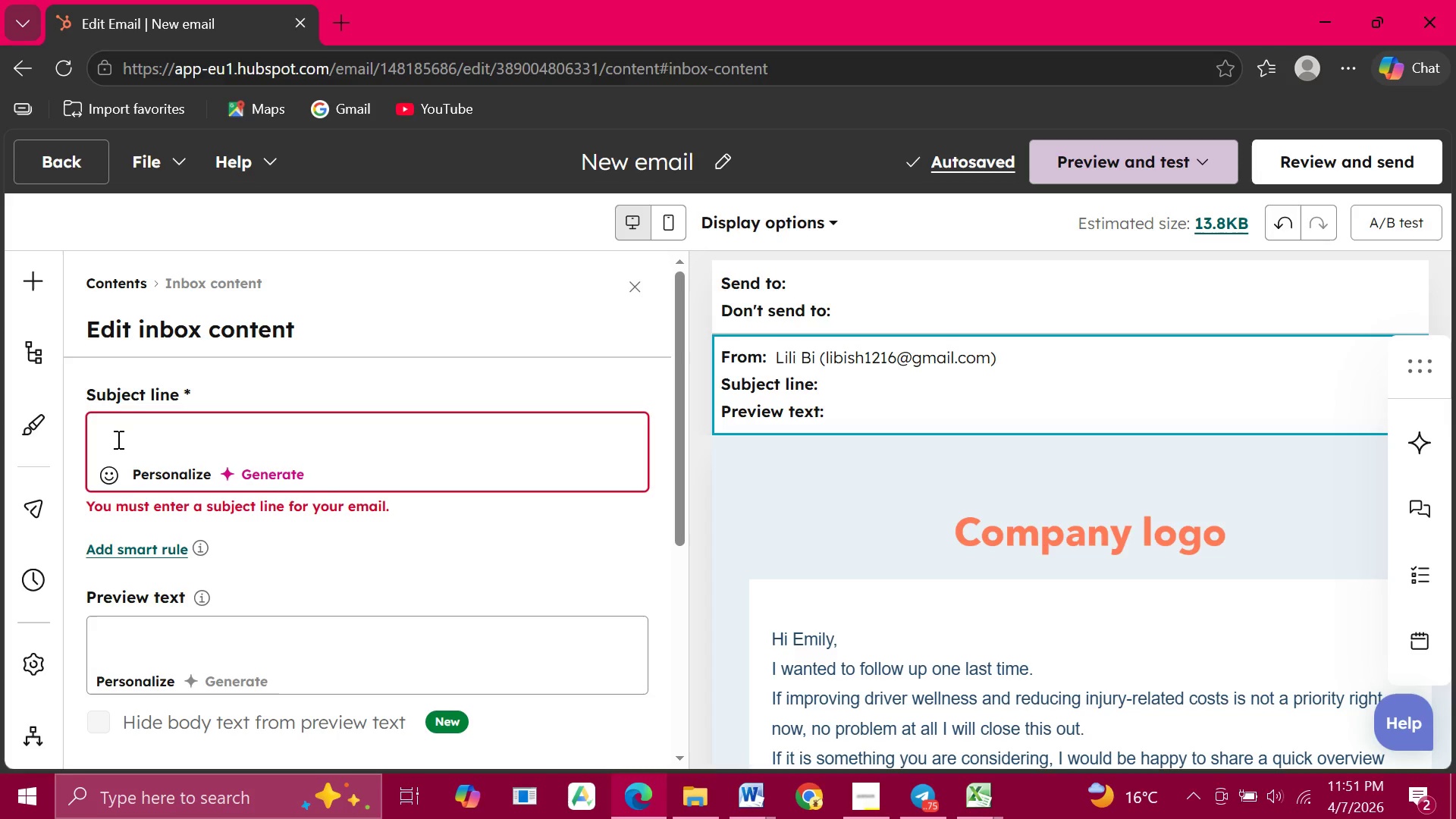 
type(Shi)
 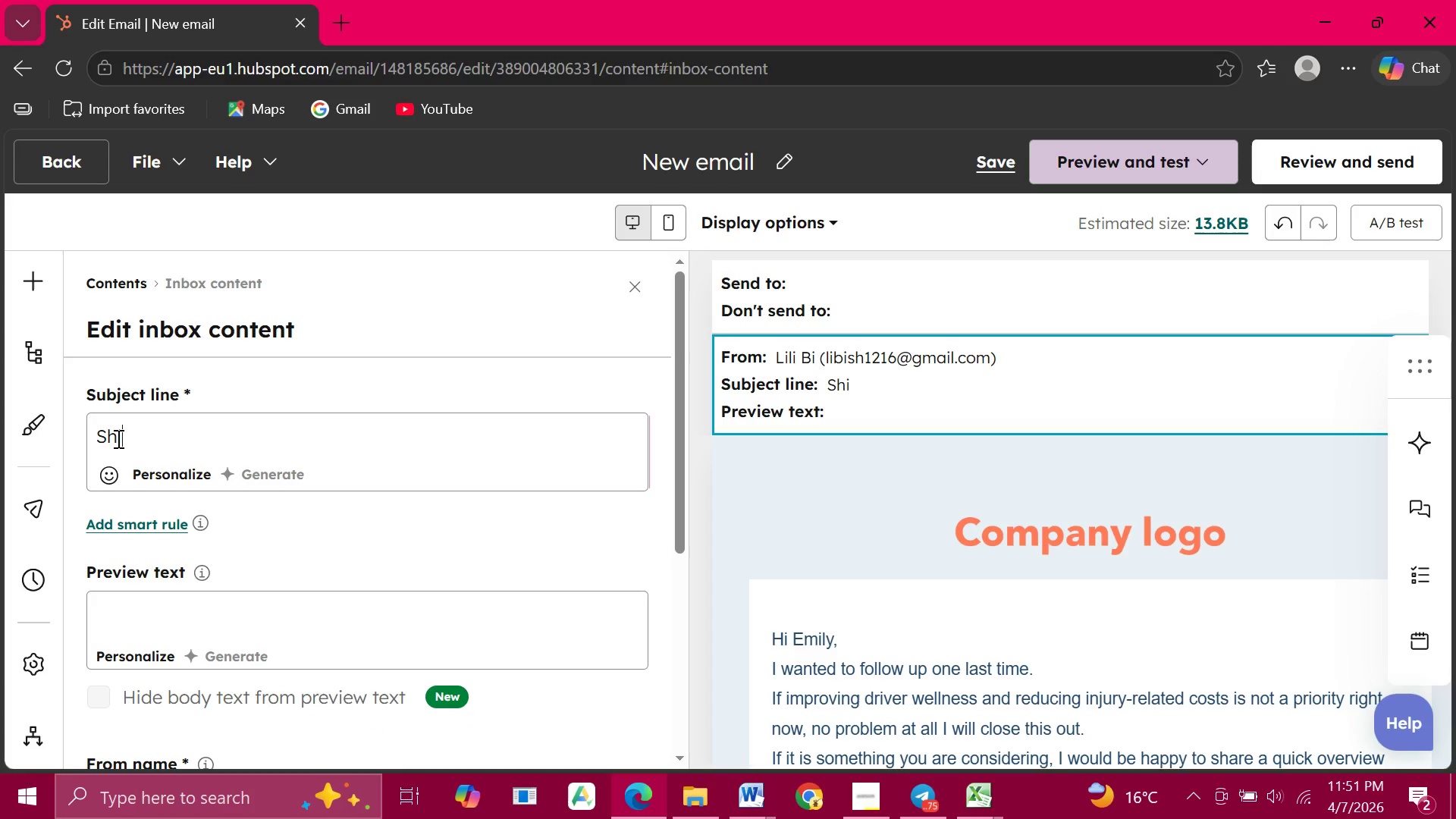 
key(O)
 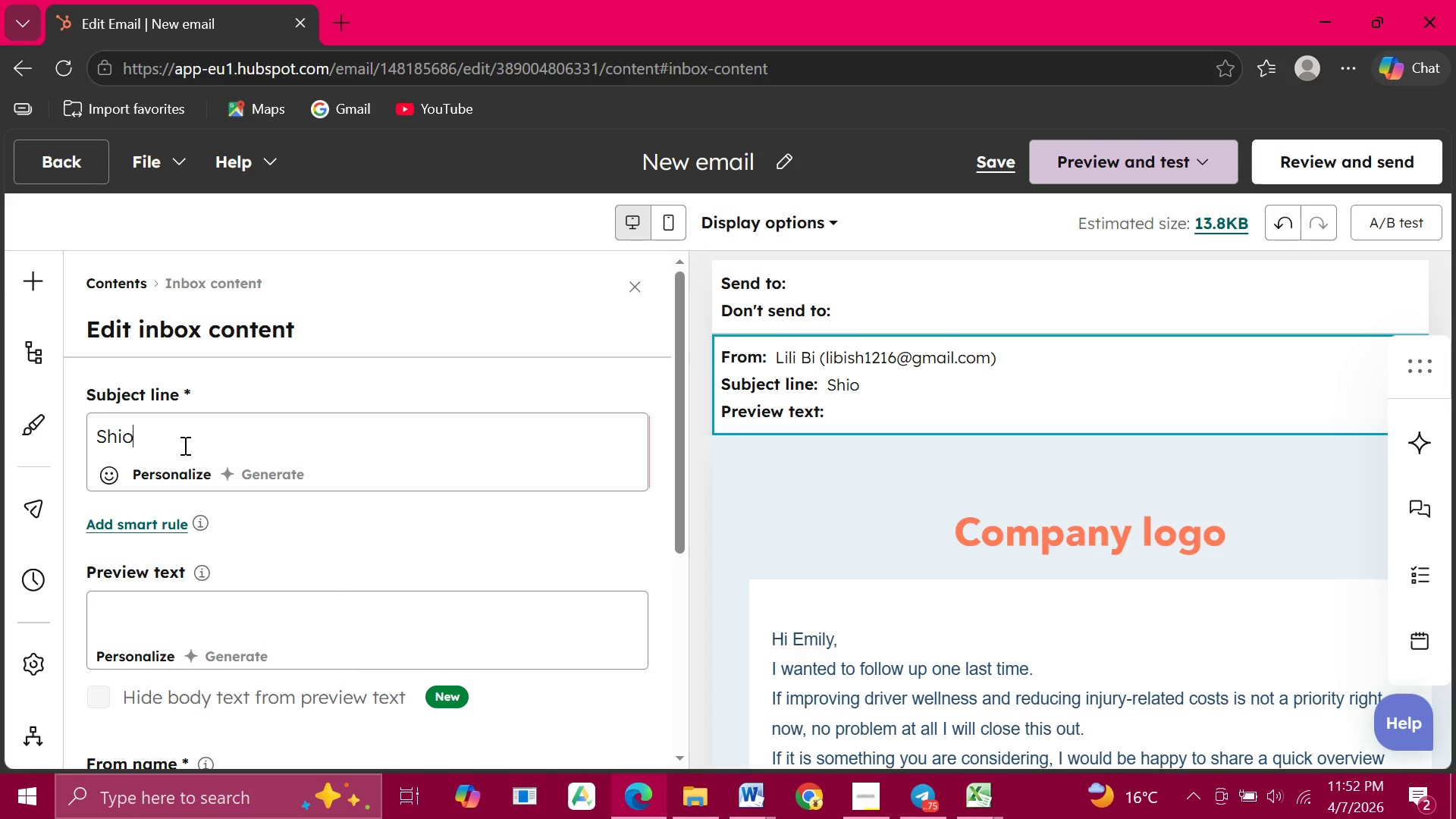 
key(Backspace)
key(Backspace)
type(oul)
 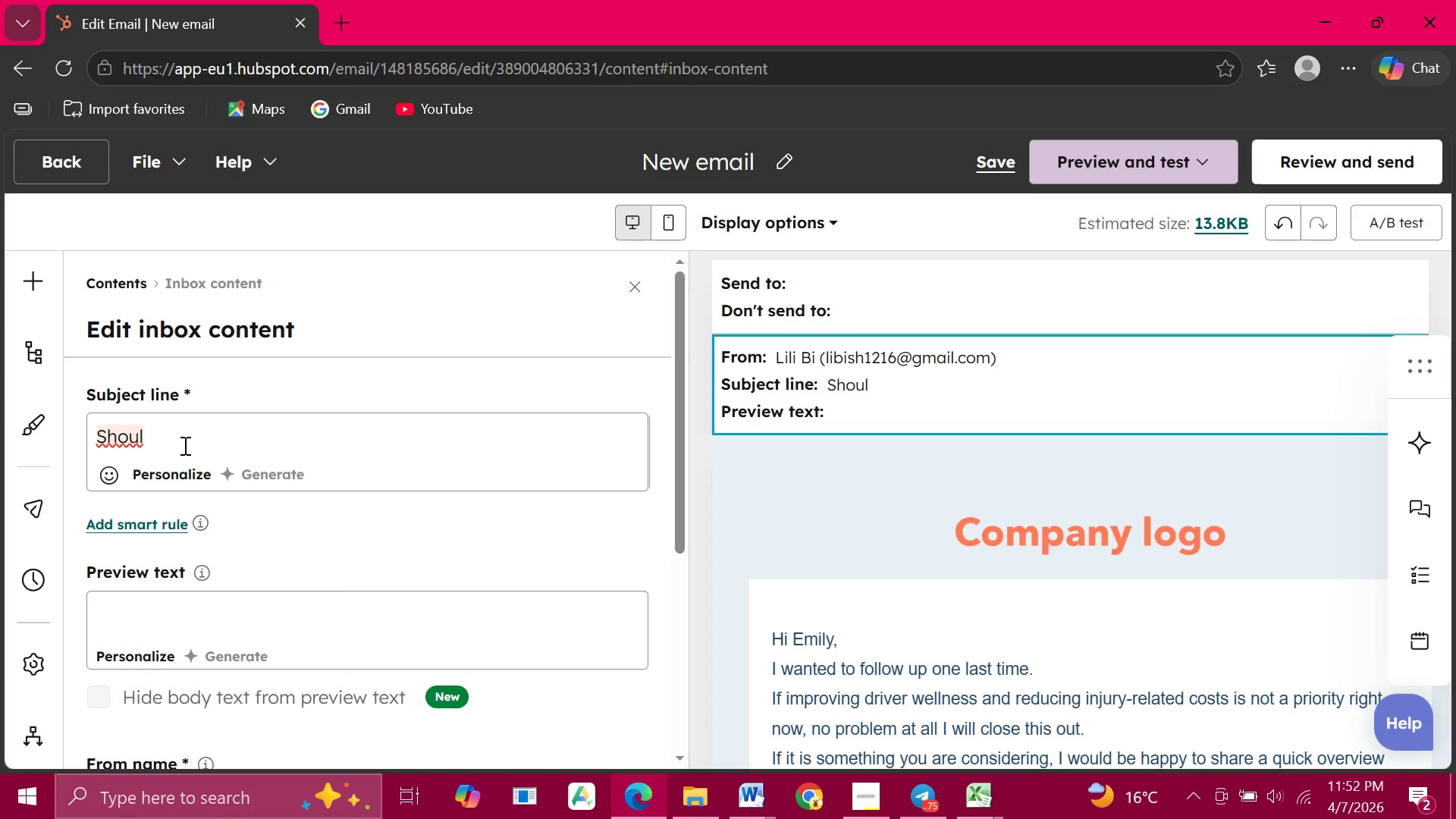 
type(d I close)
 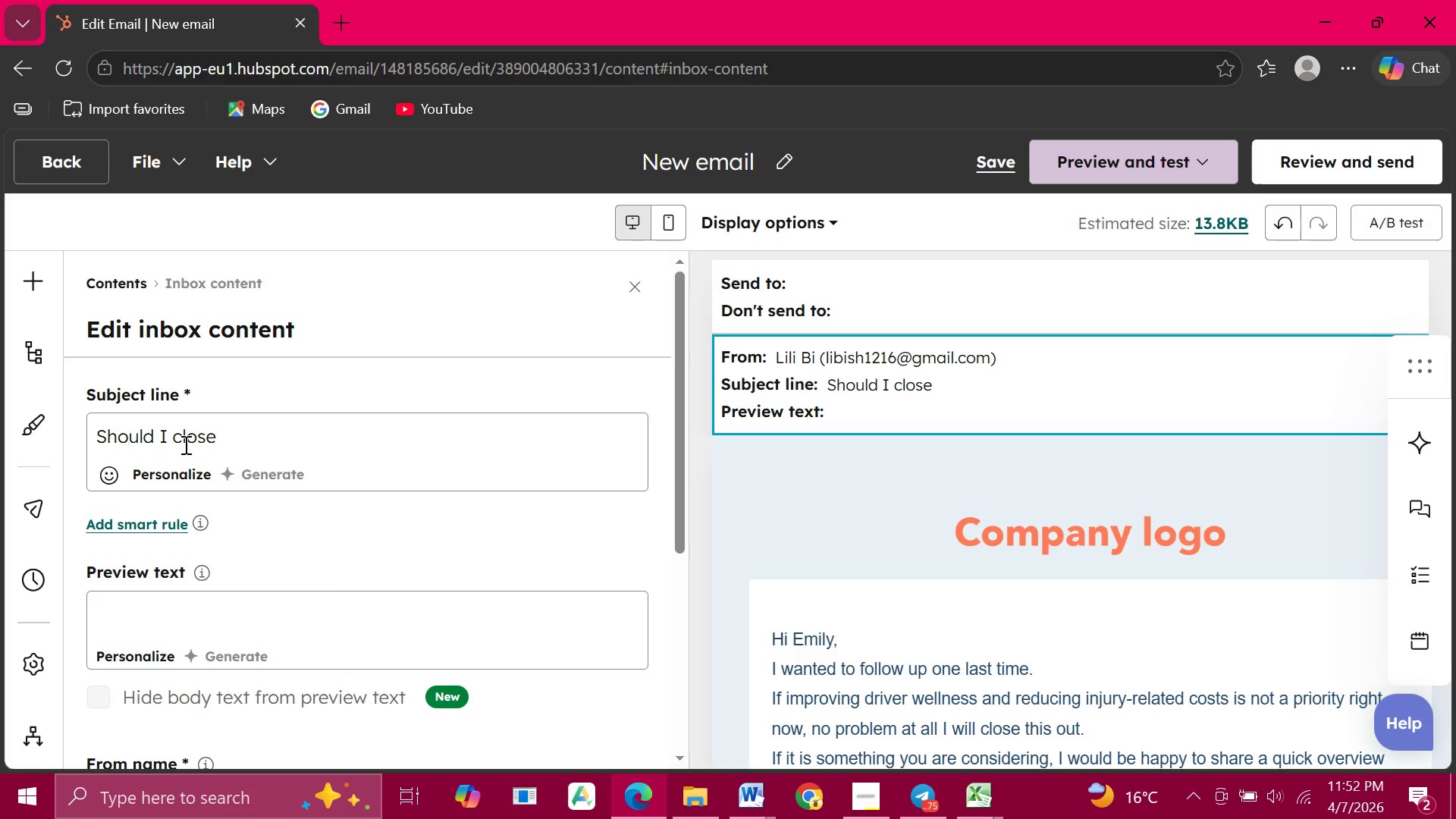 
wait(17.27)
 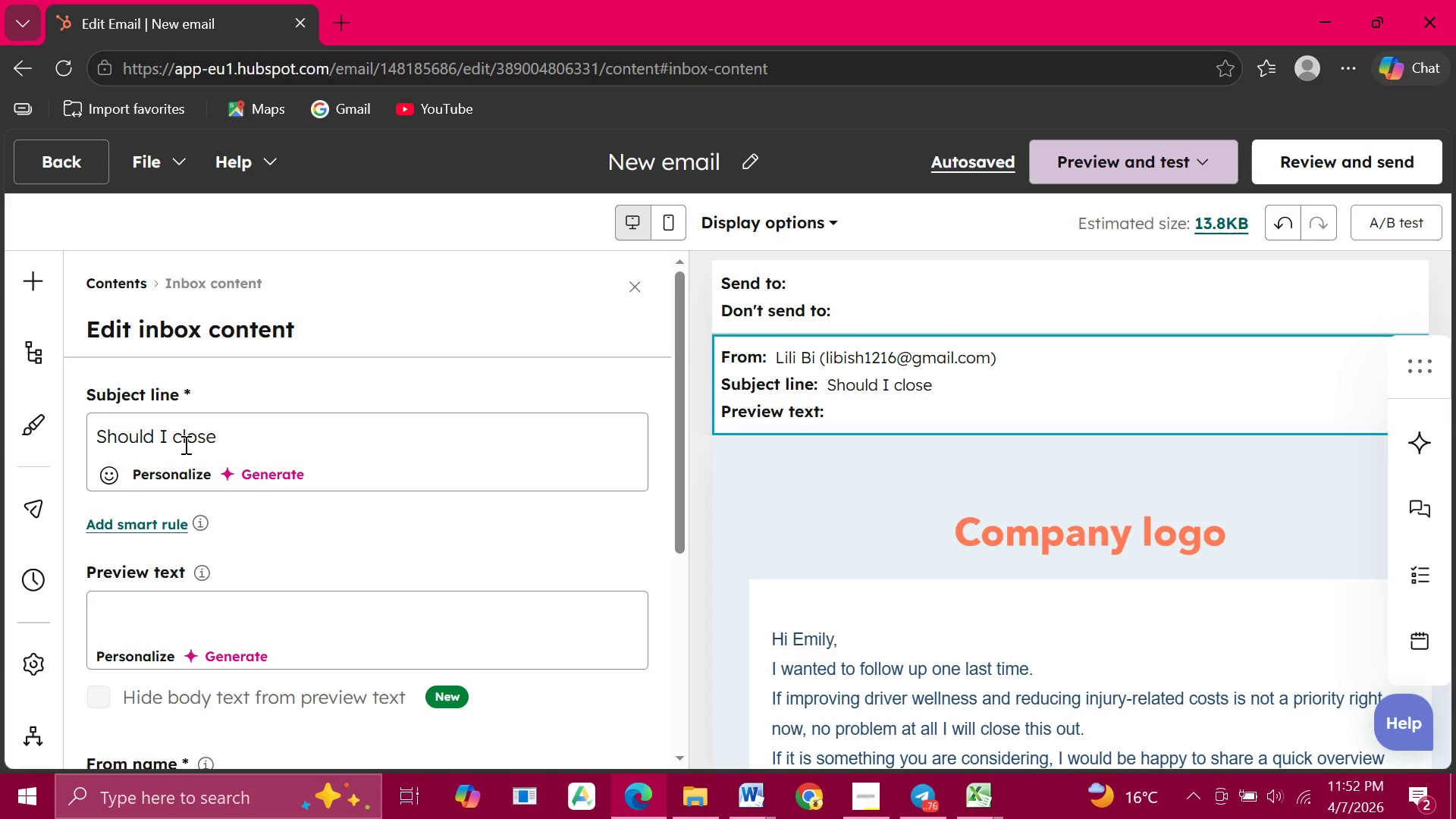 
left_click([224, 439])
 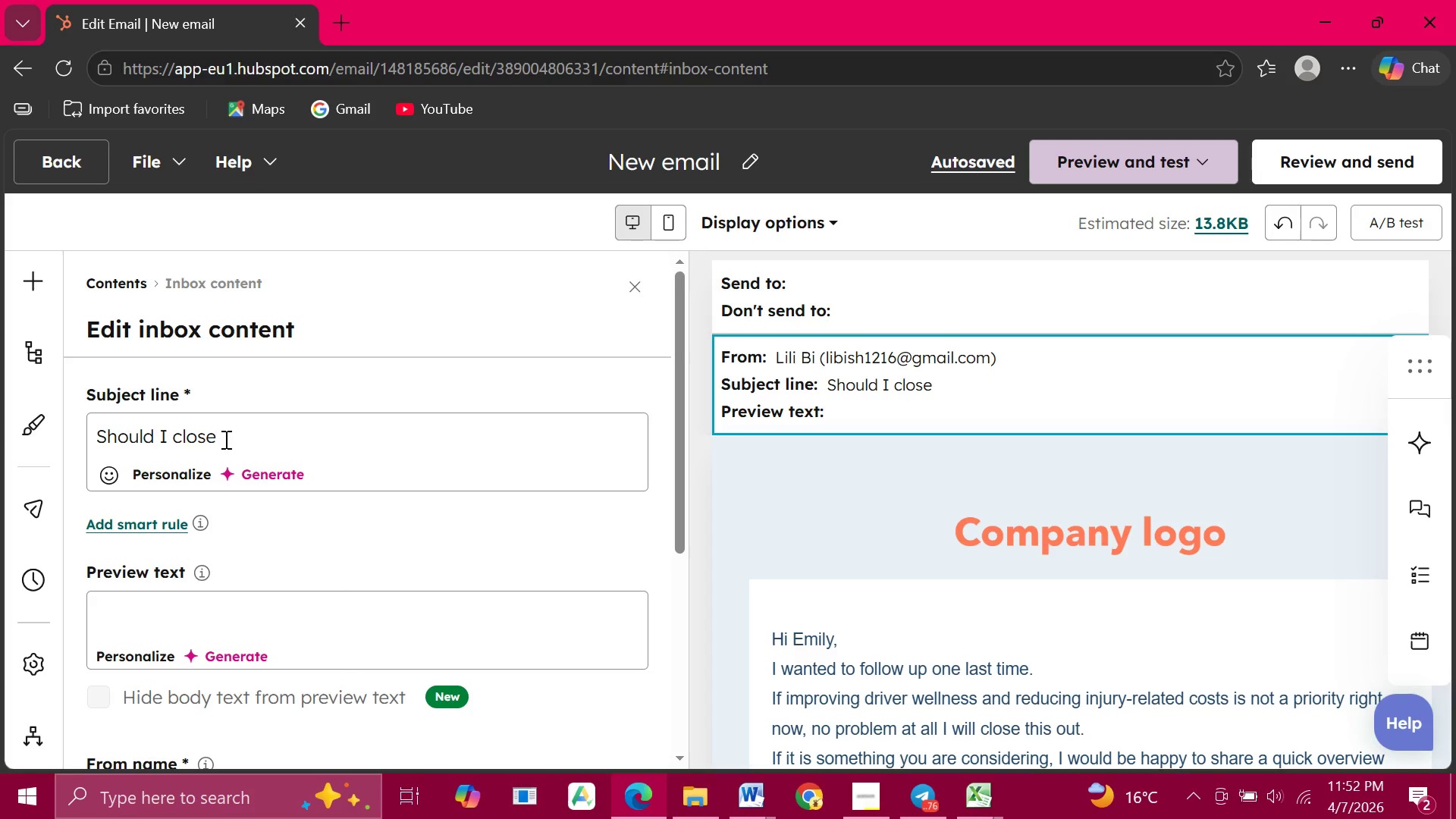 
type( your false?)
 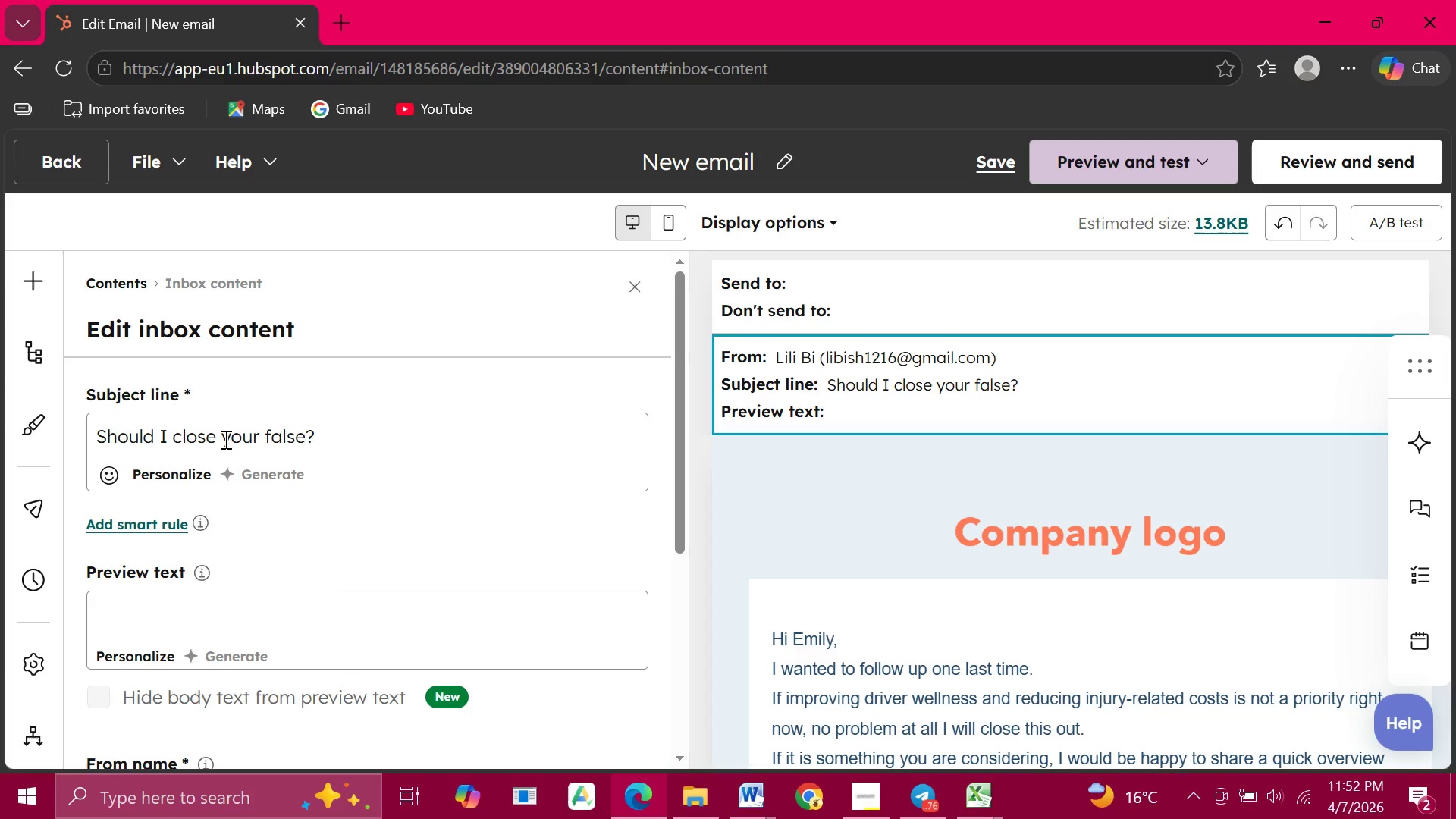 
left_click([128, 602])
 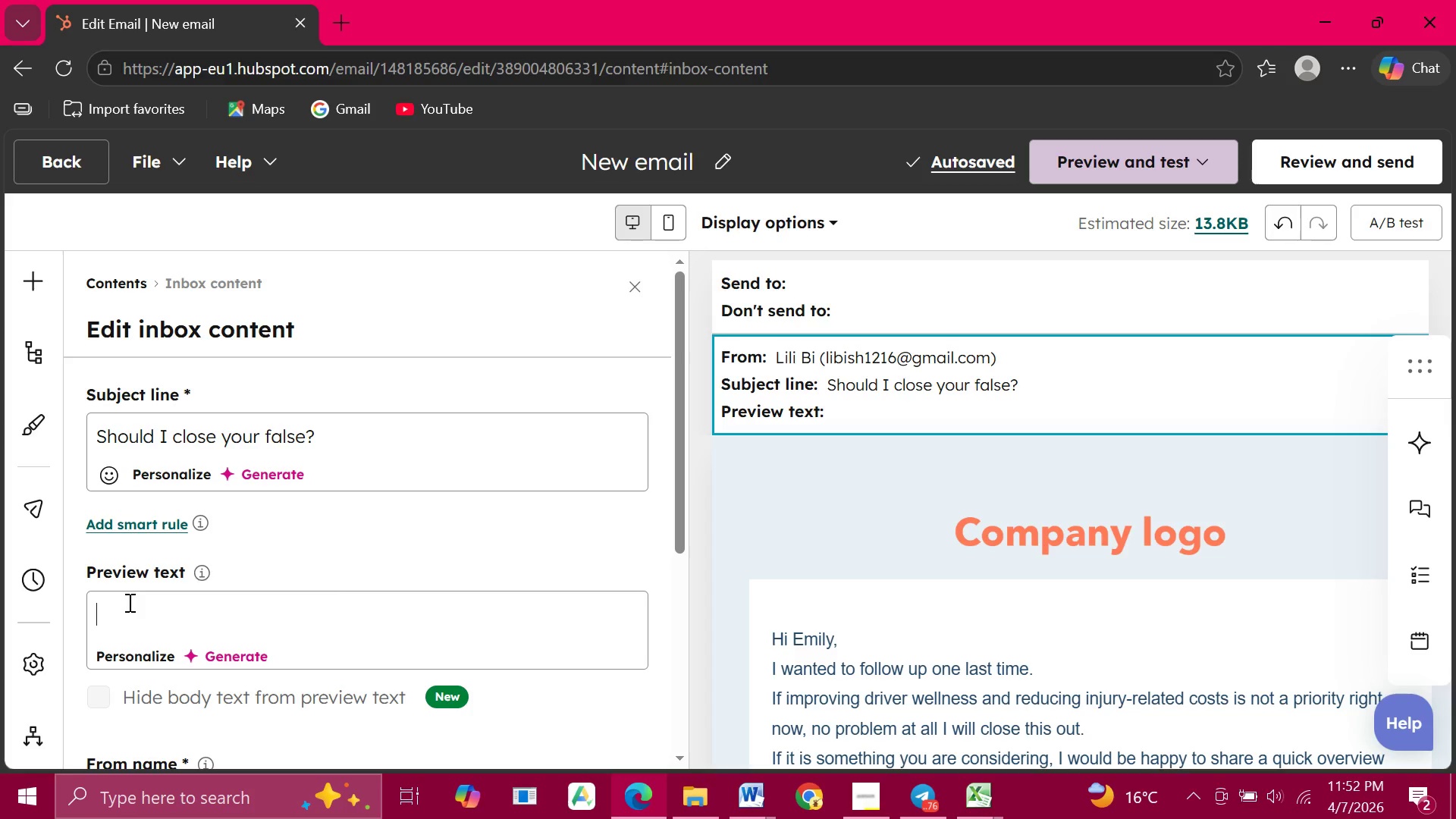 
type(Let me know if this e)
key(Backspace)
type(is nor)
key(Backspace)
type(t )
 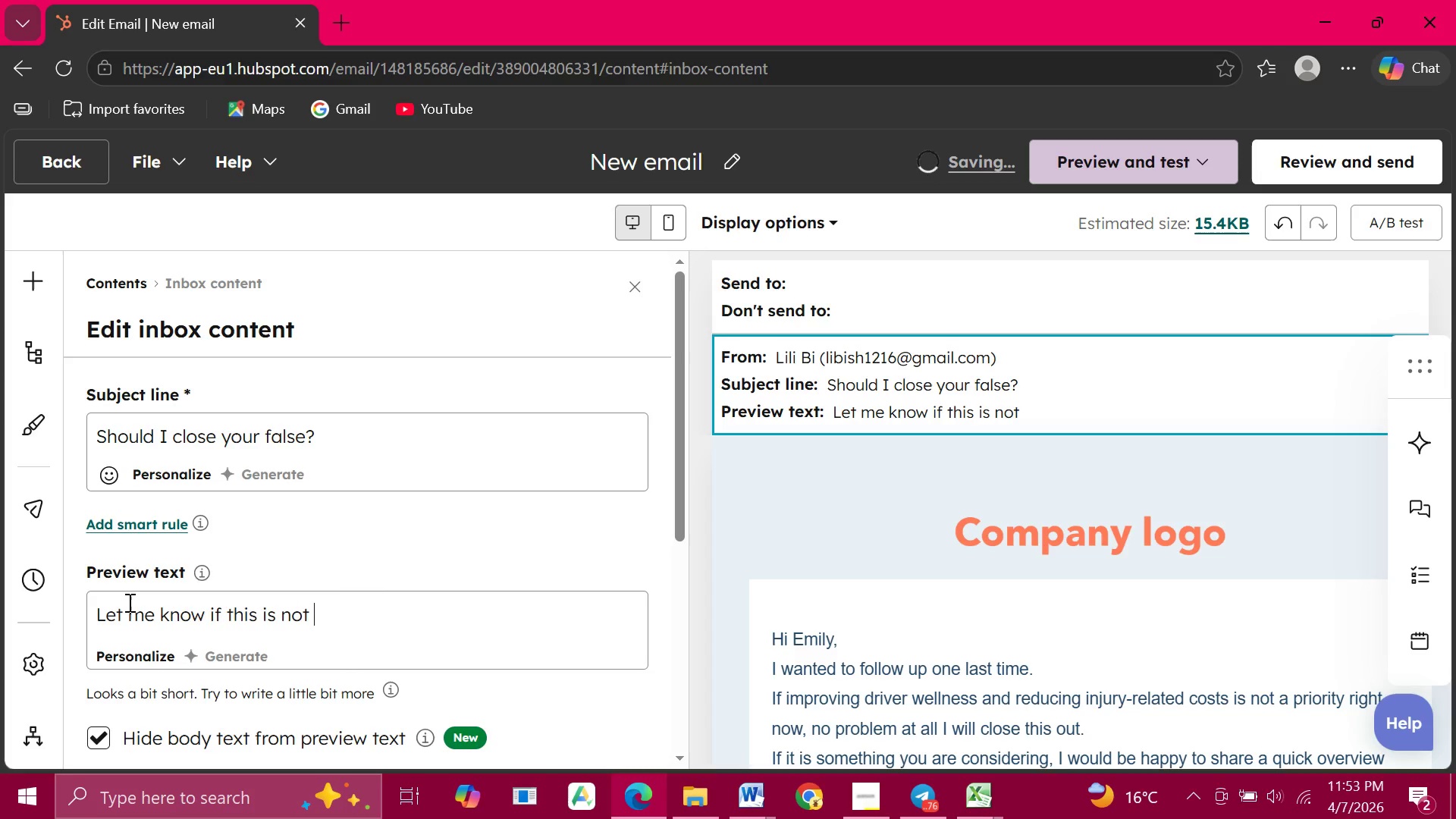 
type(a priority right now)
 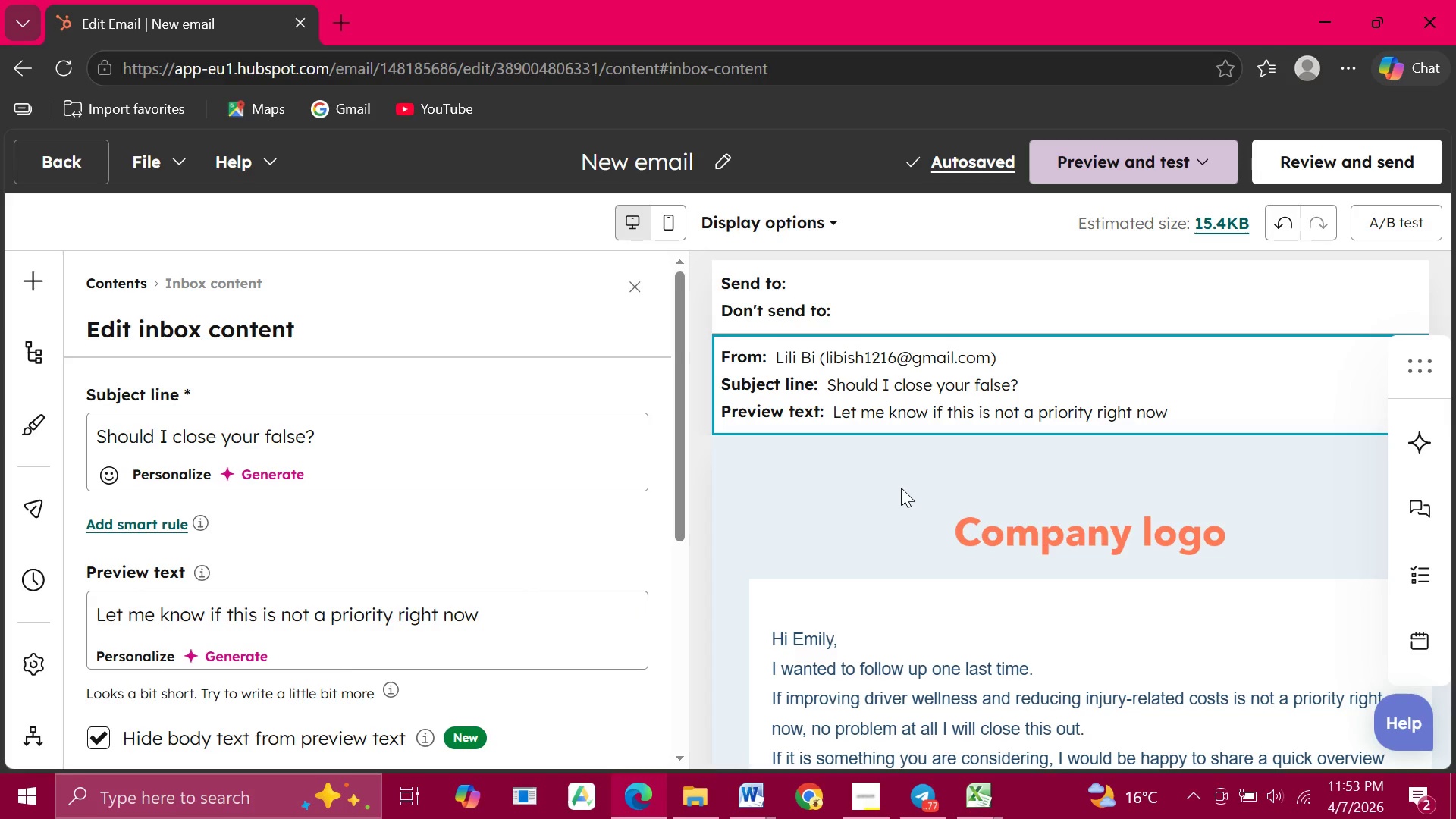 
wait(13.16)
 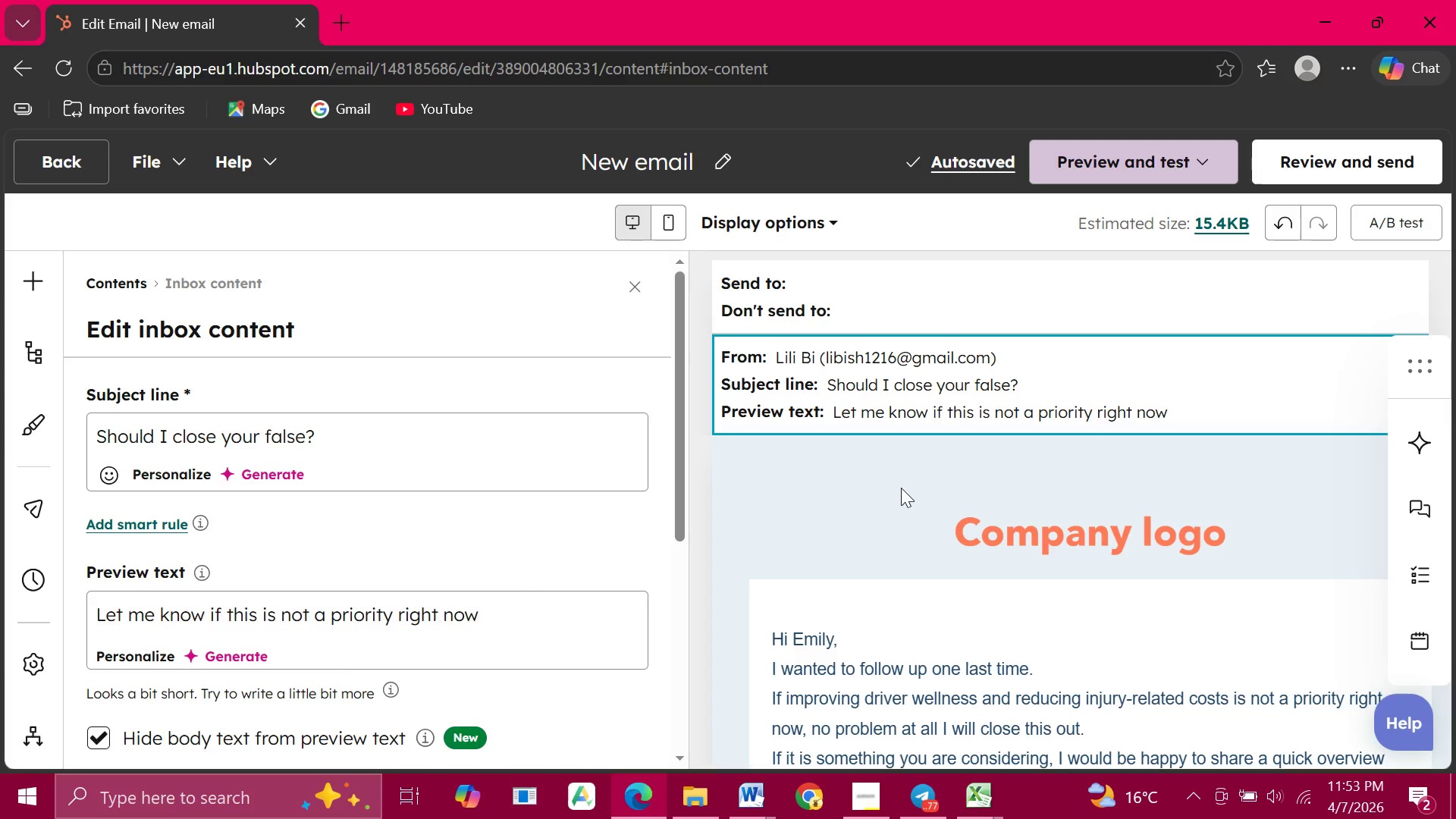 
left_click([748, 161])
 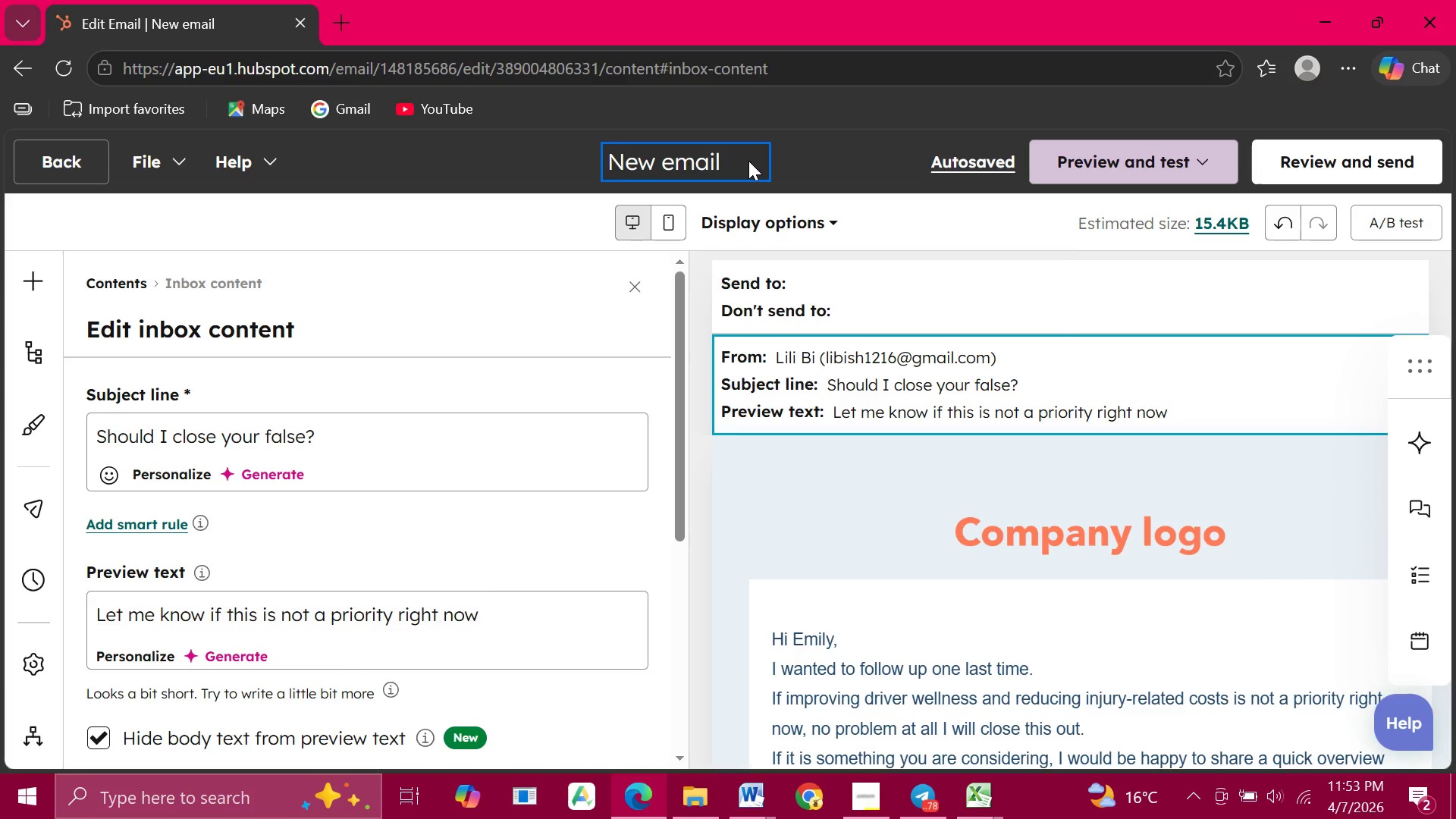 
hold_key(key=Backspace, duration=1.33)
 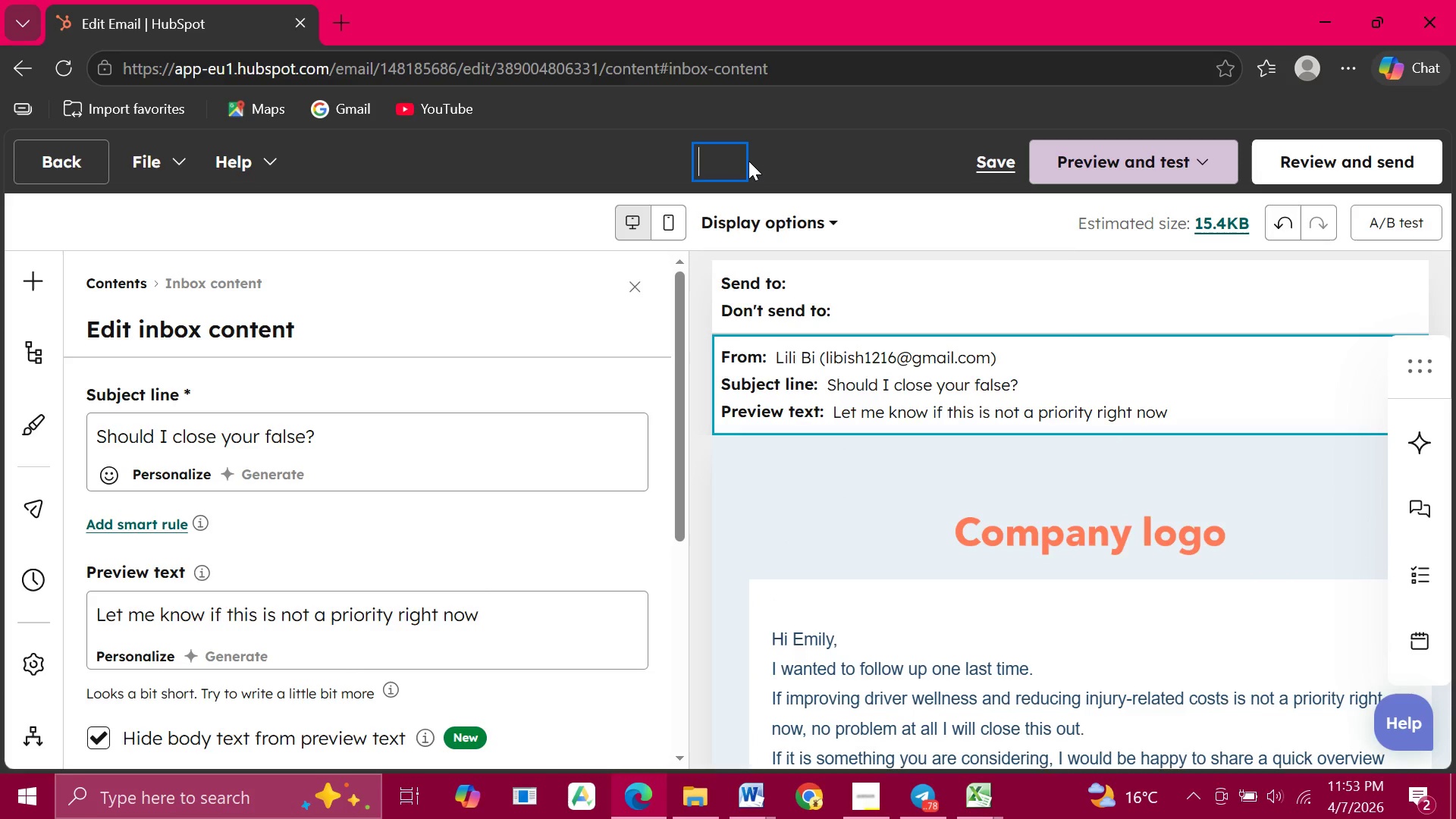 
type(Email 3)
 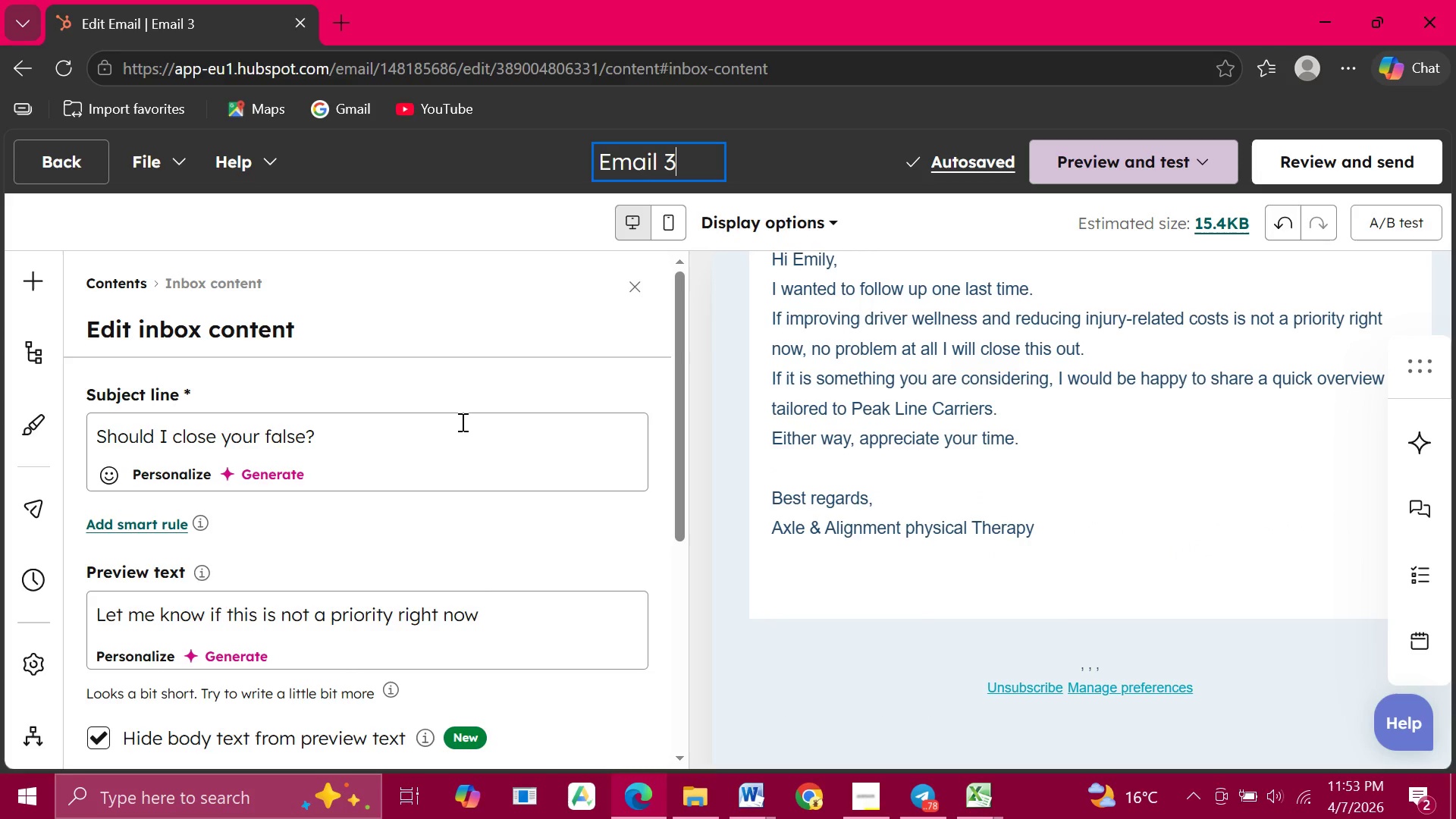 
wait(9.36)
 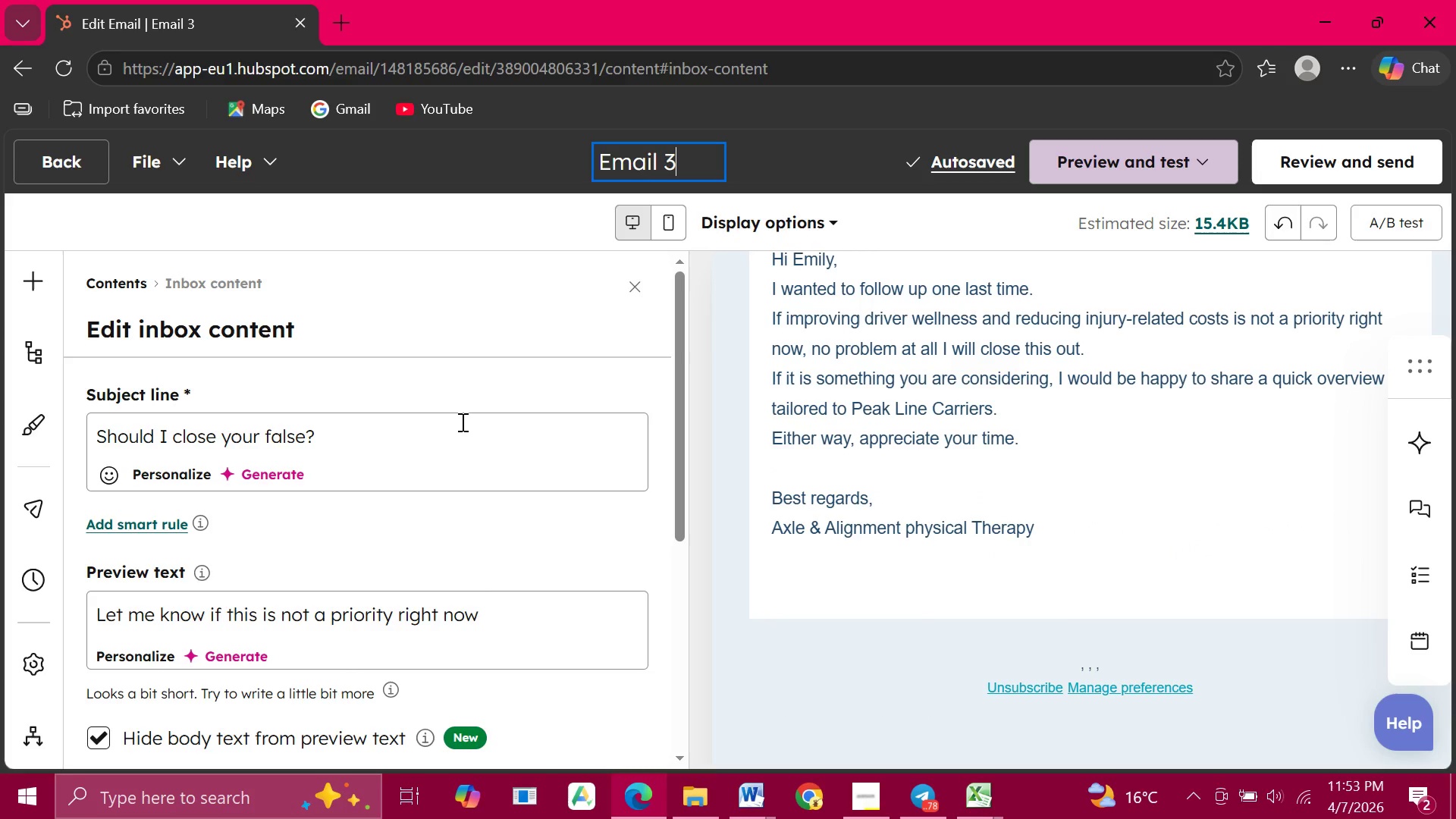 
left_click([68, 158])
 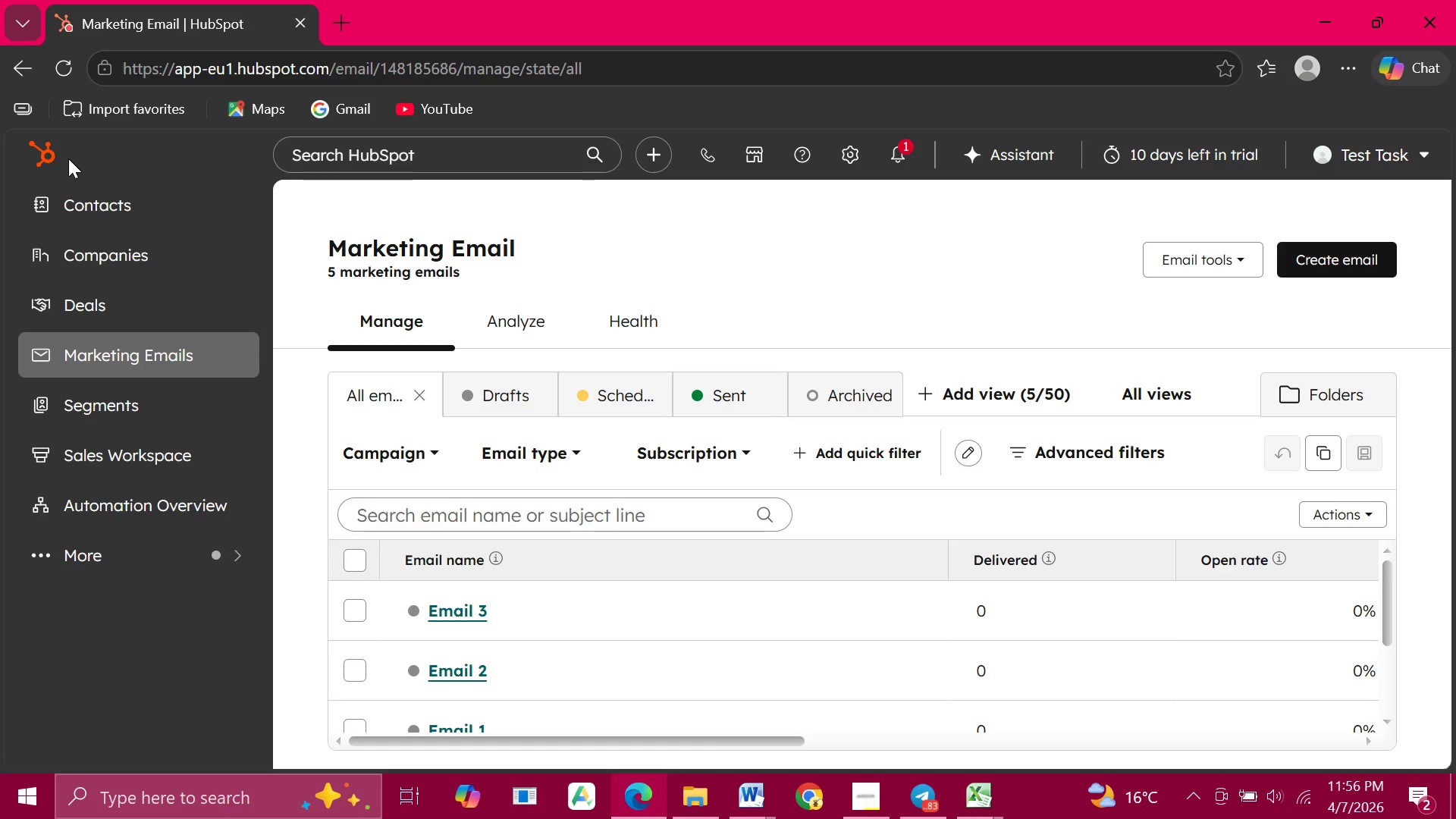 
wait(182.67)
 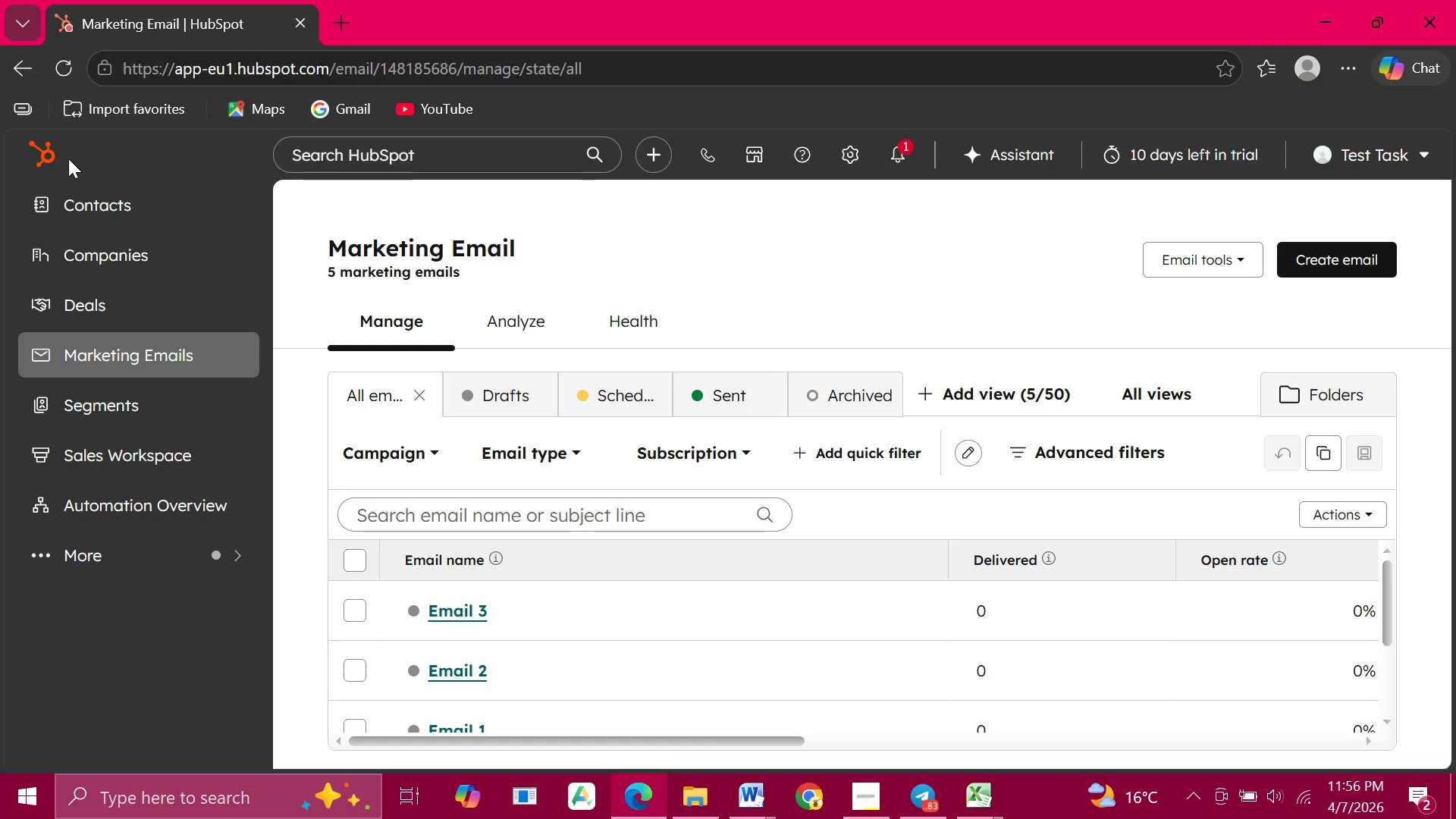 
left_click([116, 202])
 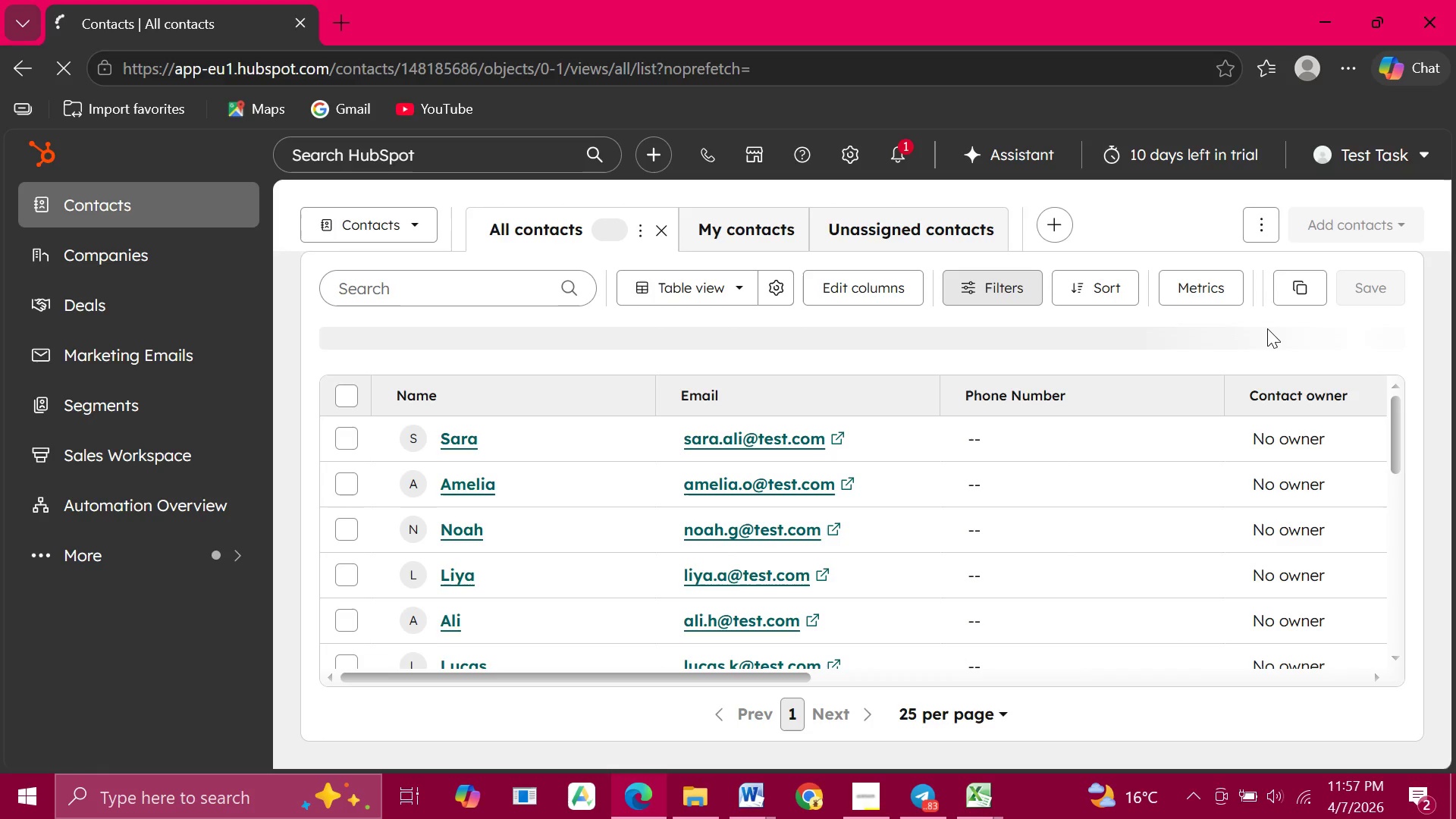 
wait(16.31)
 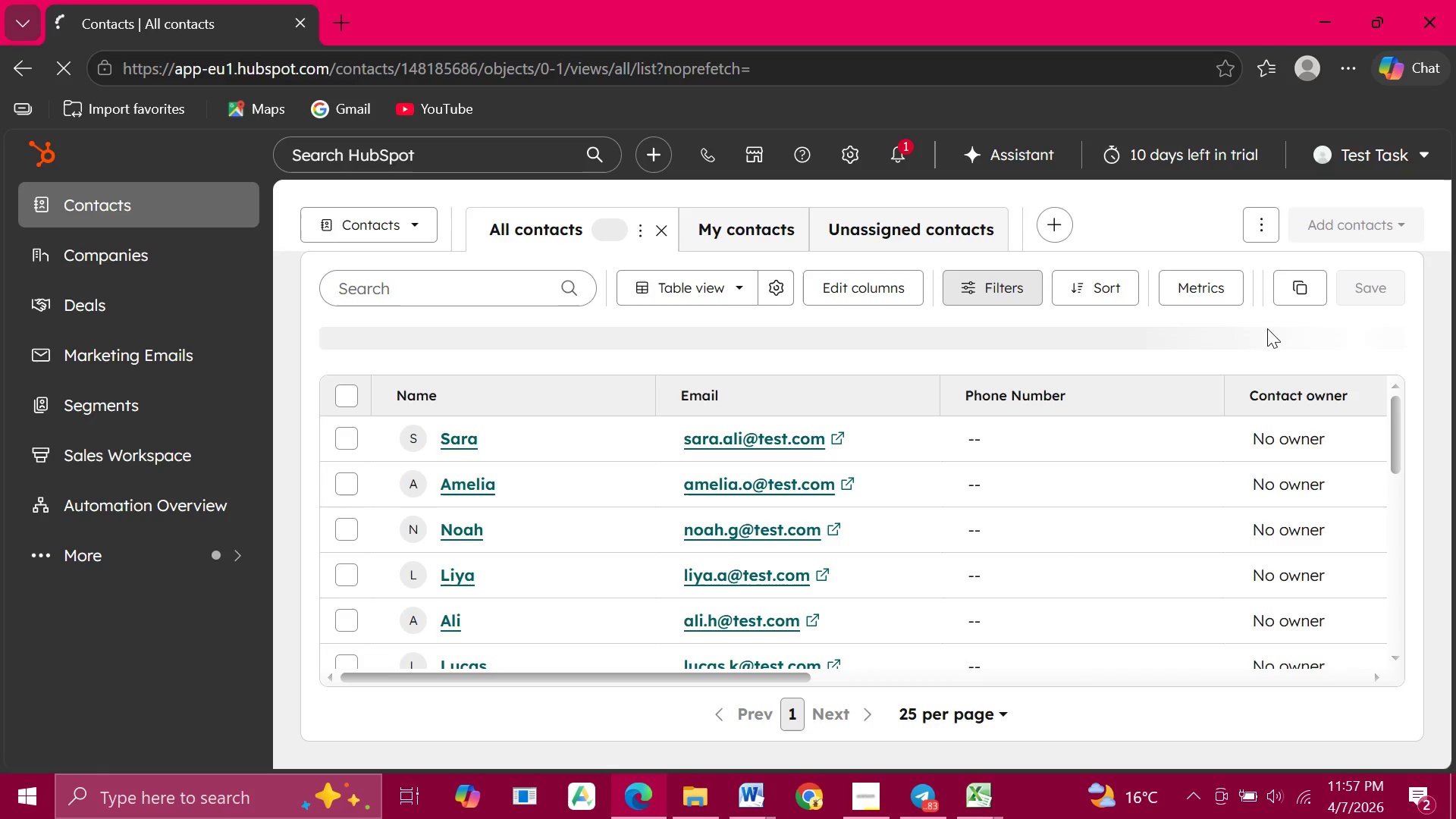 
left_click([1340, 225])
 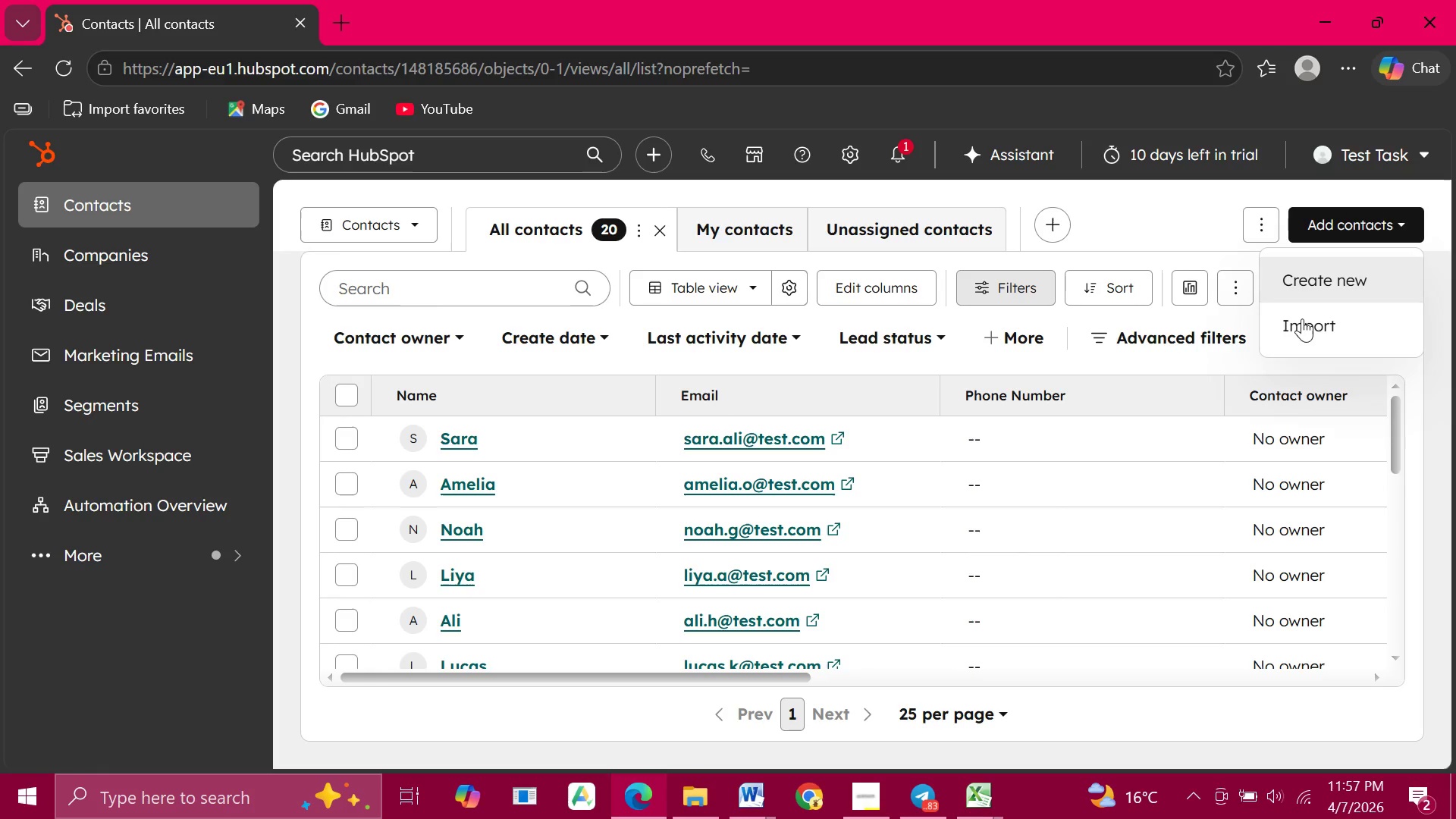 
left_click([1298, 328])
 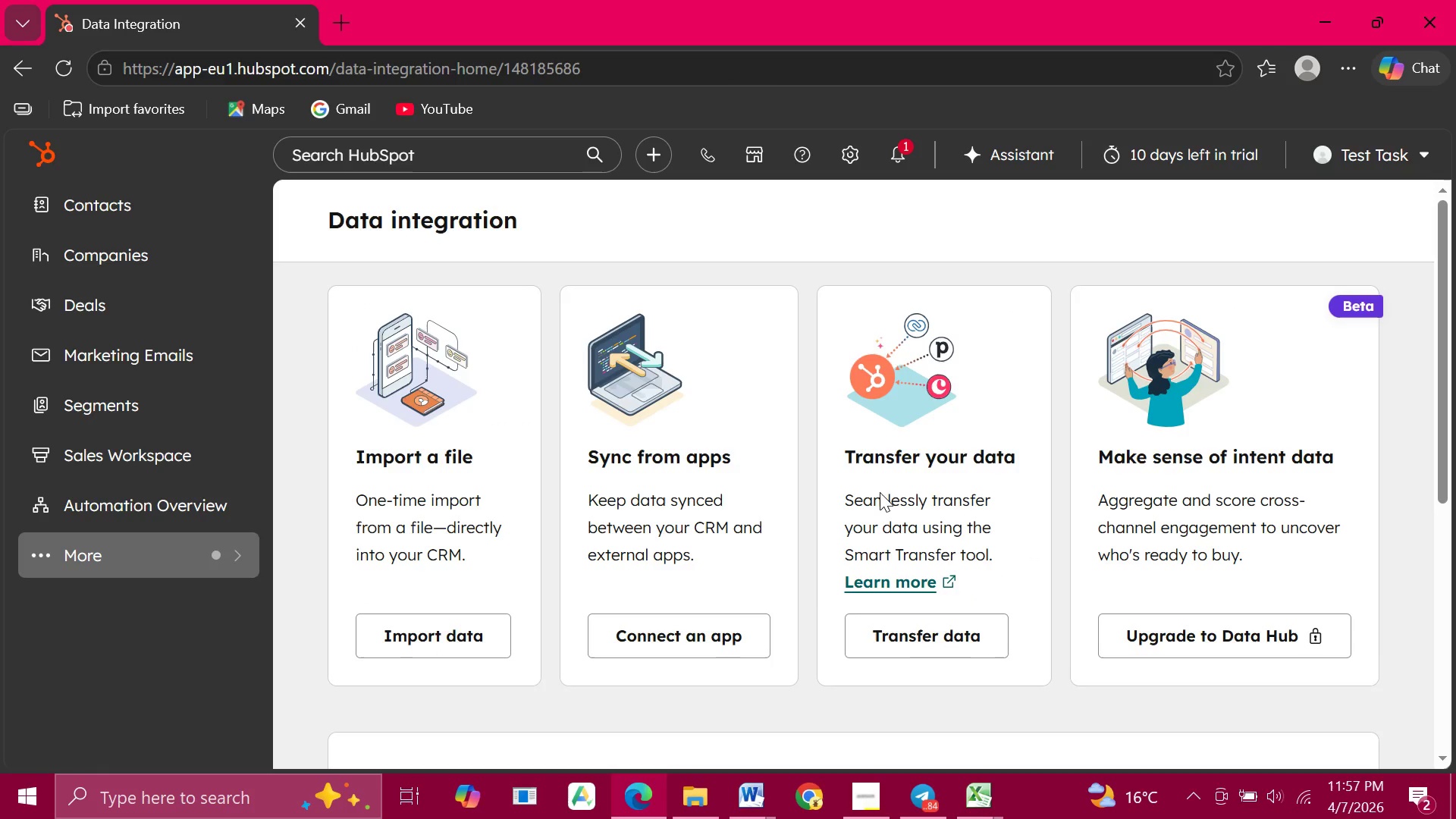 
wait(5.58)
 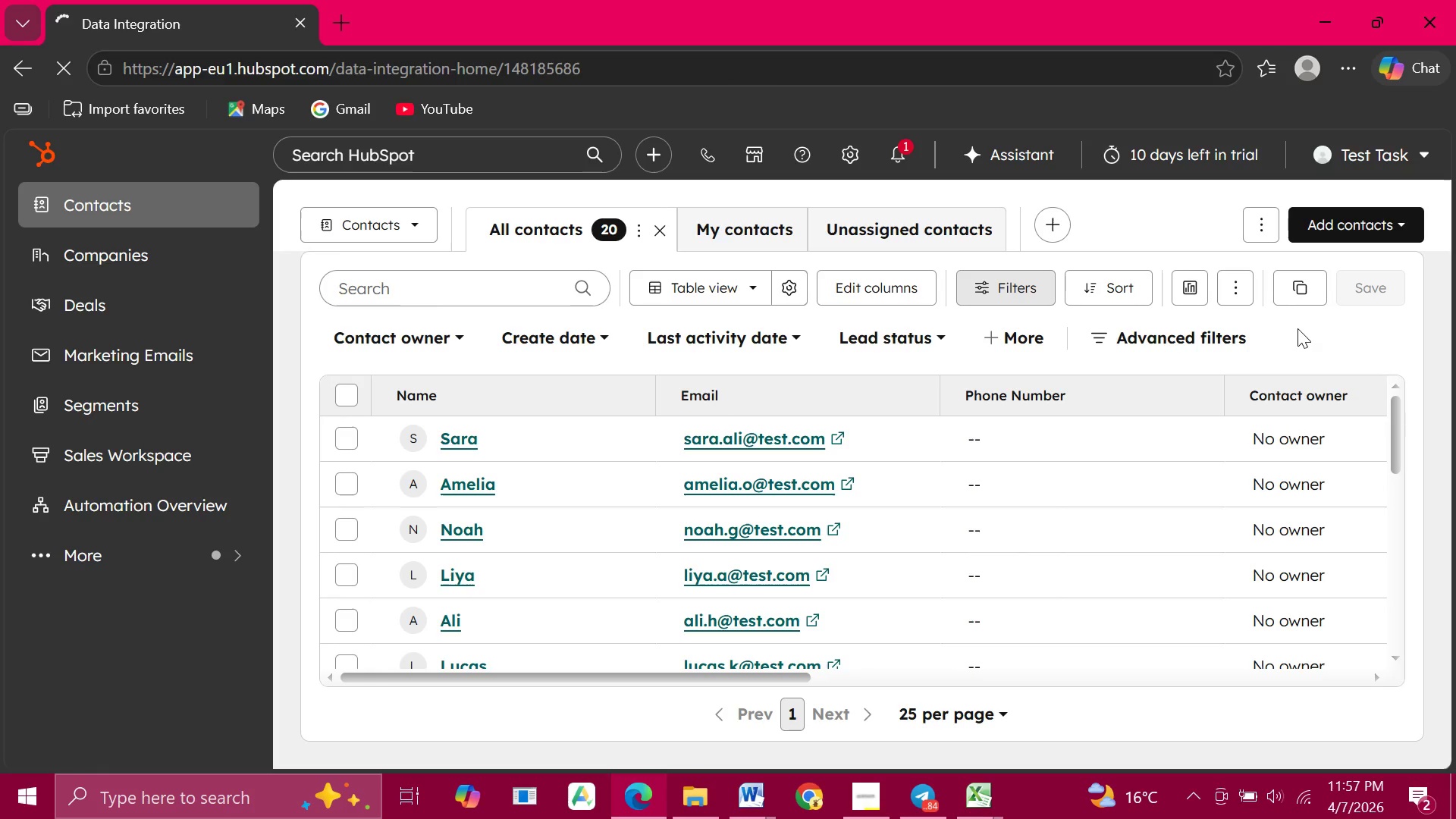 
left_click([465, 640])
 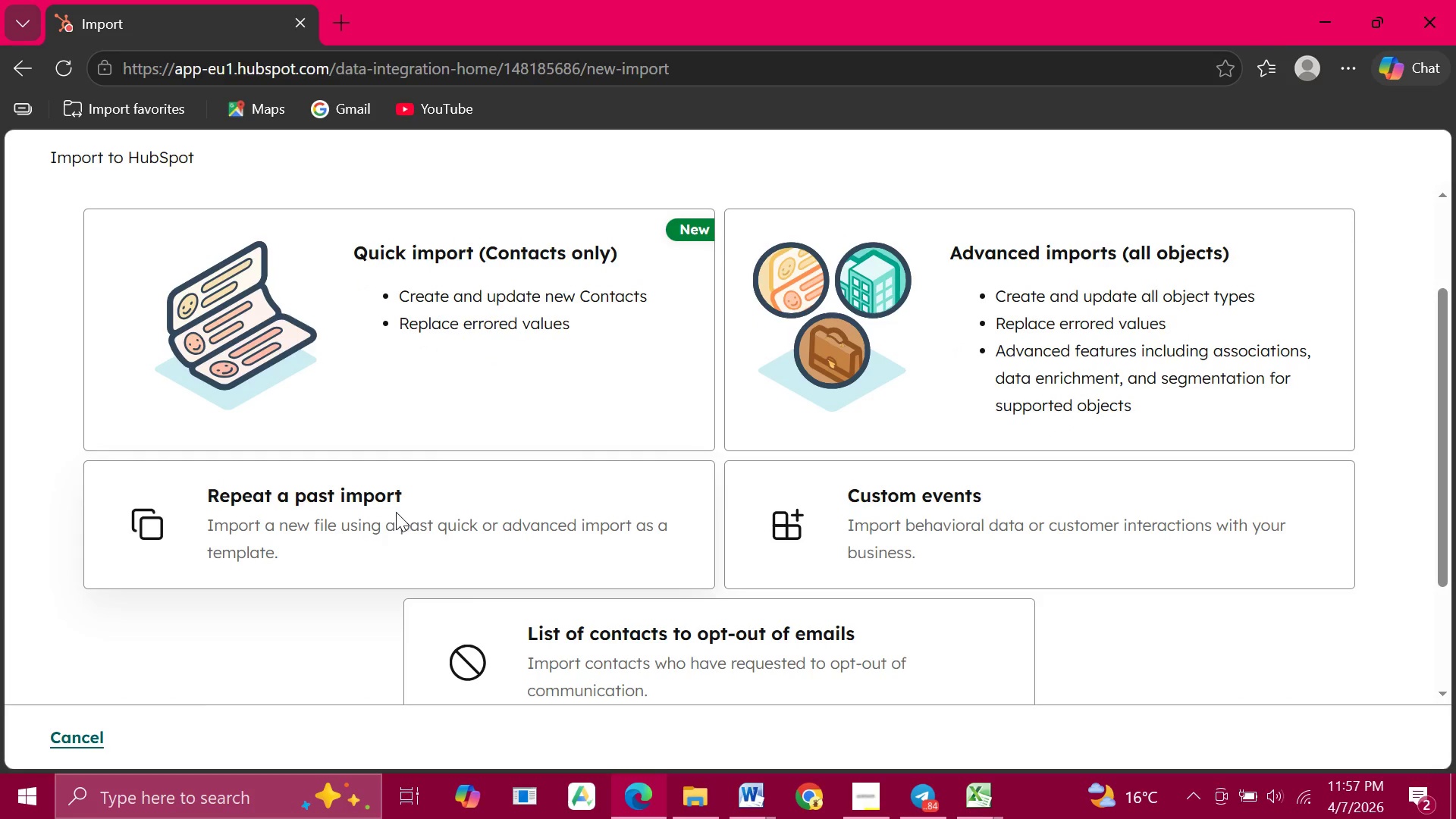 
left_click([498, 278])
 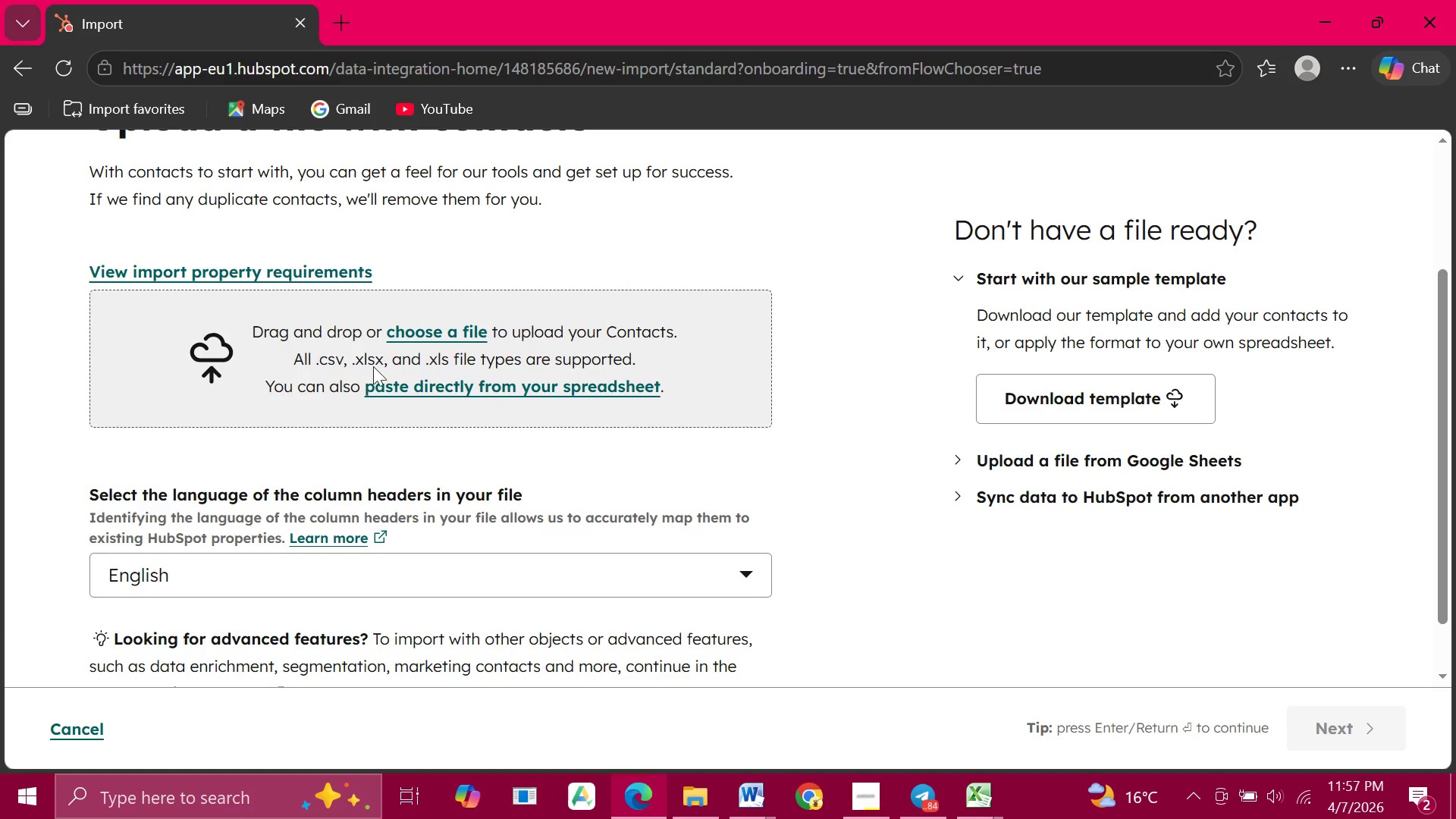 
wait(11.58)
 